 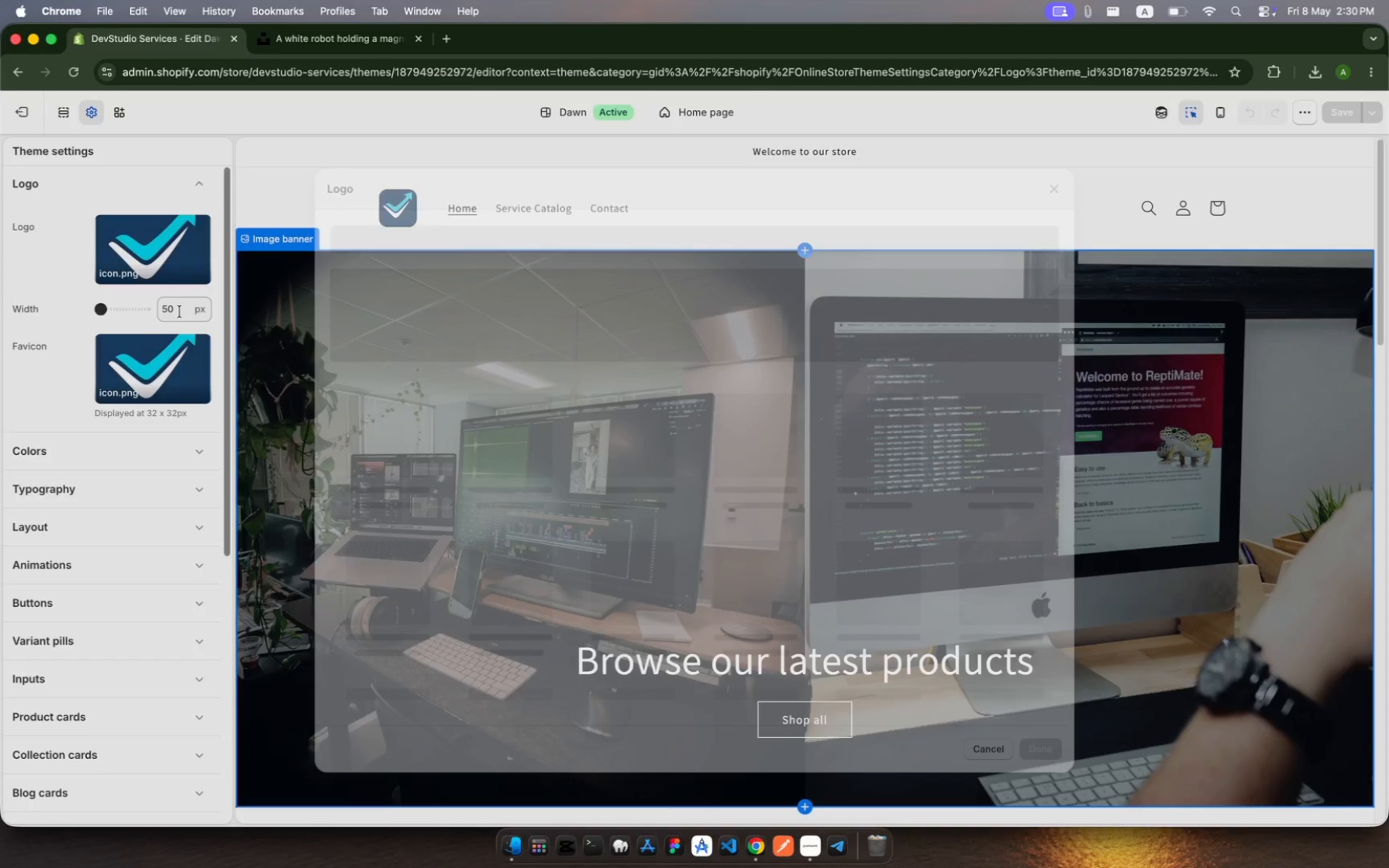 
mouse_move([574, 380])
 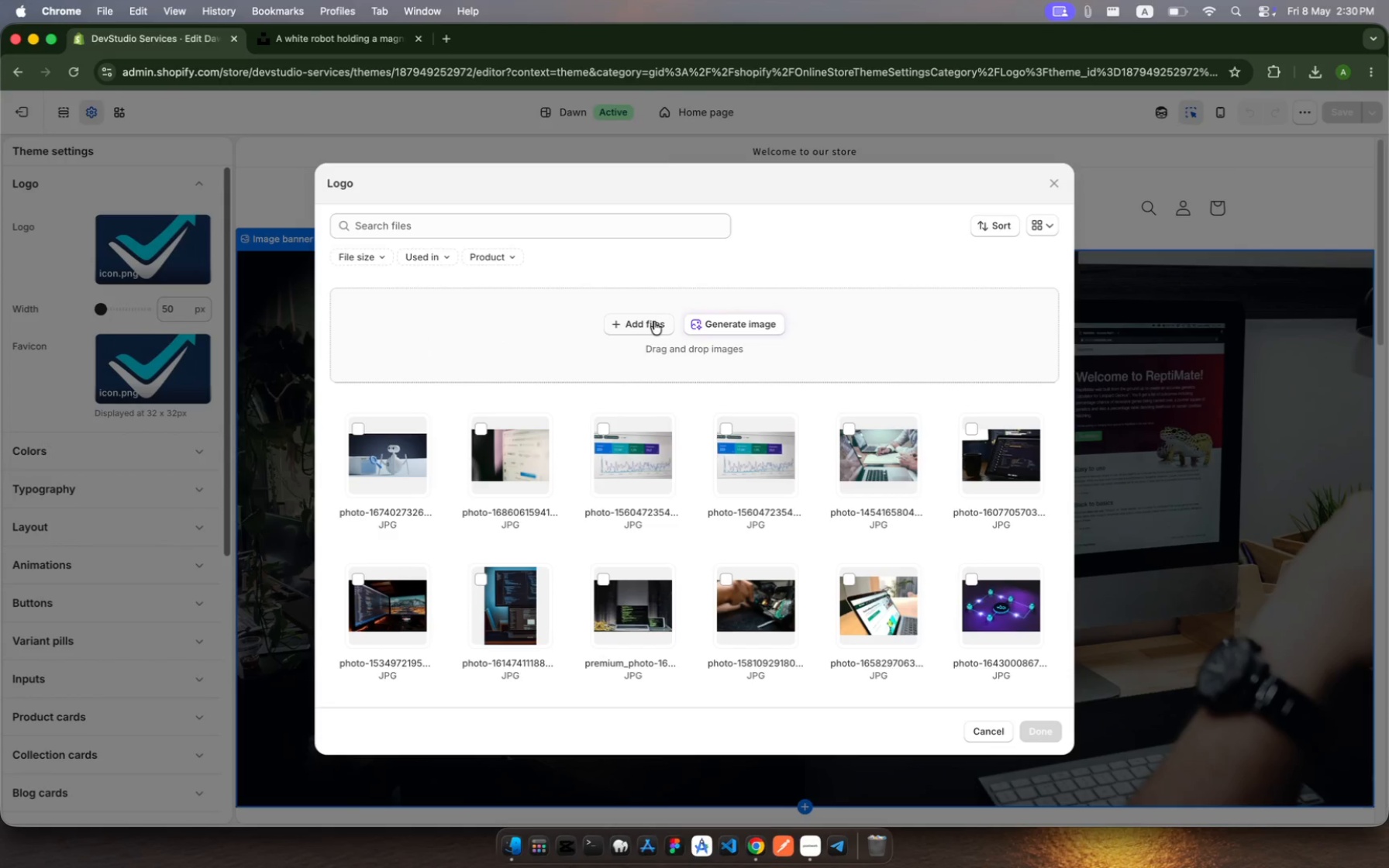 
left_click([654, 322])
 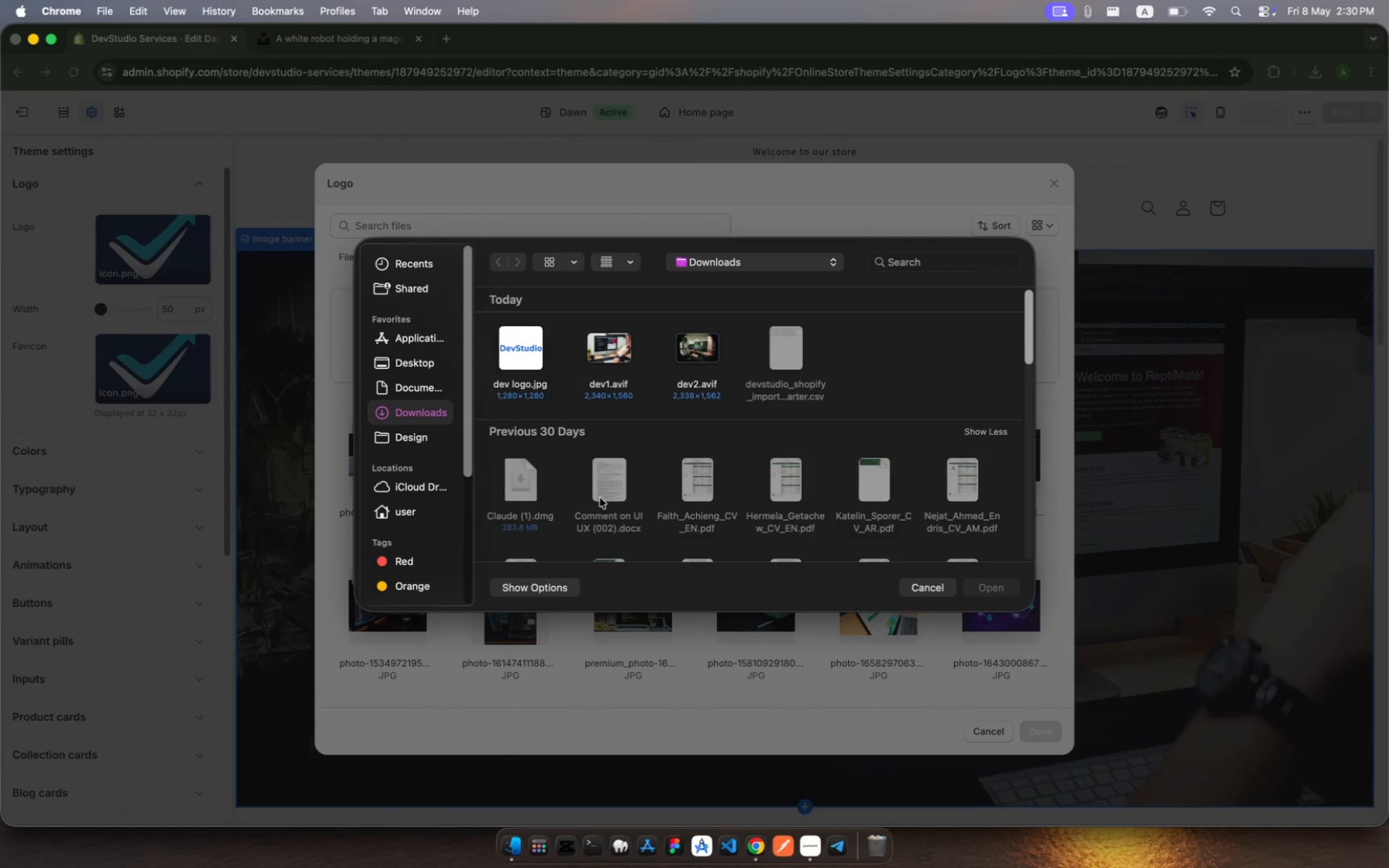 
left_click([523, 353])
 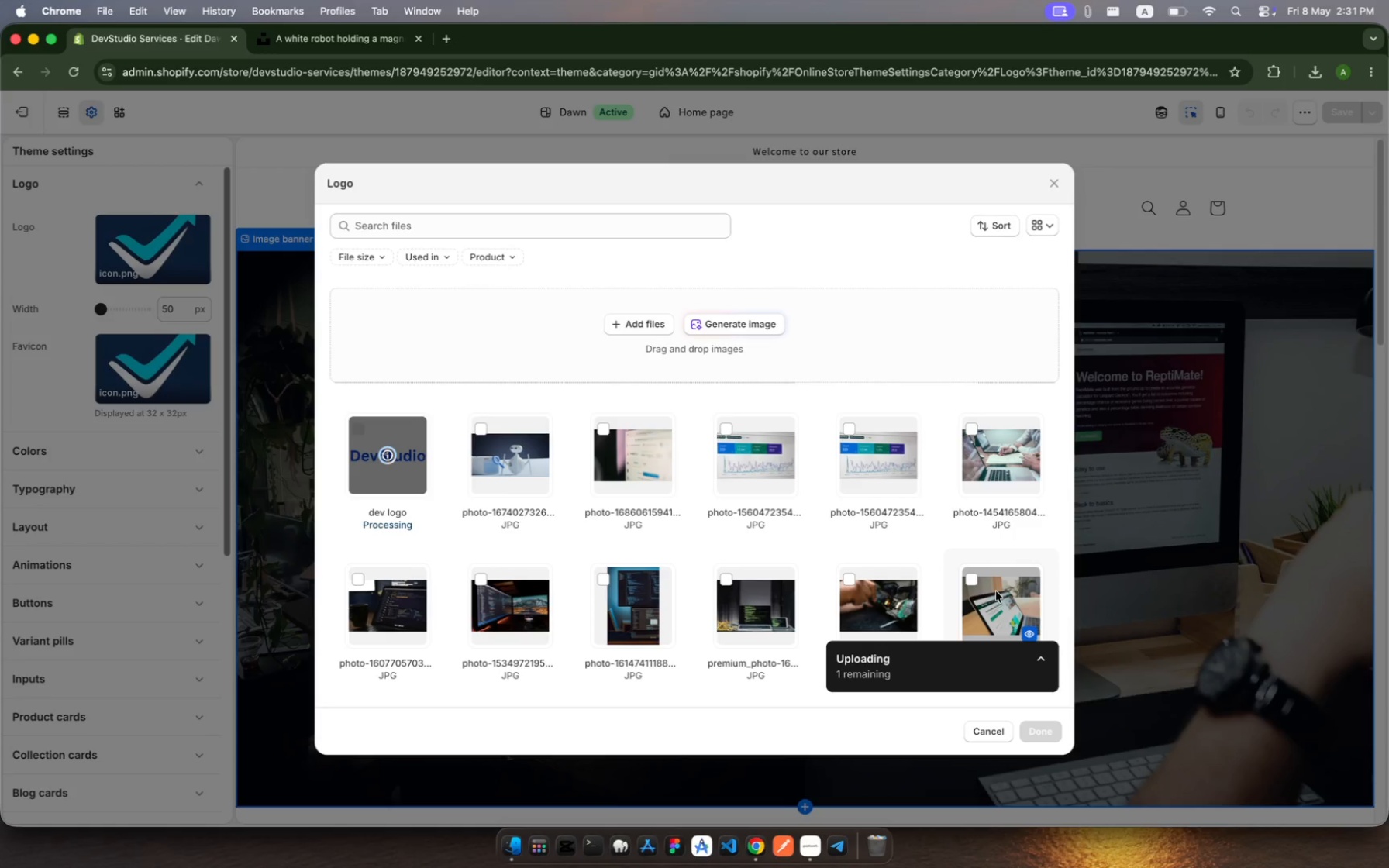 
wait(16.04)
 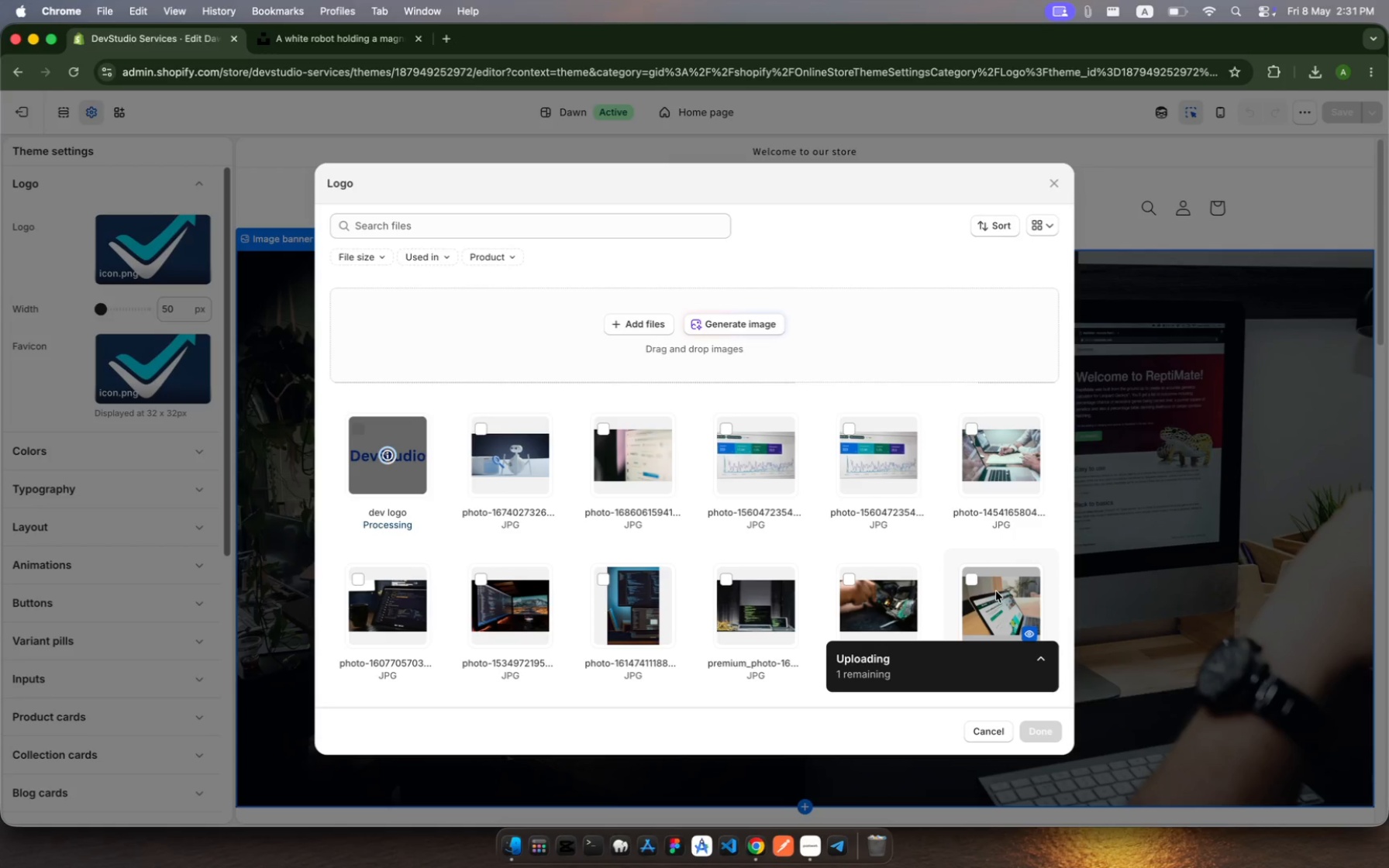 
left_click([1050, 728])
 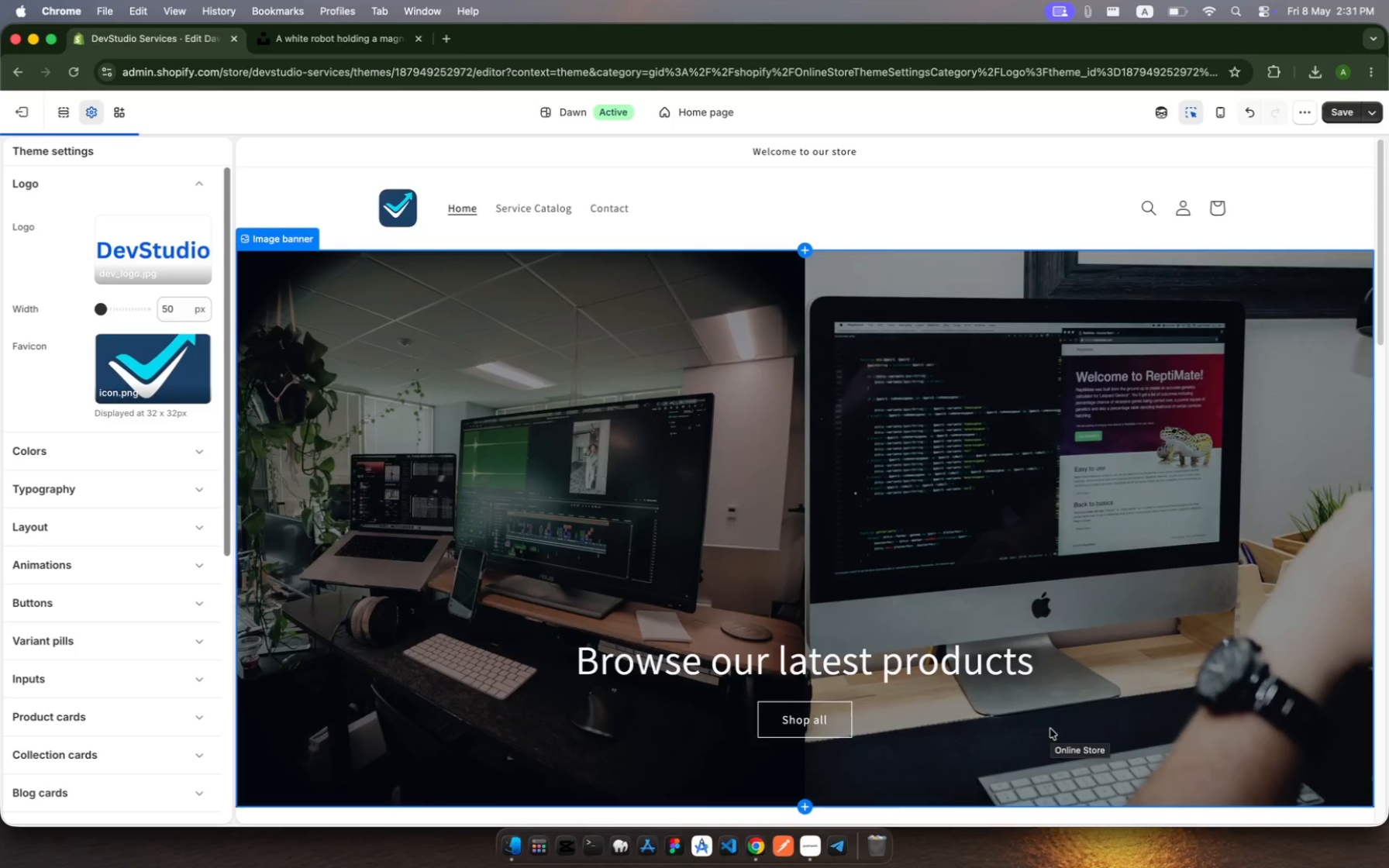 
wait(12.35)
 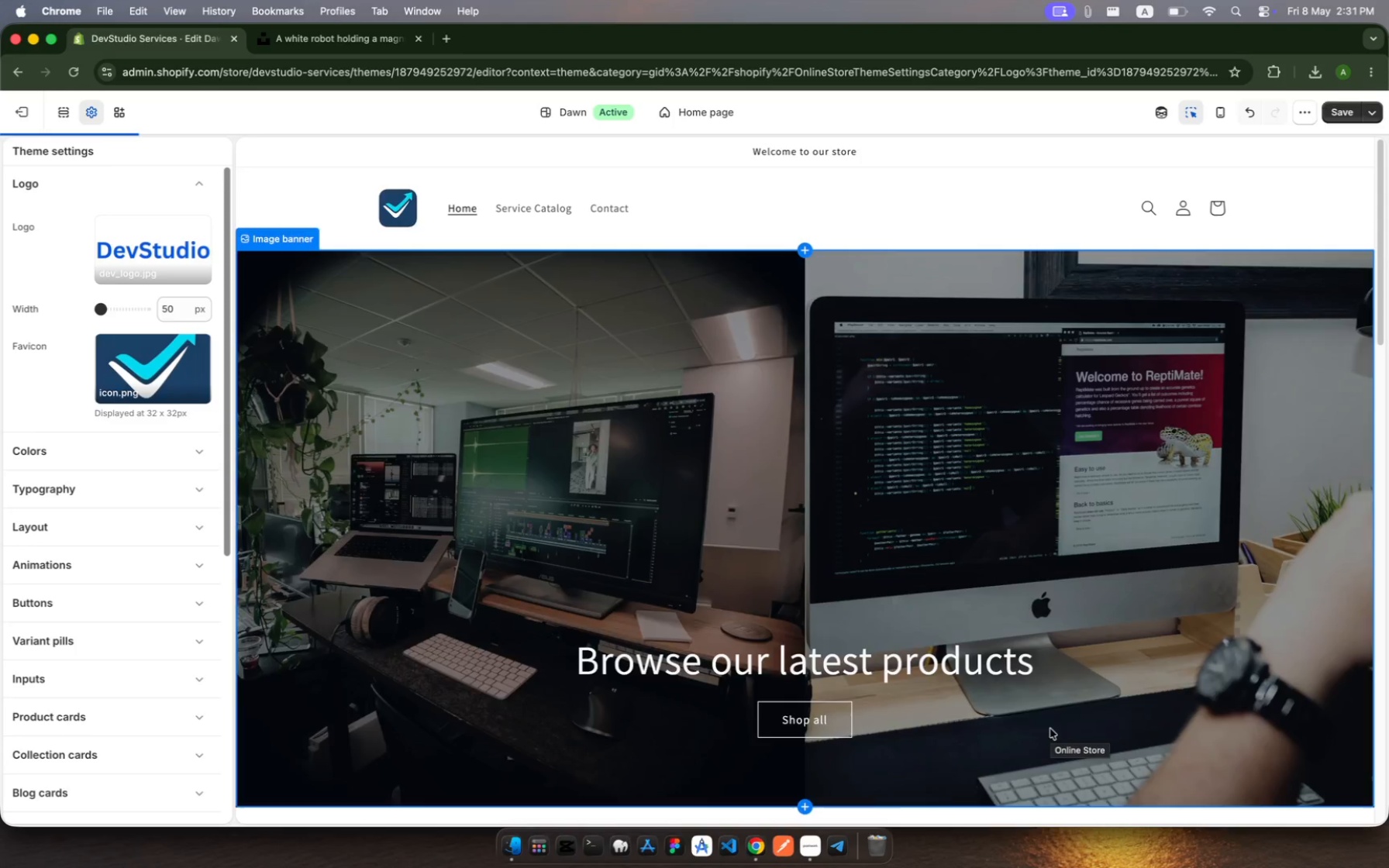 
left_click([161, 306])
 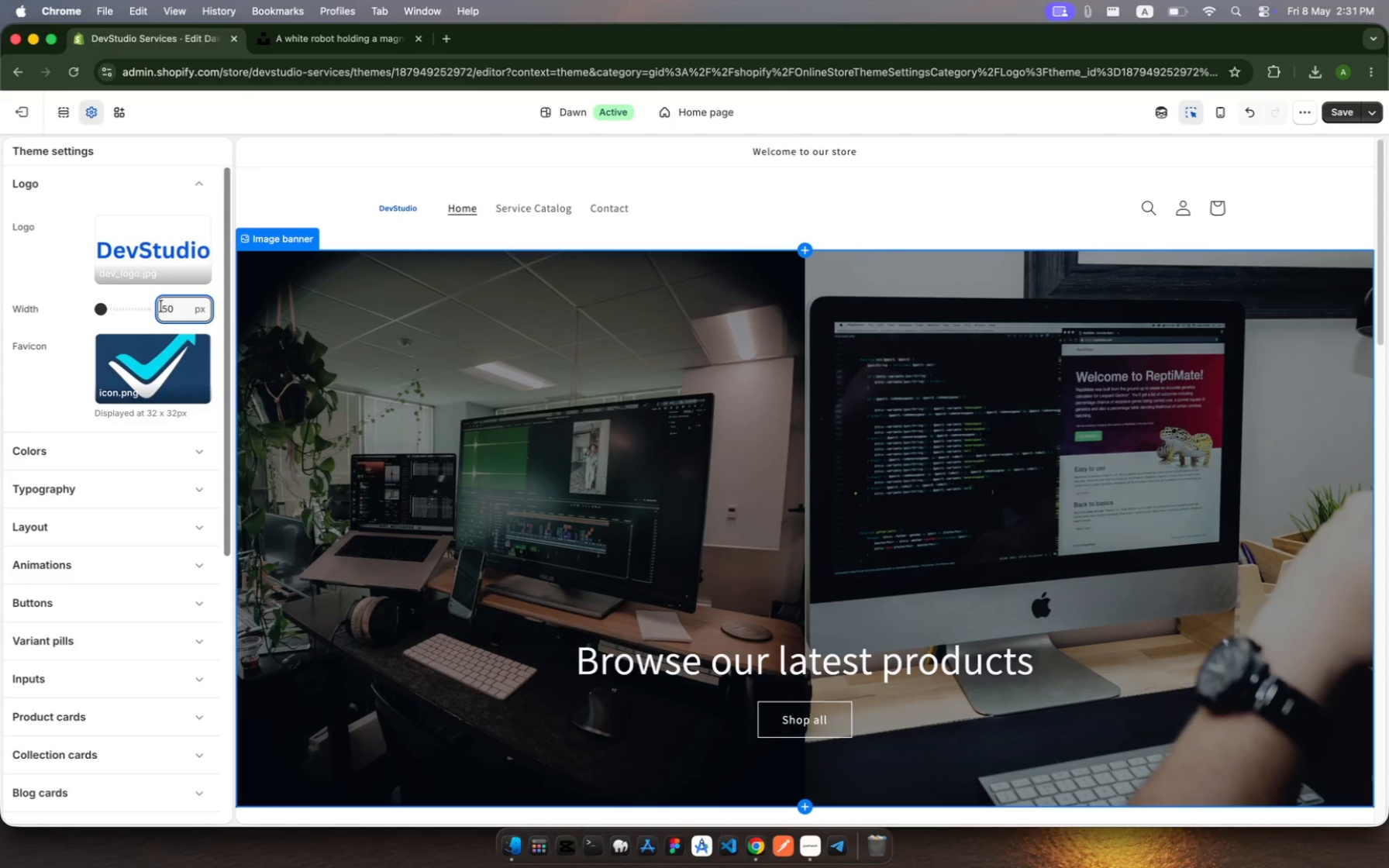 
key(ArrowRight)
 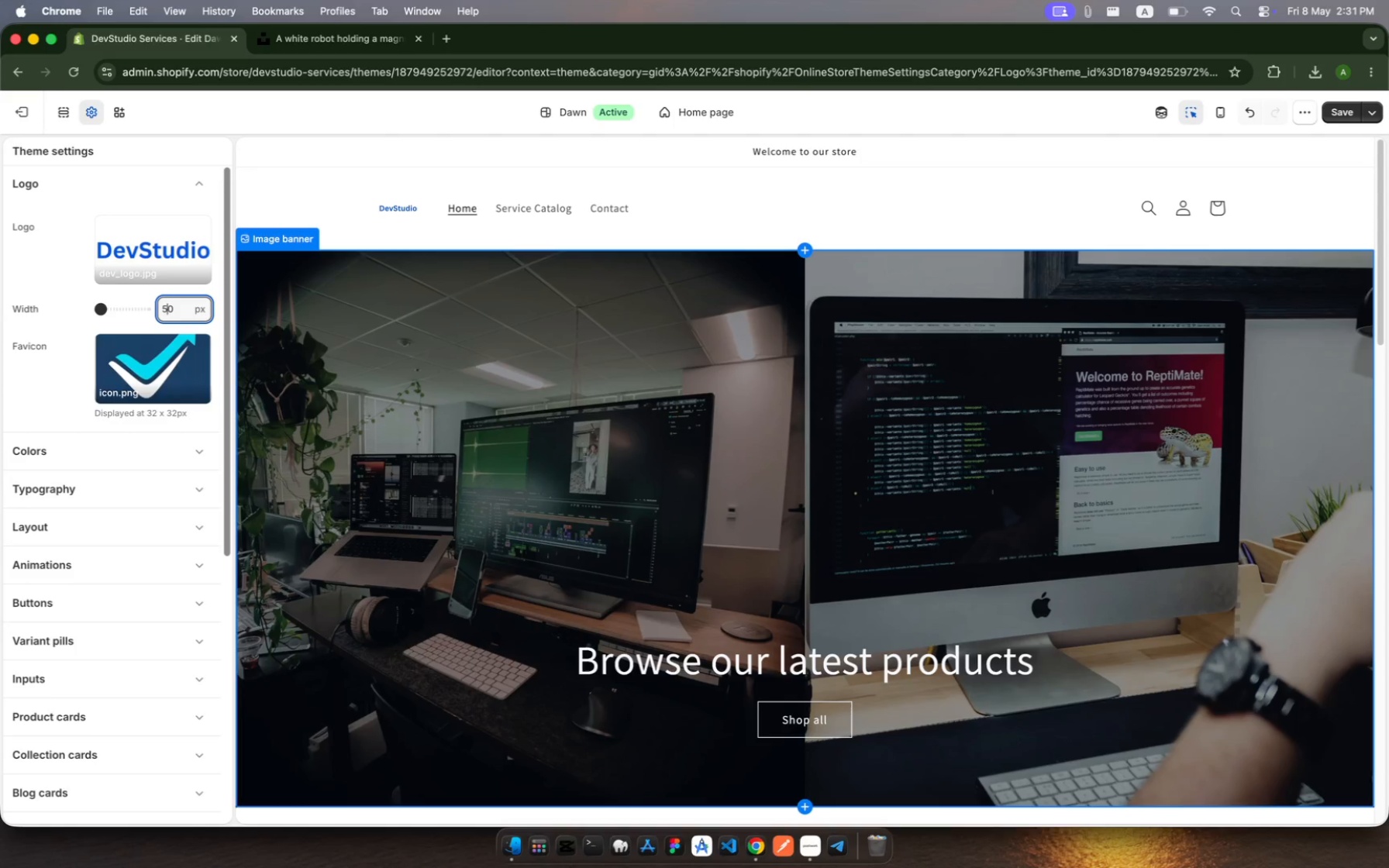 
key(Backspace)
type(100)
 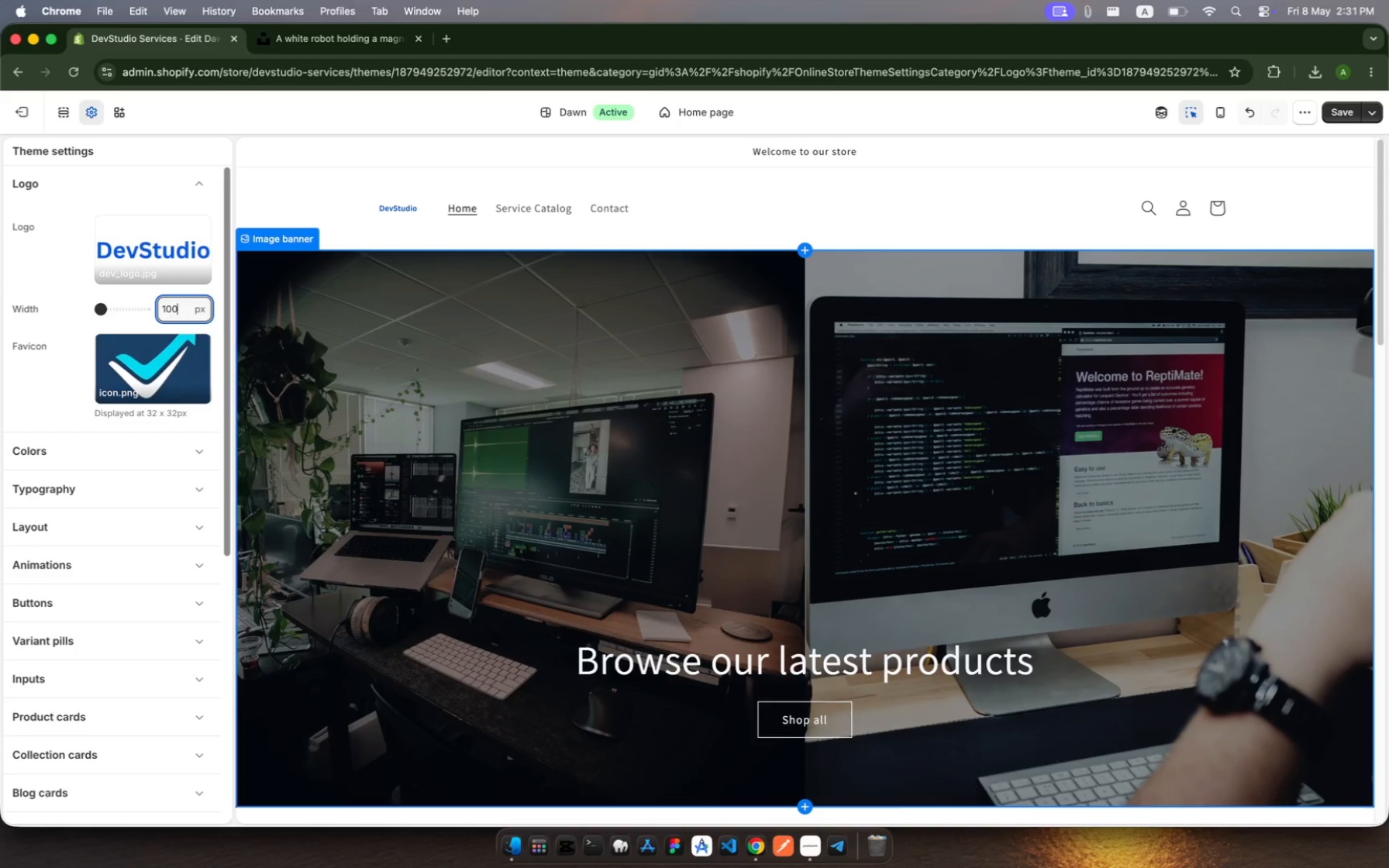 
key(Enter)
 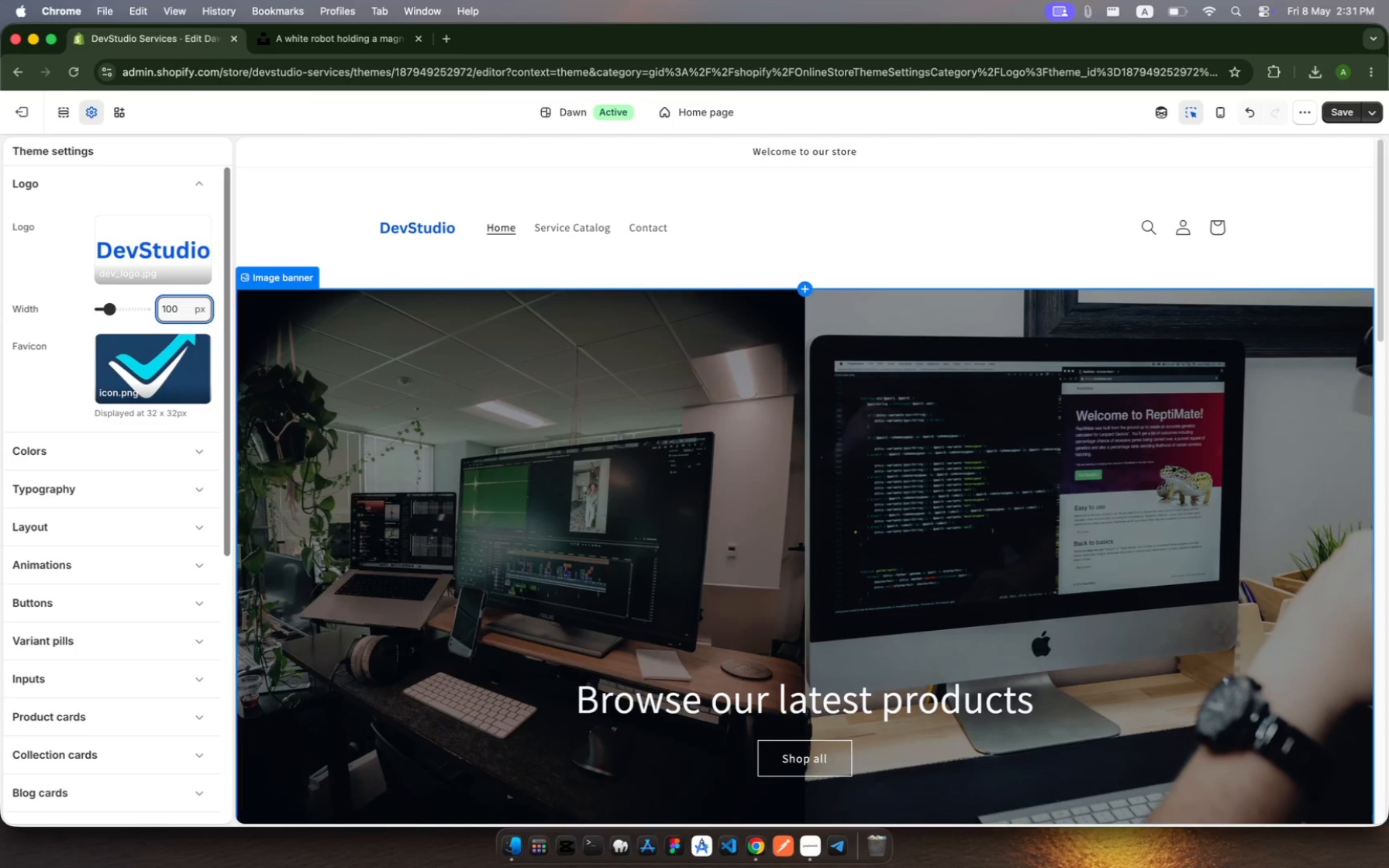 
wait(11.37)
 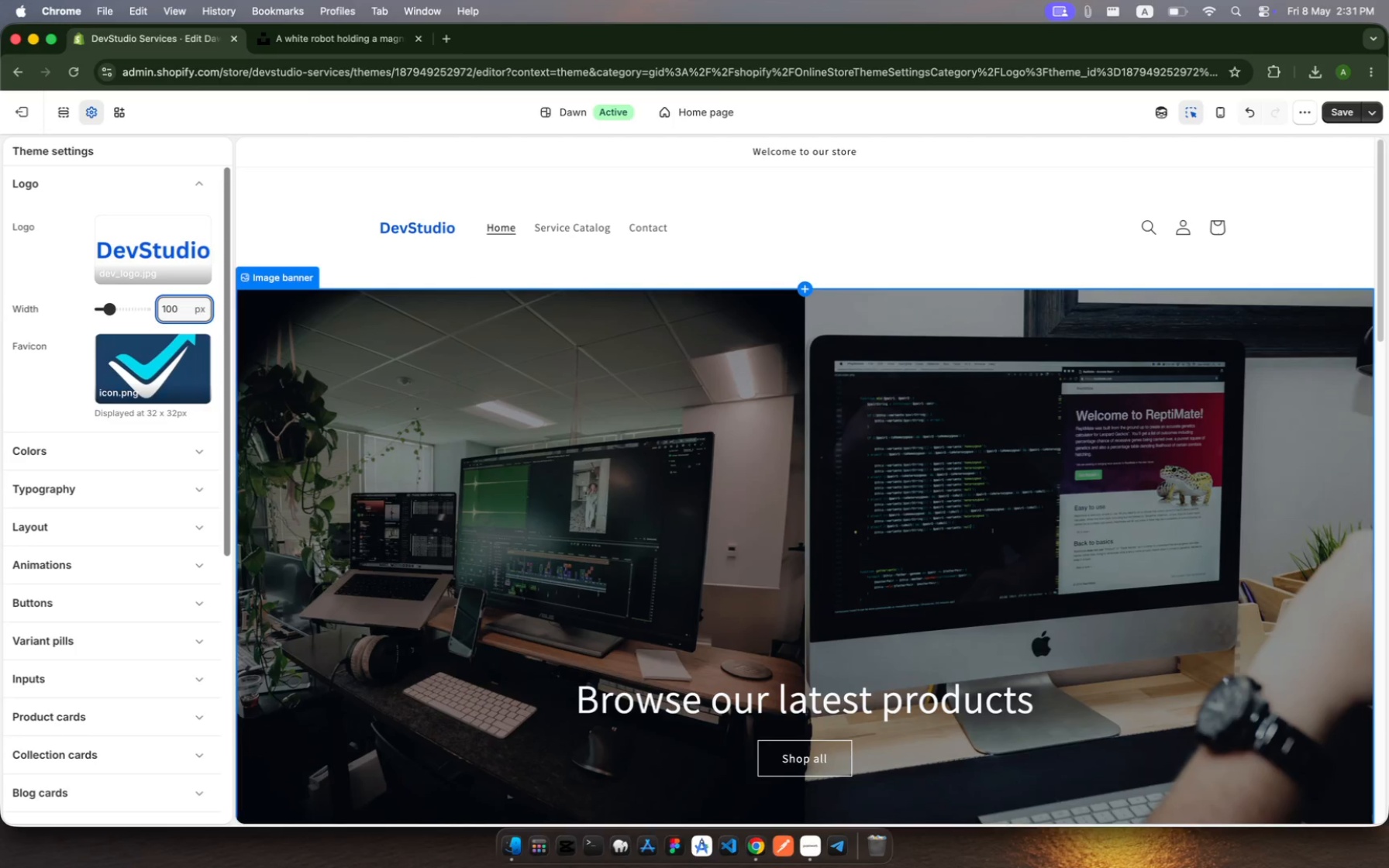 
scroll: coordinate [521, 502], scroll_direction: down, amount: 86.0
 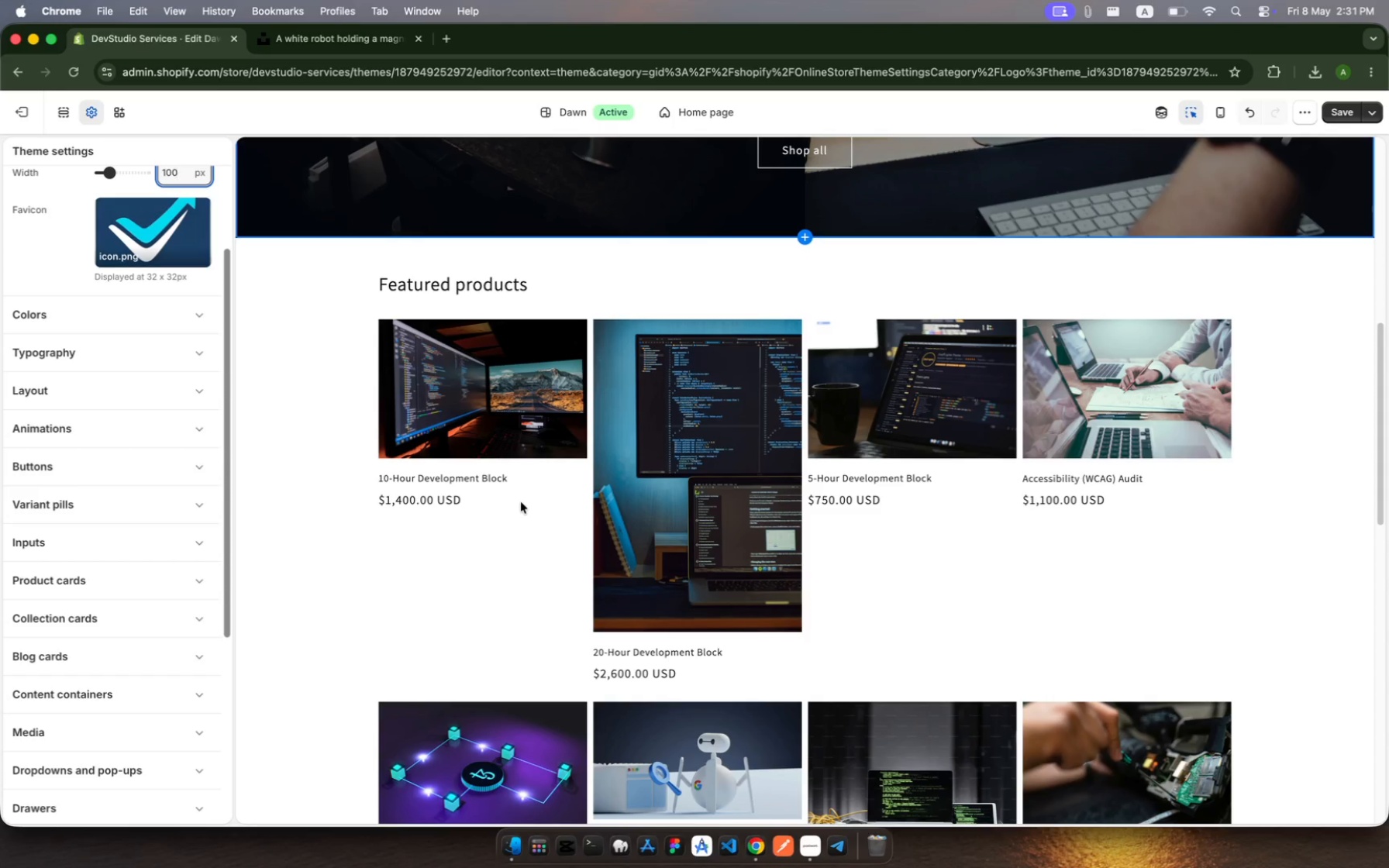 
wait(13.24)
 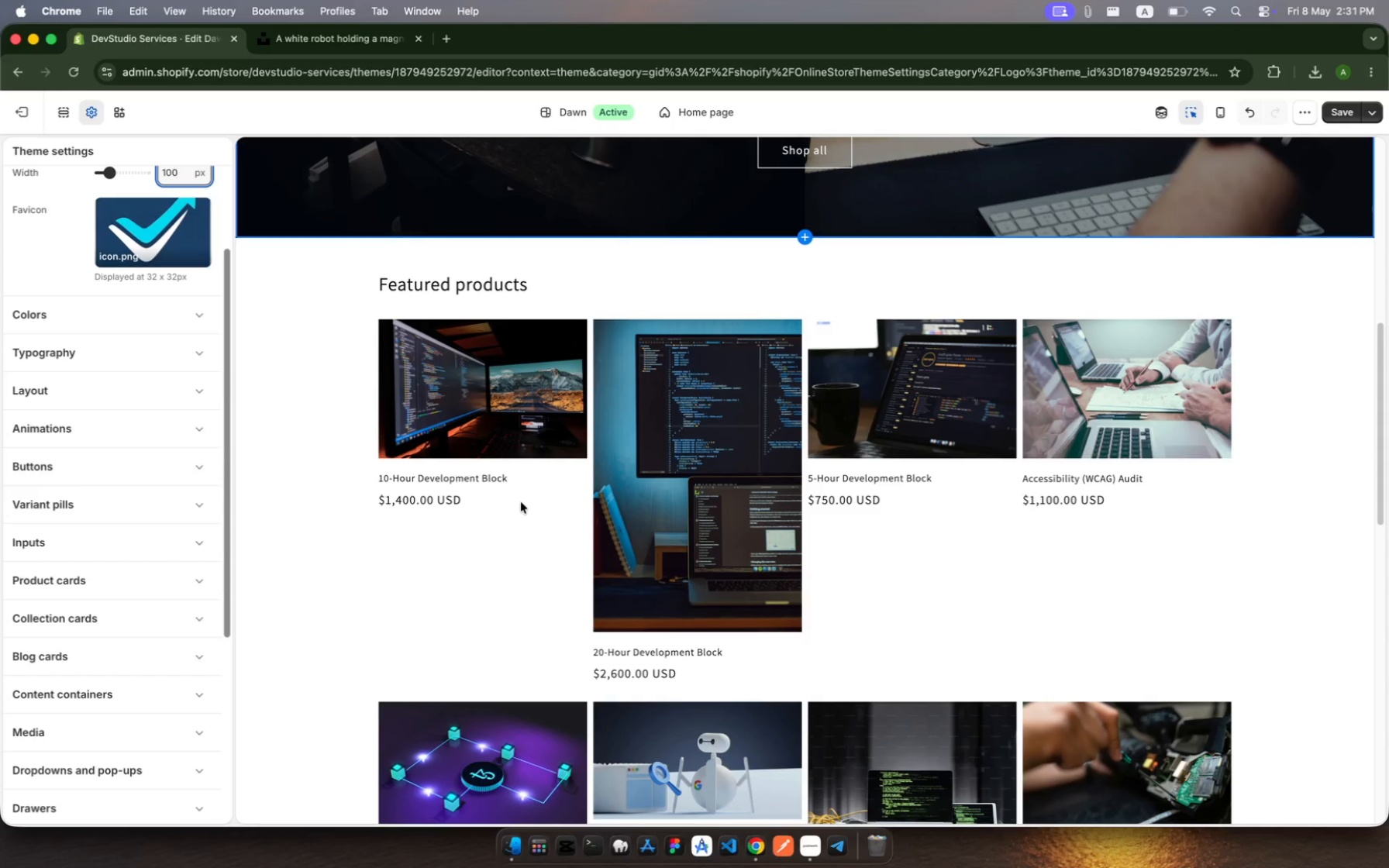 
scroll: coordinate [905, 572], scroll_direction: up, amount: 50.0
 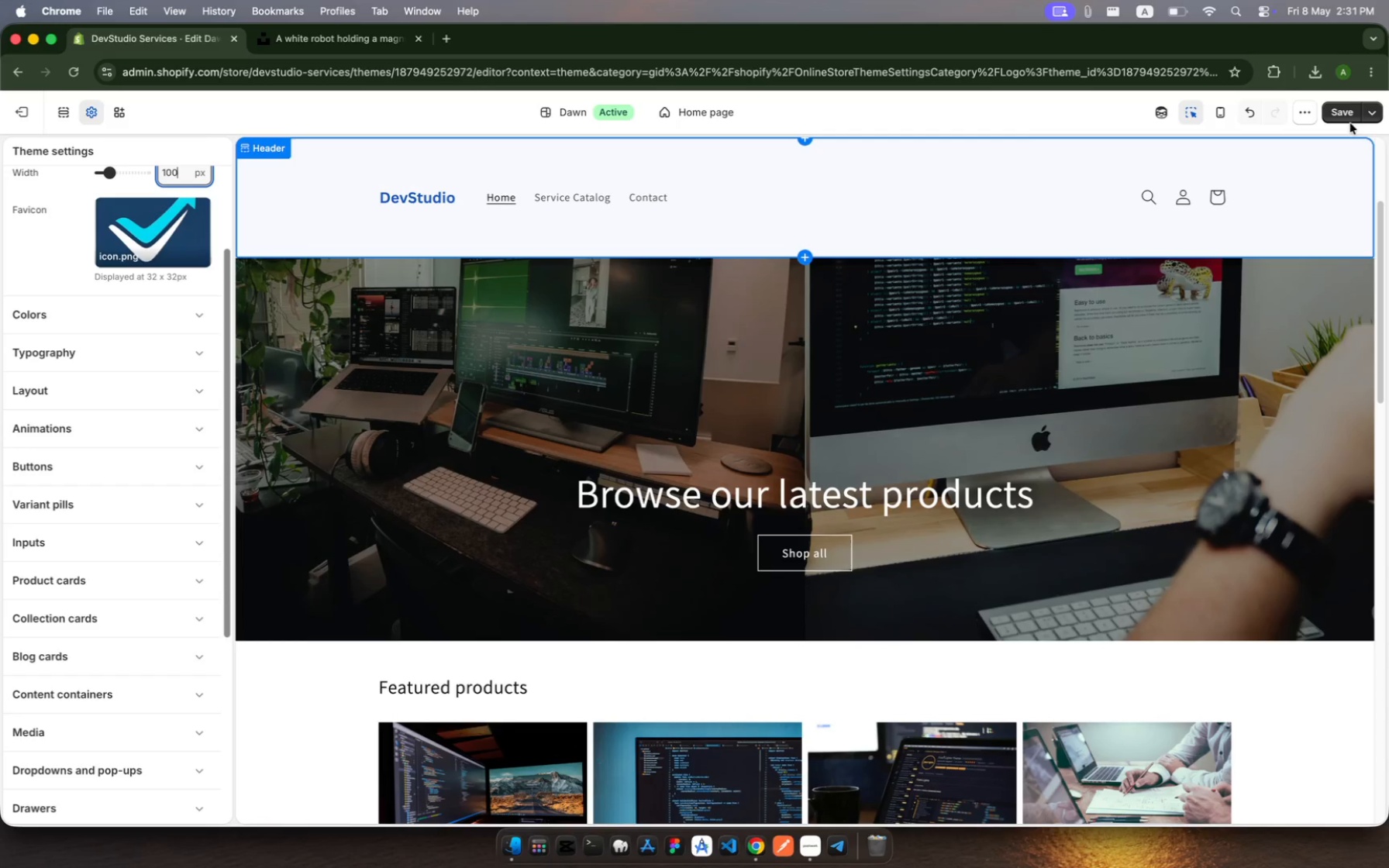 
left_click([1334, 106])
 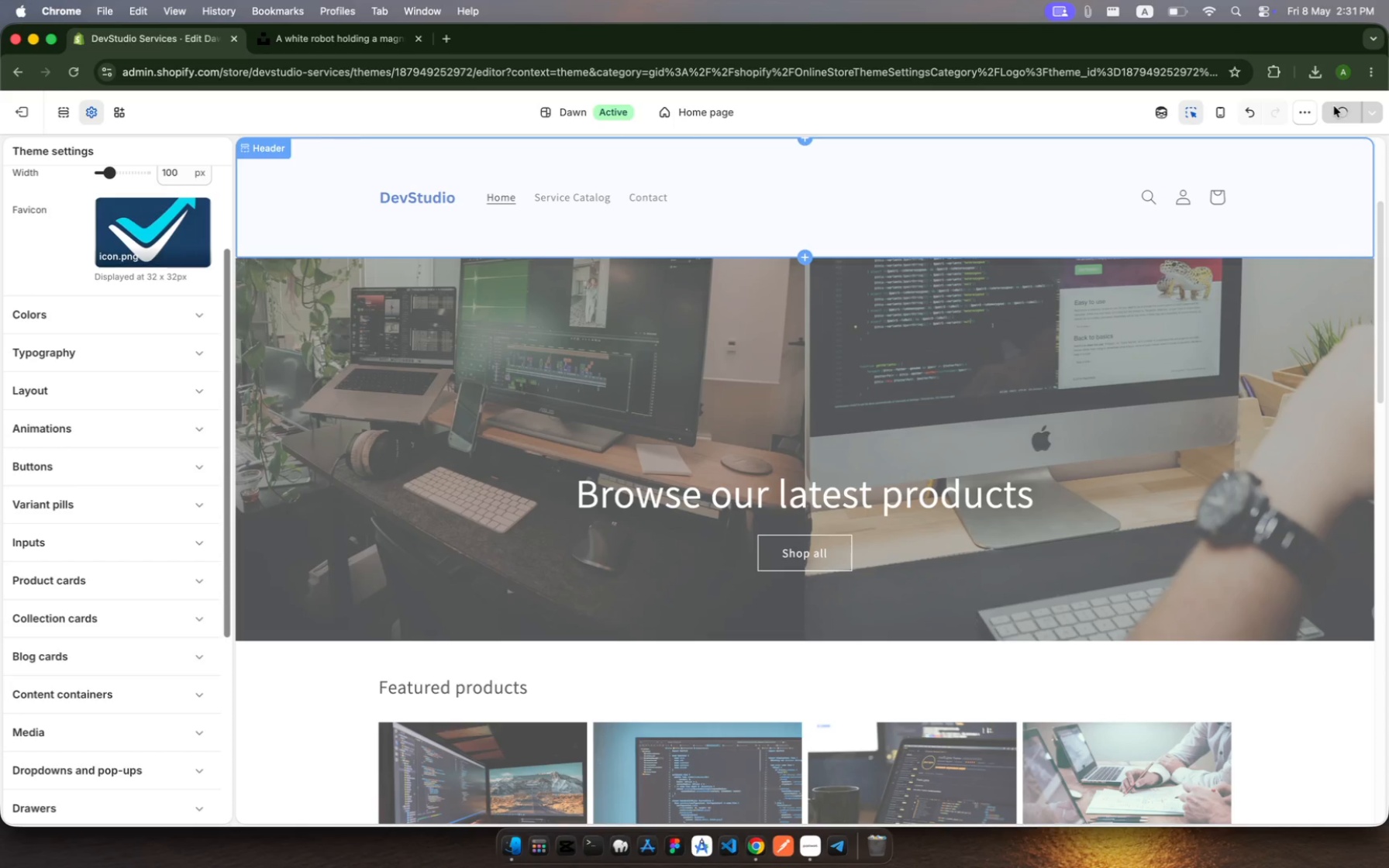 
wait(6.32)
 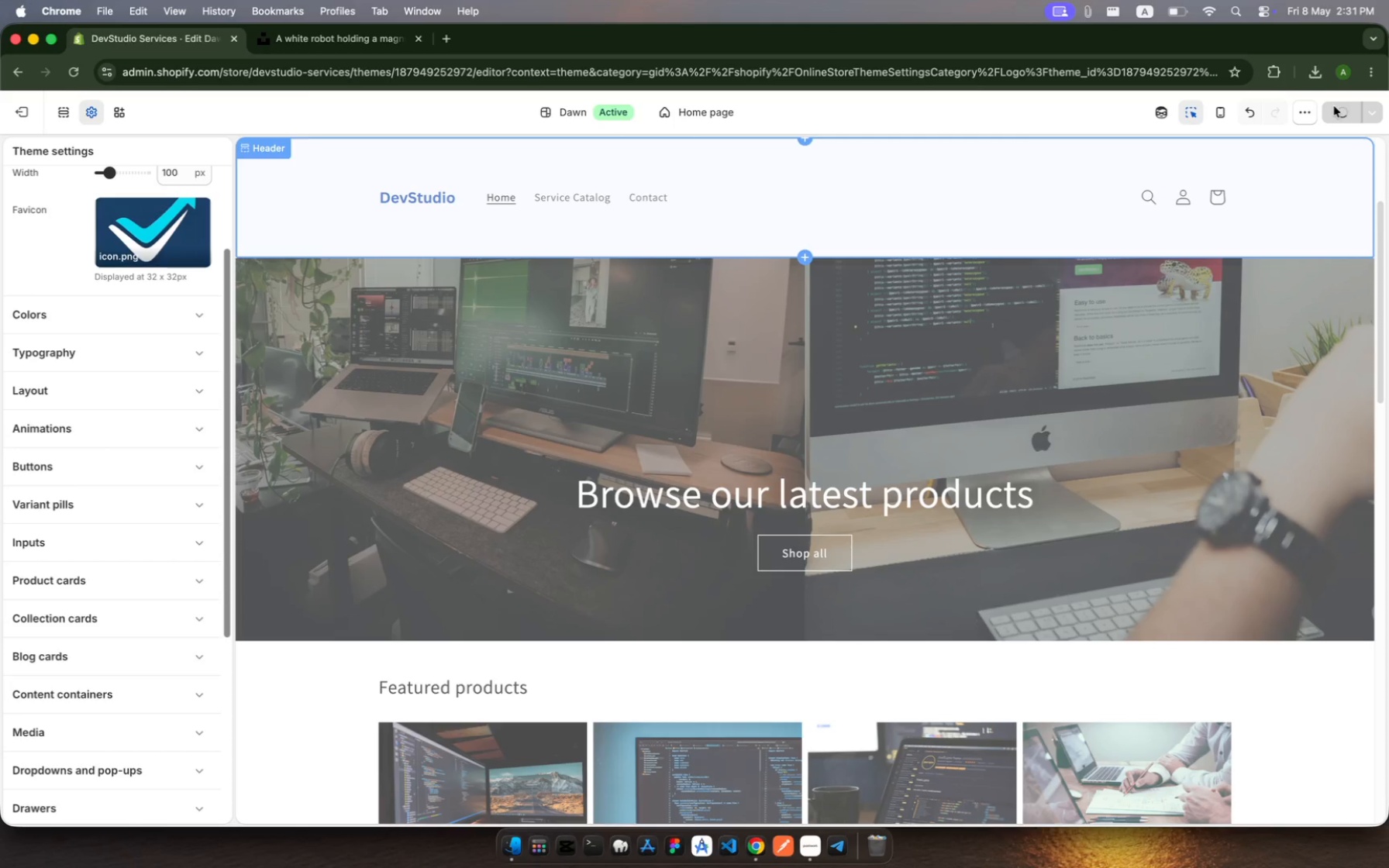 
scroll: coordinate [1139, 463], scroll_direction: up, amount: 8.0
 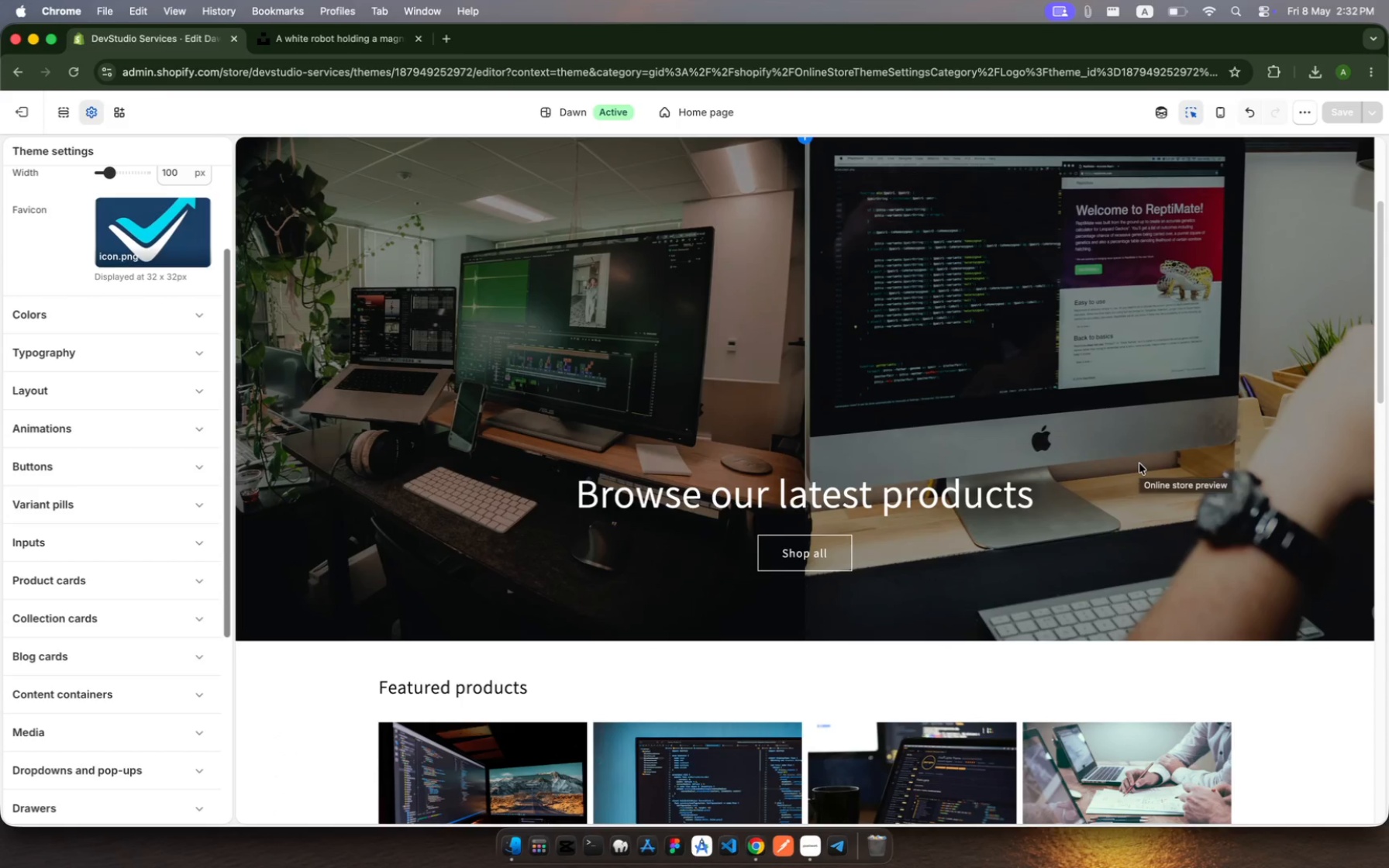 
wait(18.75)
 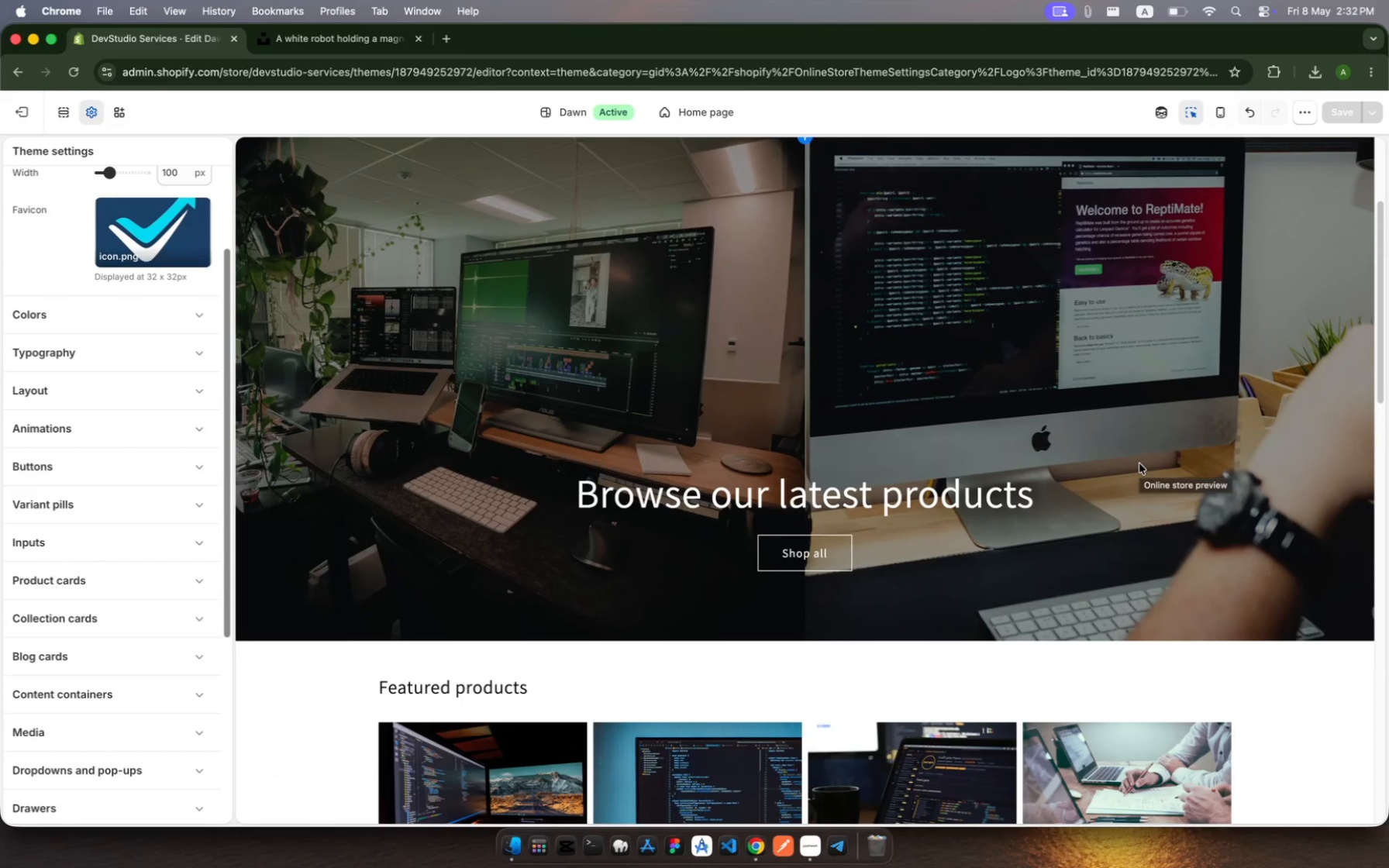 
scroll: coordinate [771, 275], scroll_direction: up, amount: 26.0
 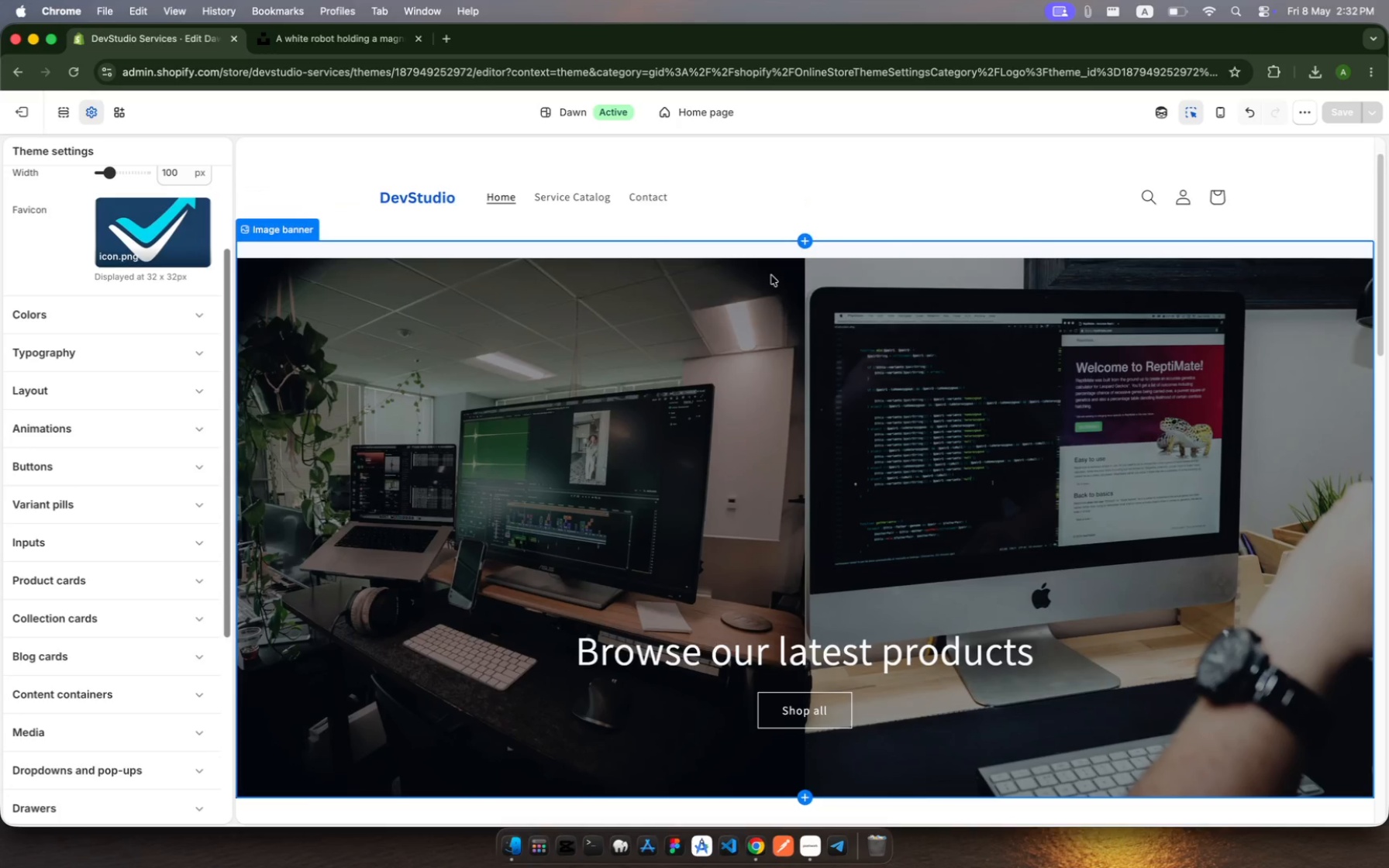 
scroll: coordinate [771, 275], scroll_direction: down, amount: 6.0
 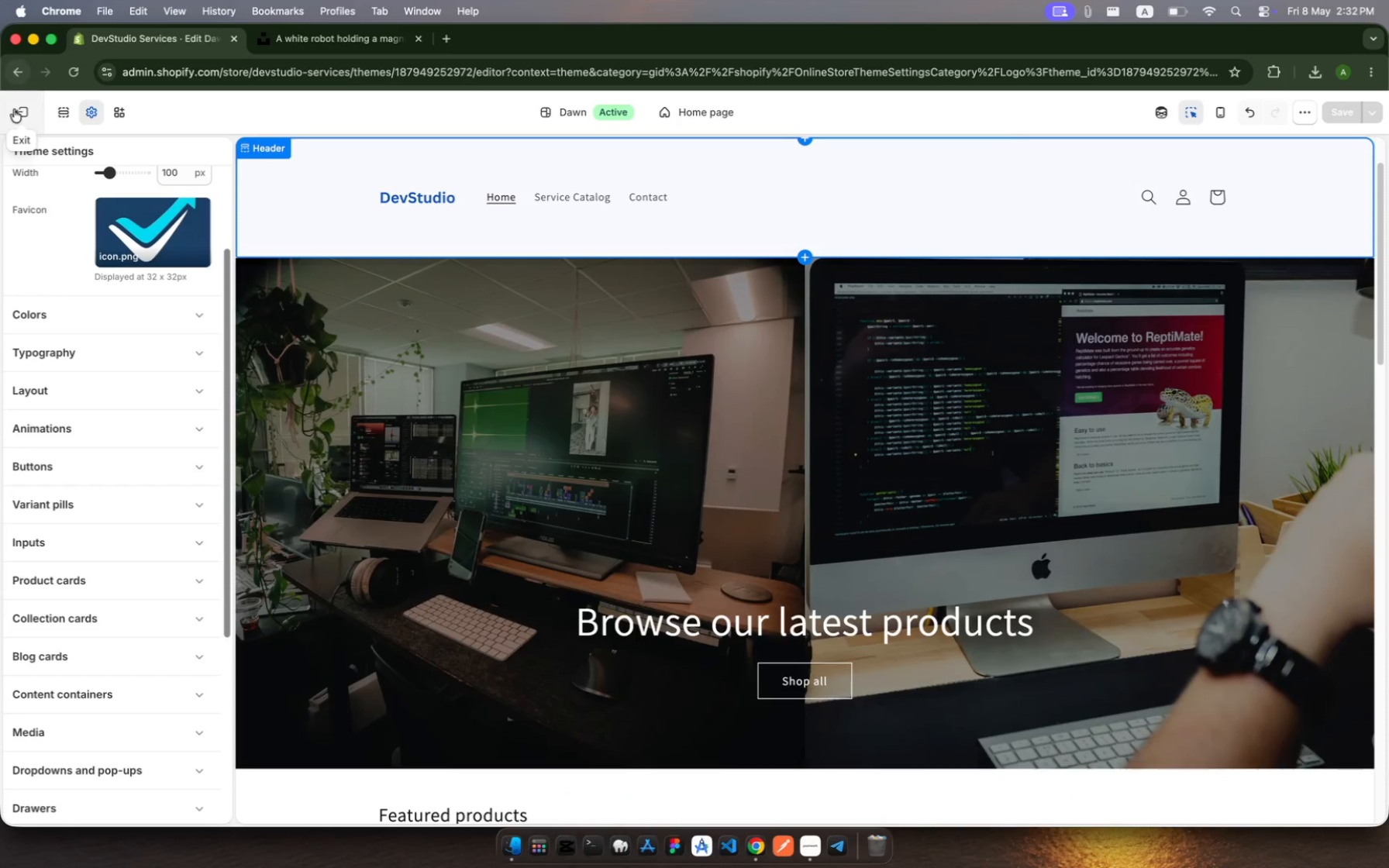 
left_click([17, 113])
 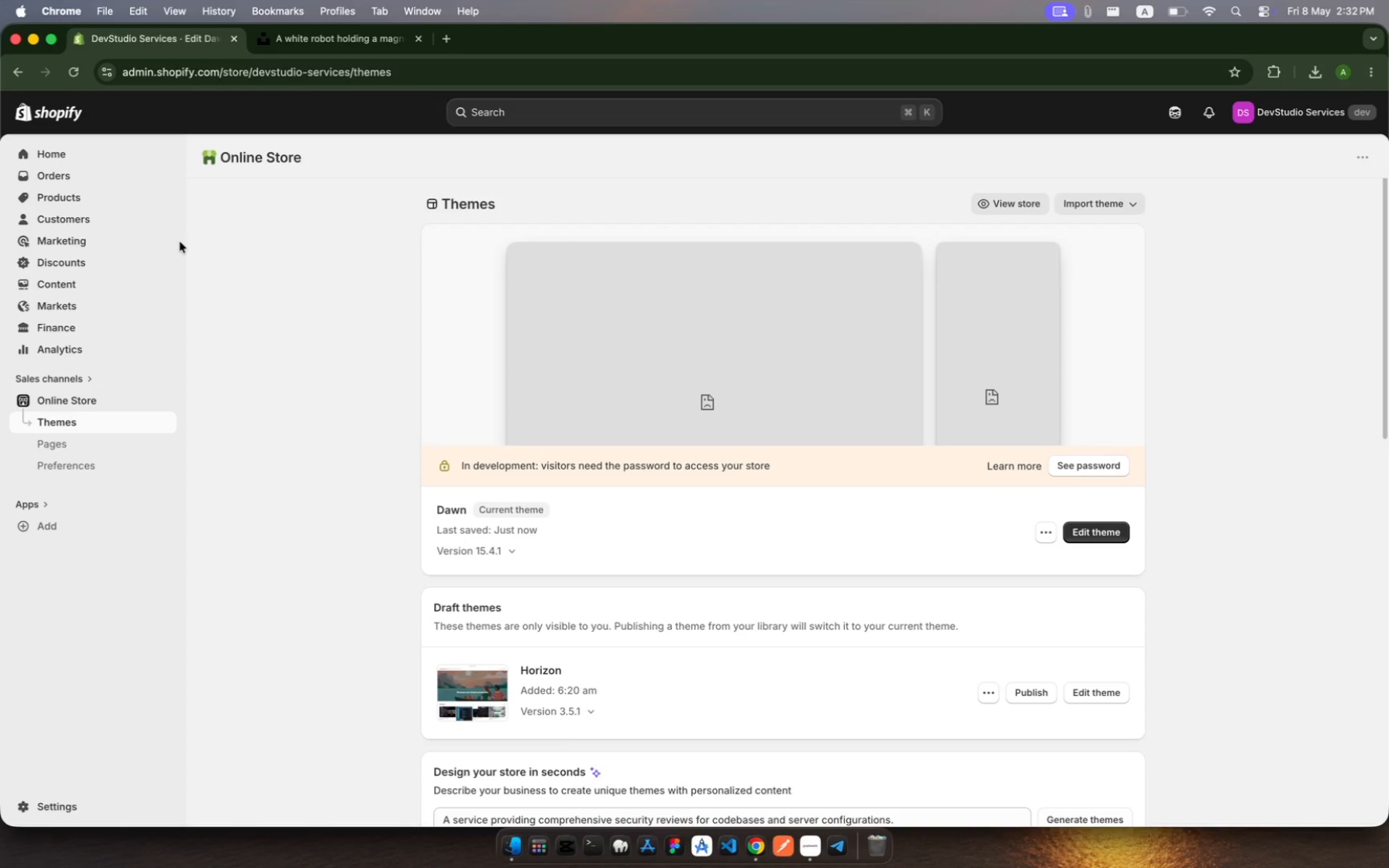 
wait(23.24)
 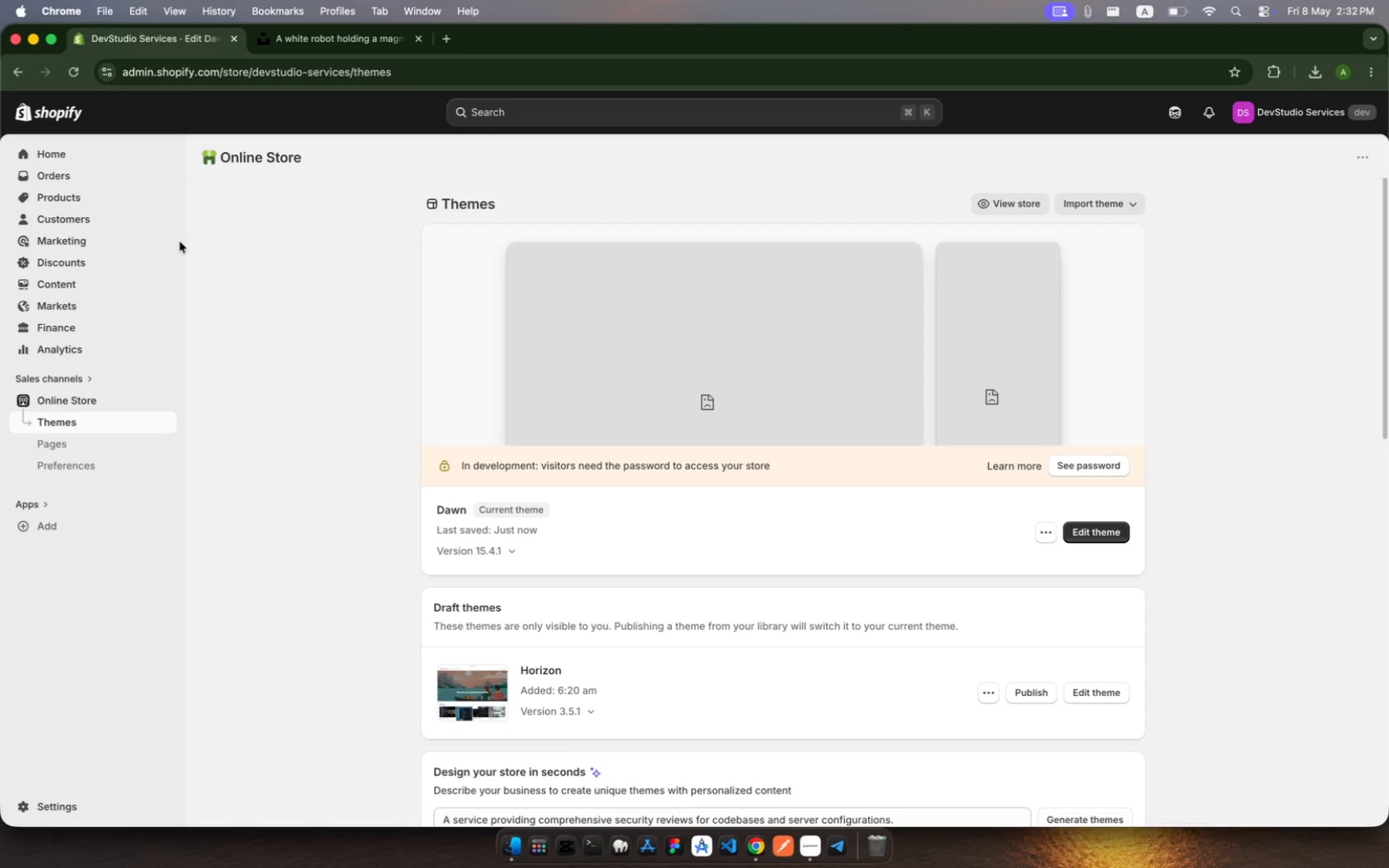 
left_click([1107, 528])
 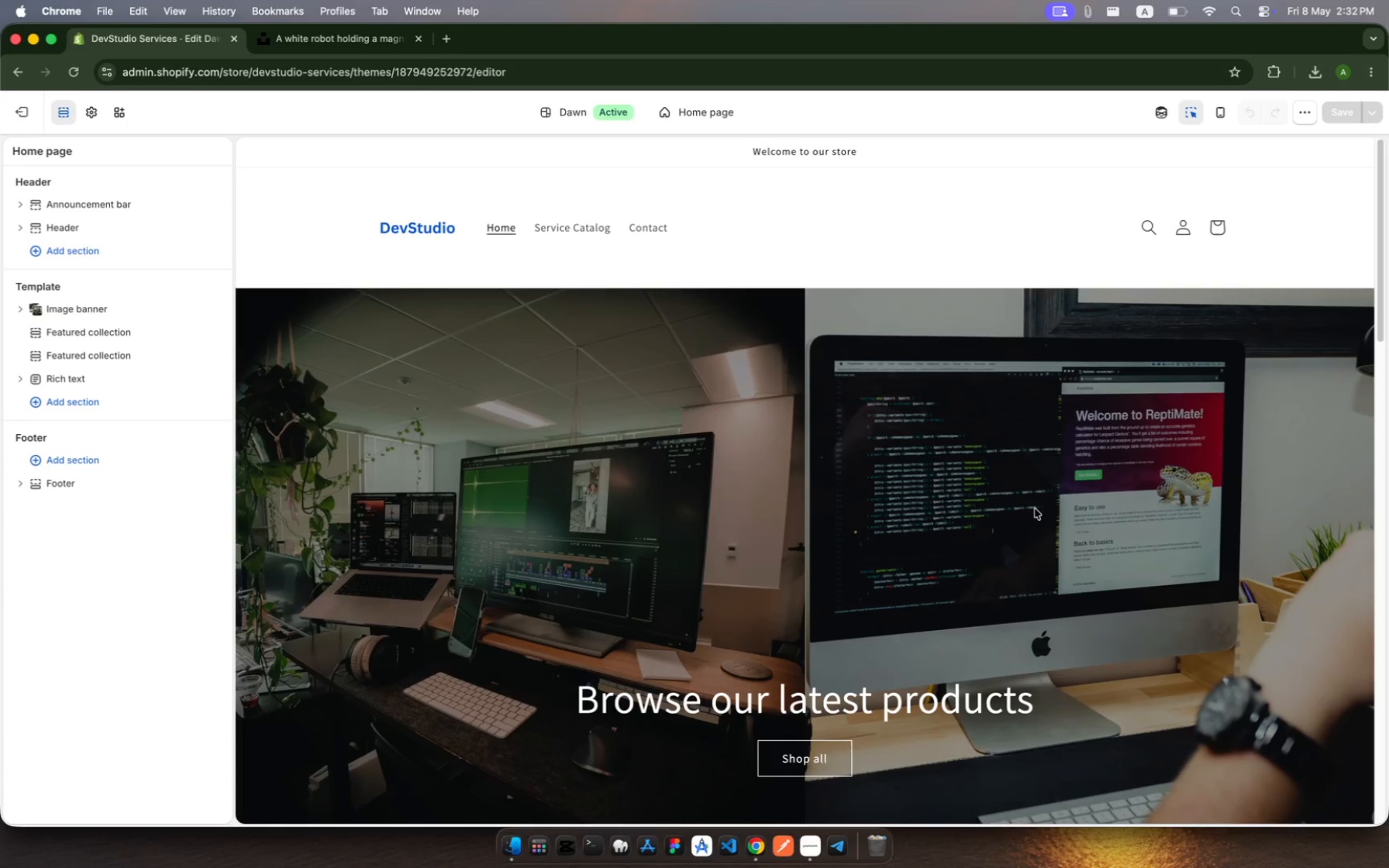 
left_click([499, 241])
 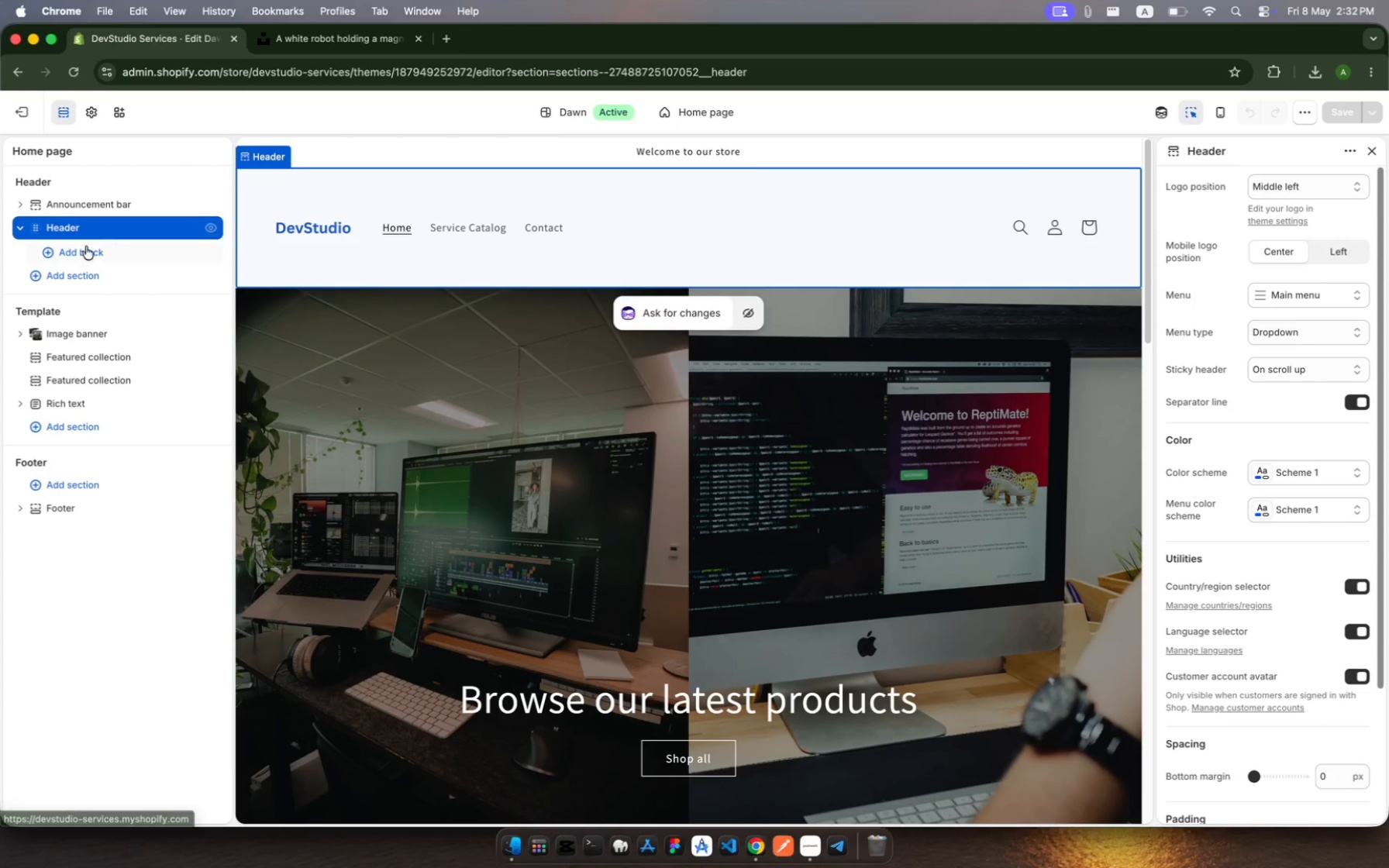 
left_click([19, 226])
 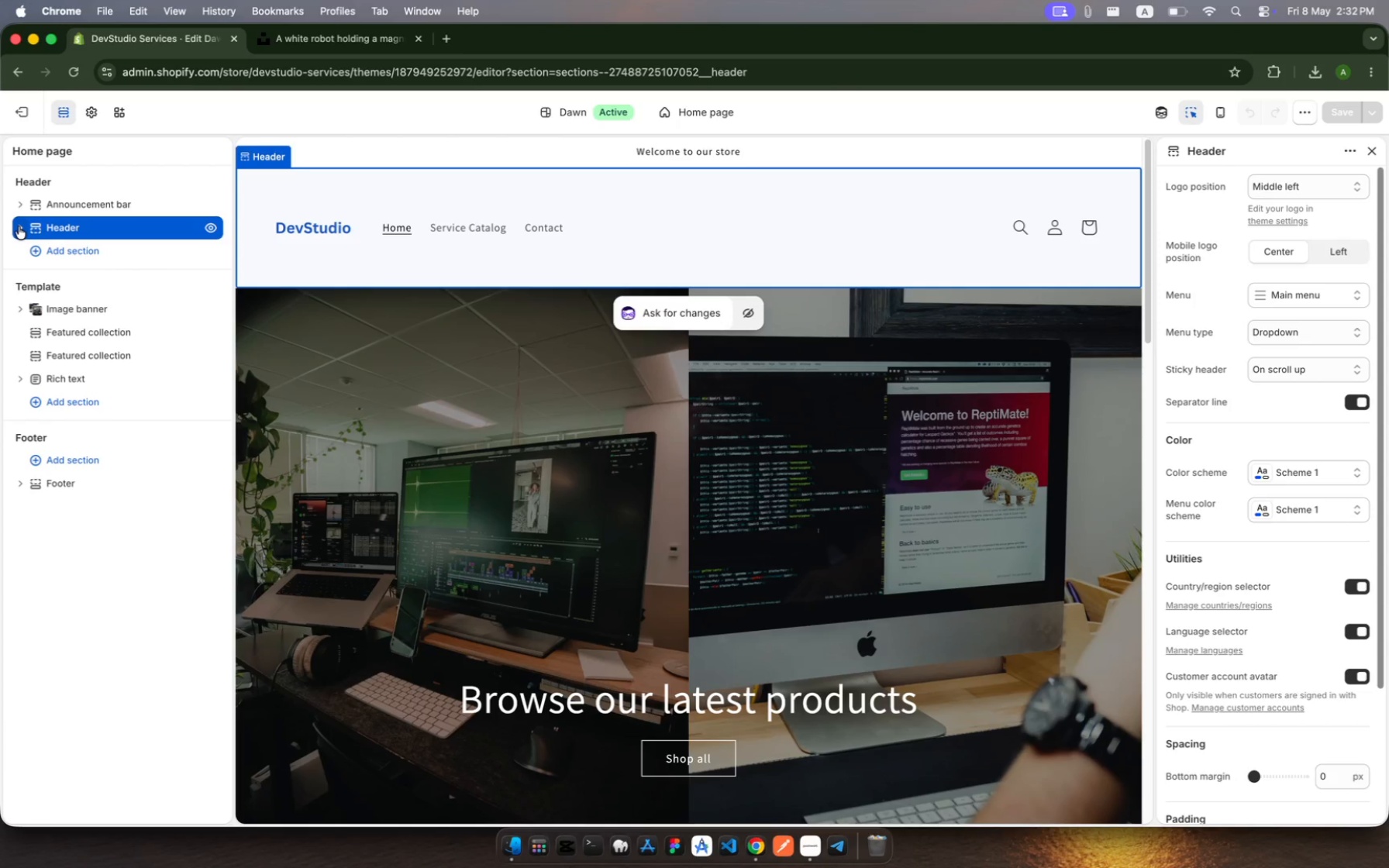 
left_click([19, 226])
 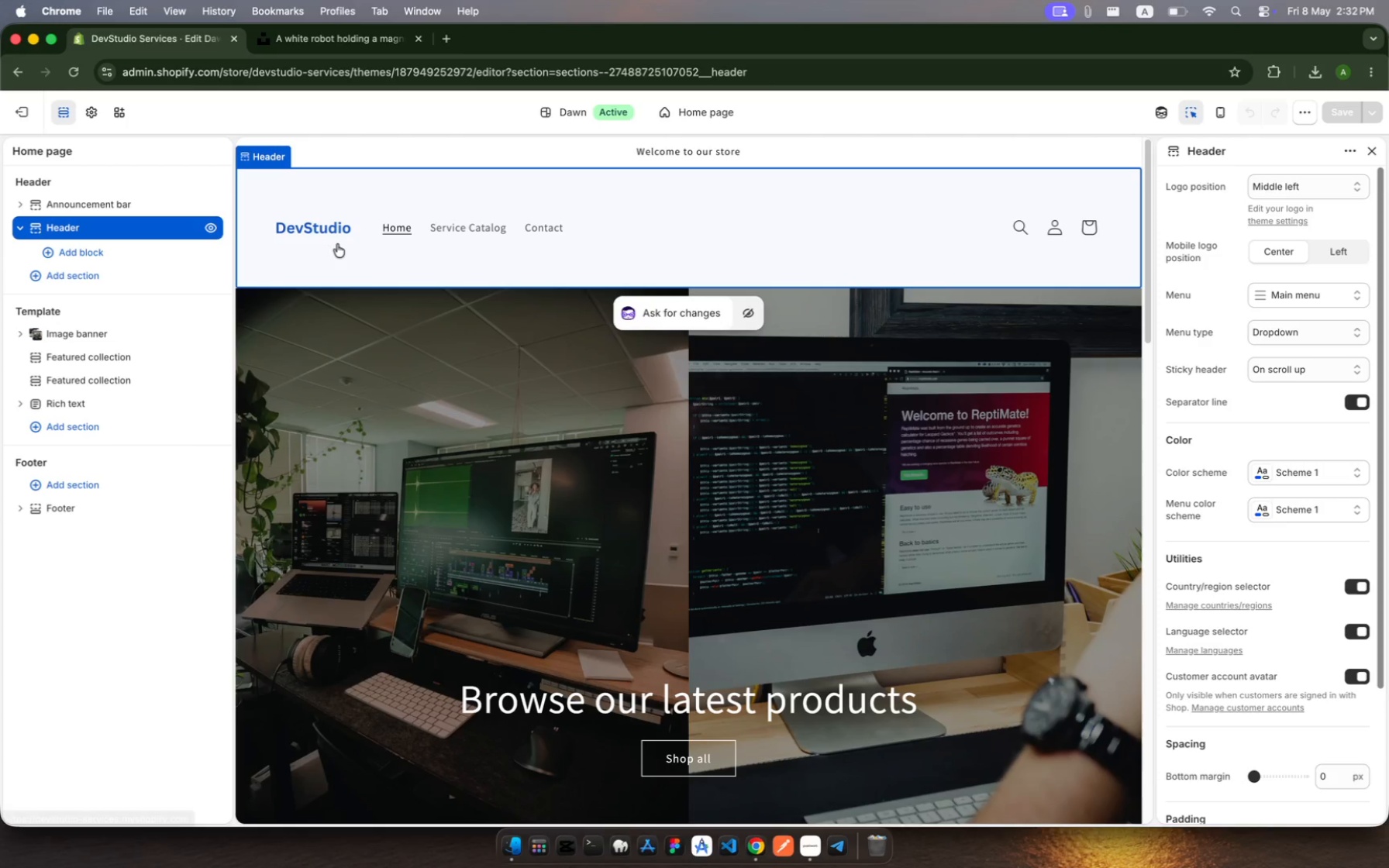 
left_click([319, 236])
 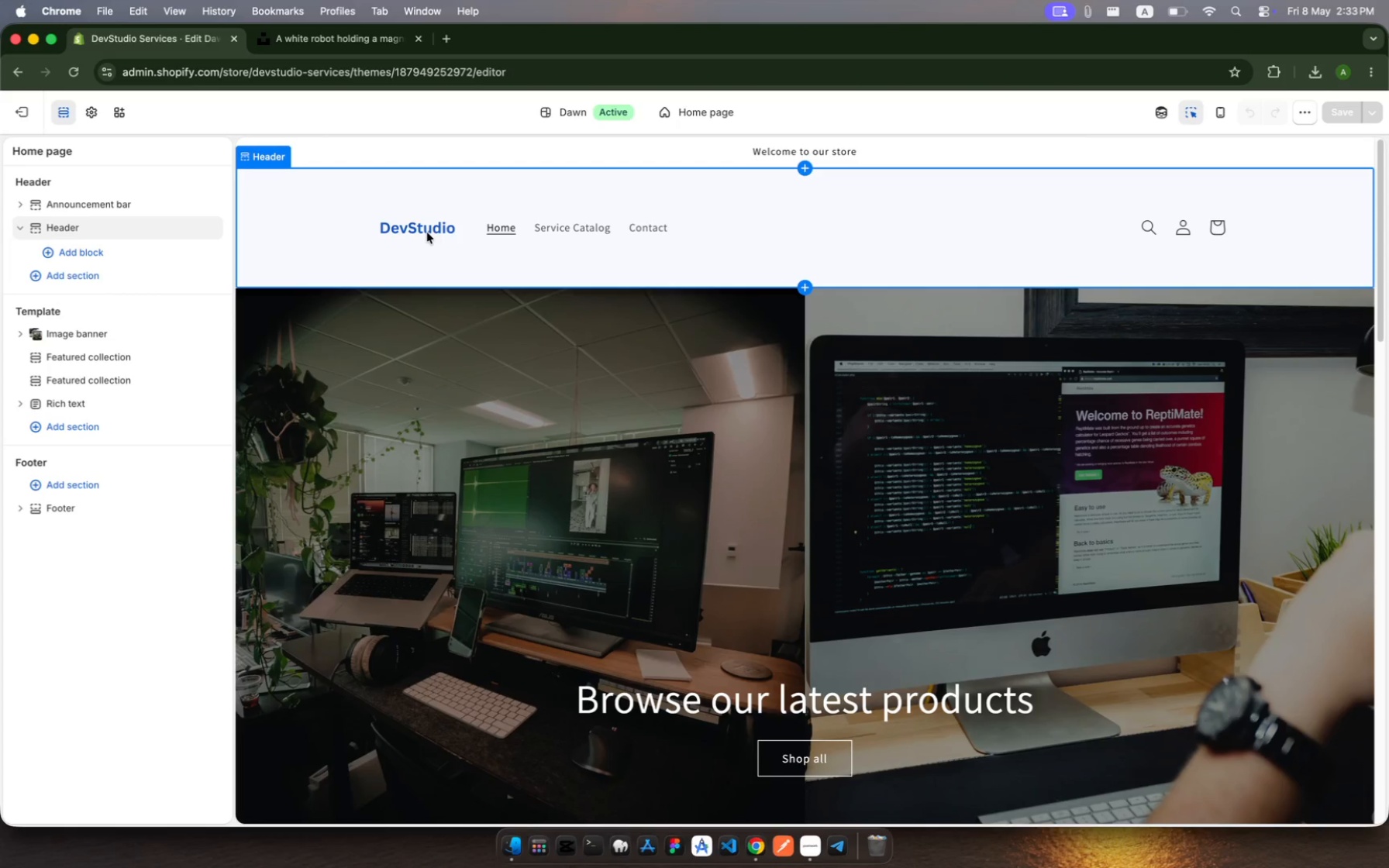 
wait(5.63)
 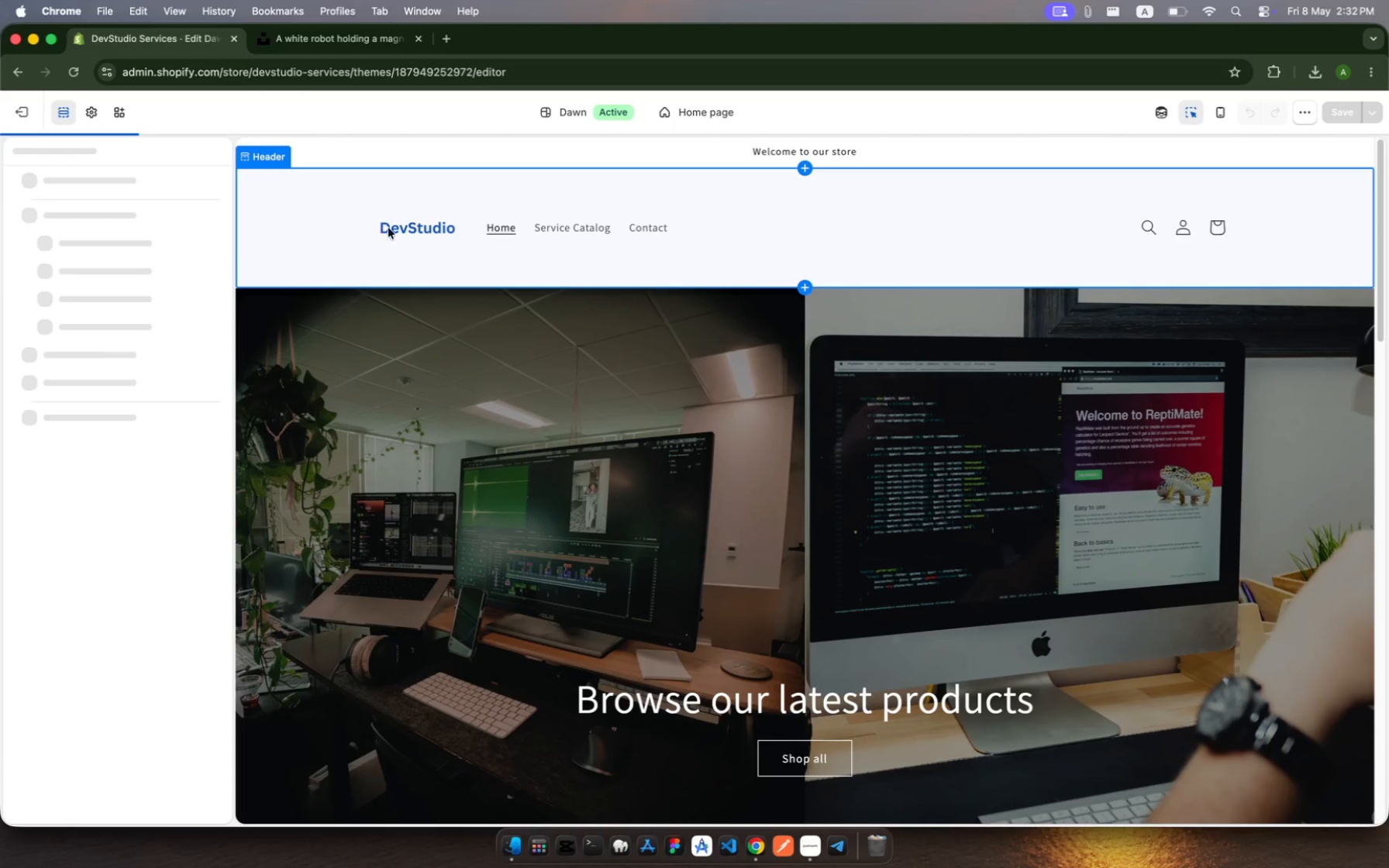 
left_click([429, 225])
 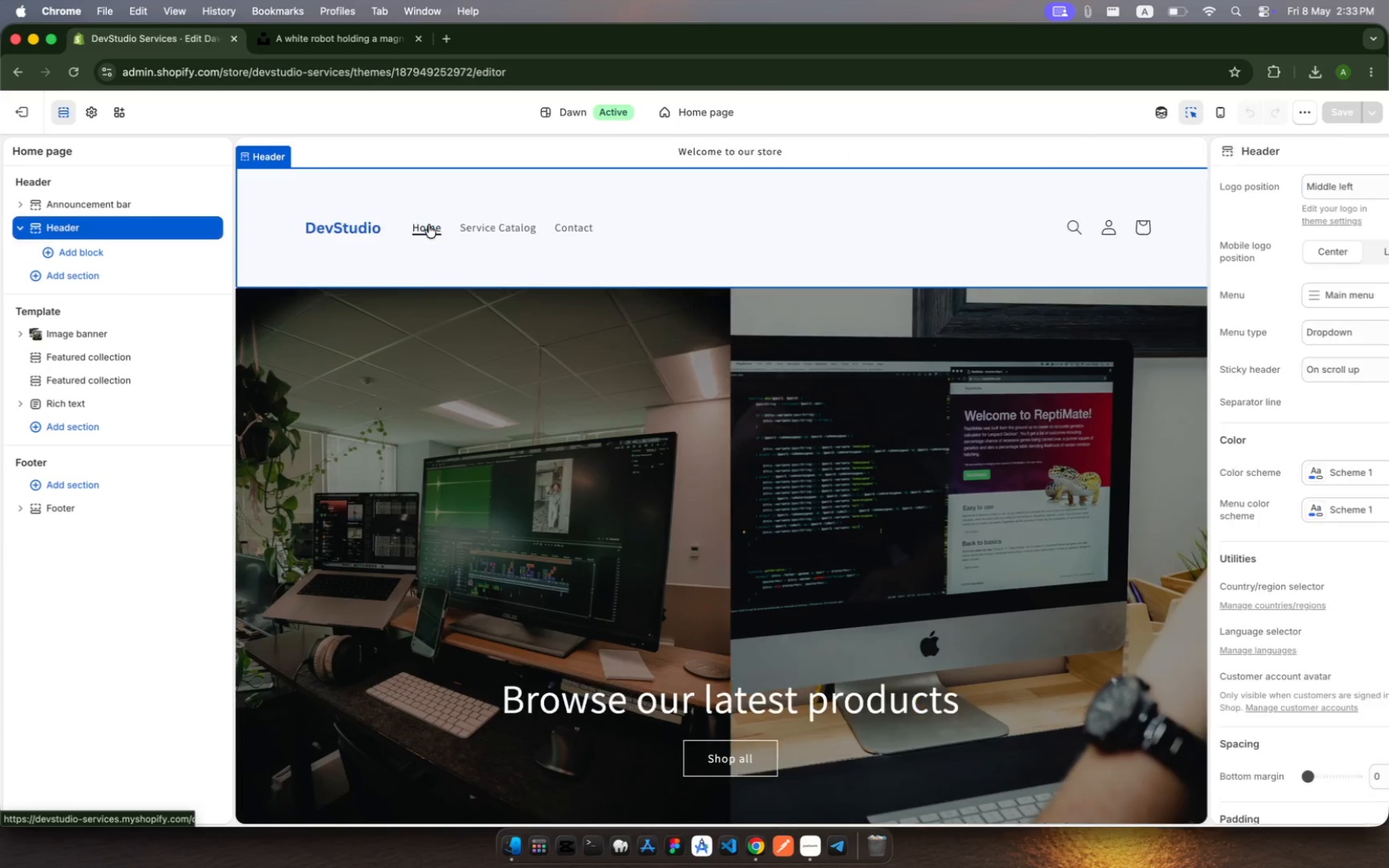 
double_click([429, 225])
 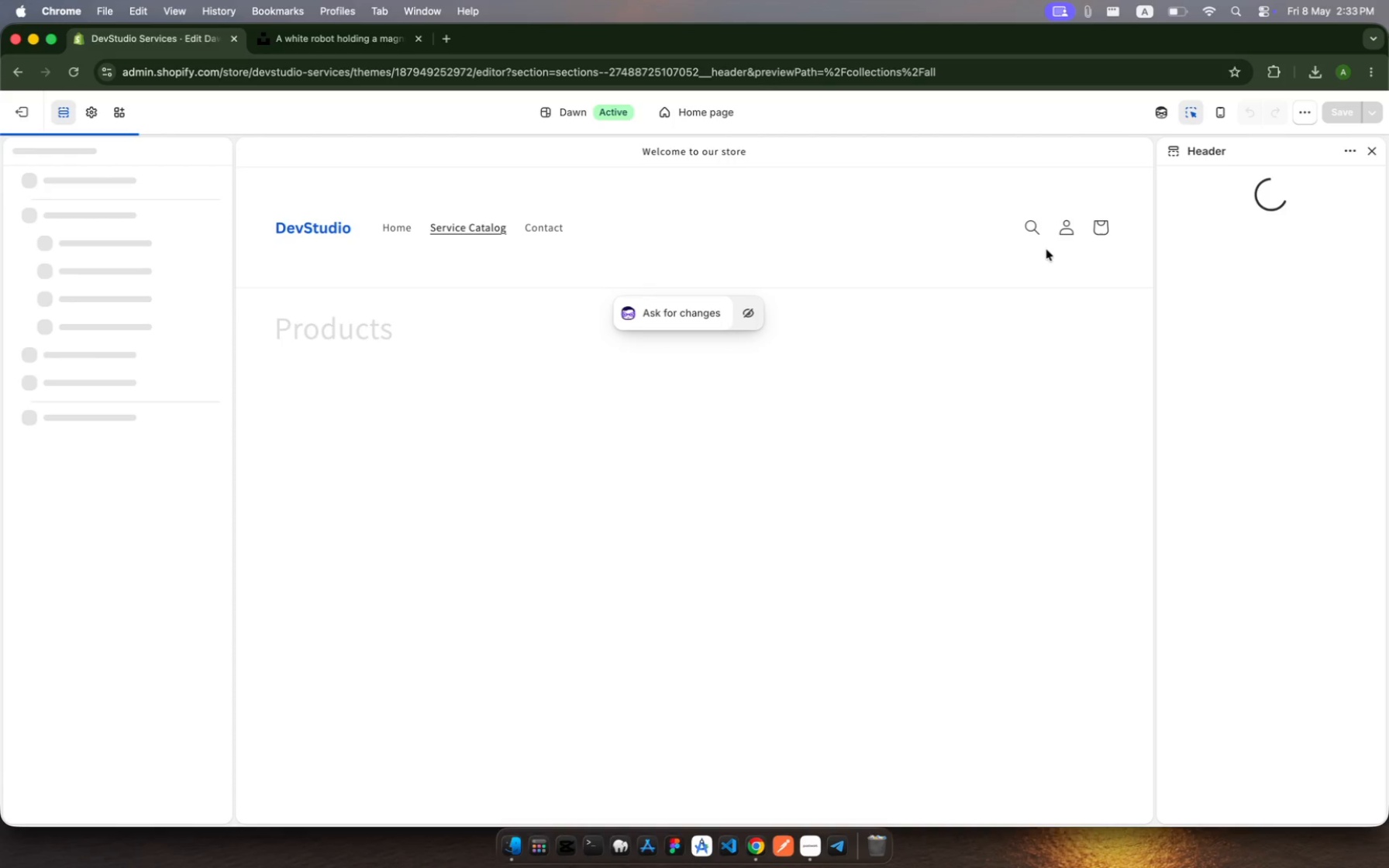 
mouse_move([1205, 279])
 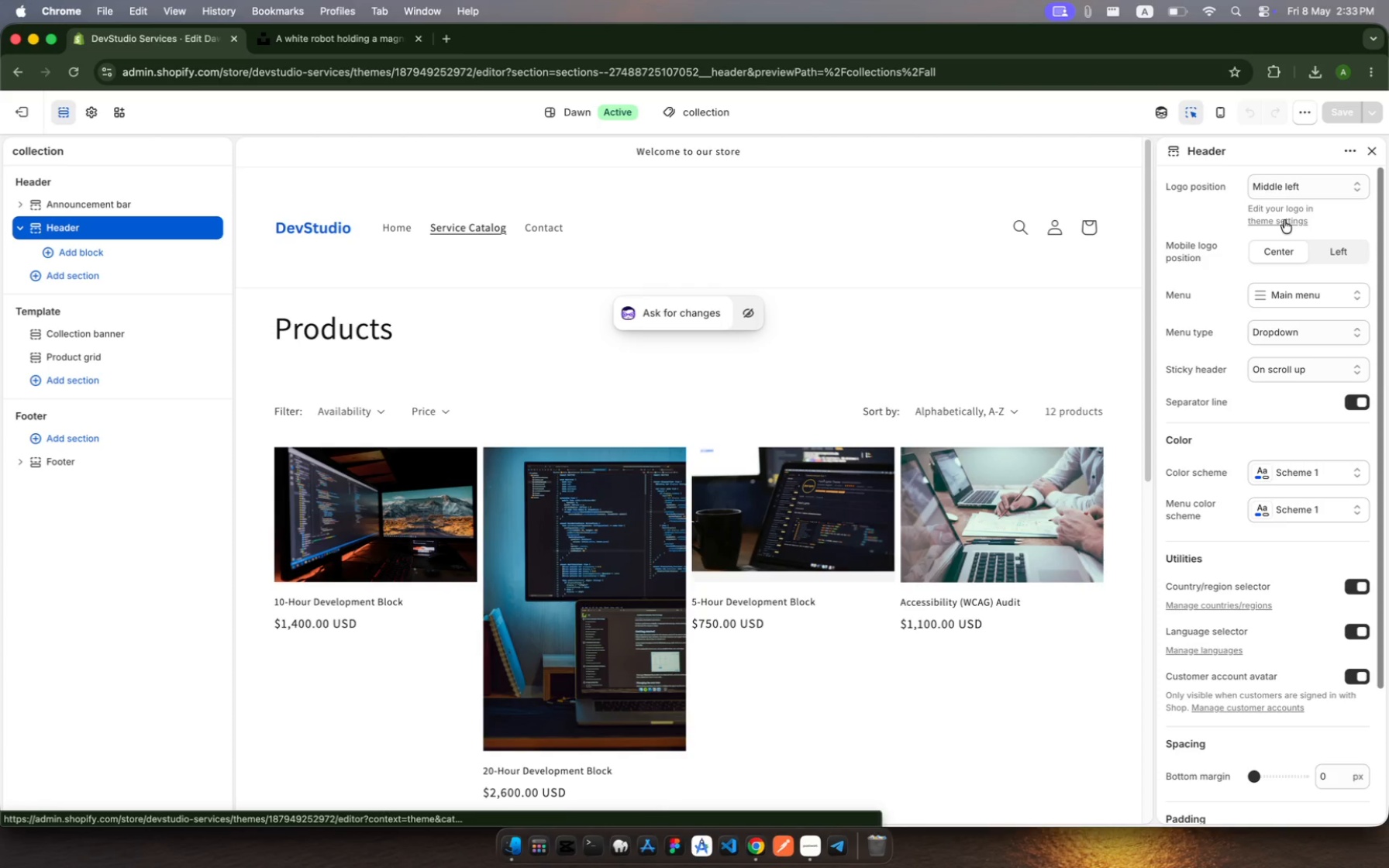 
left_click([1284, 220])
 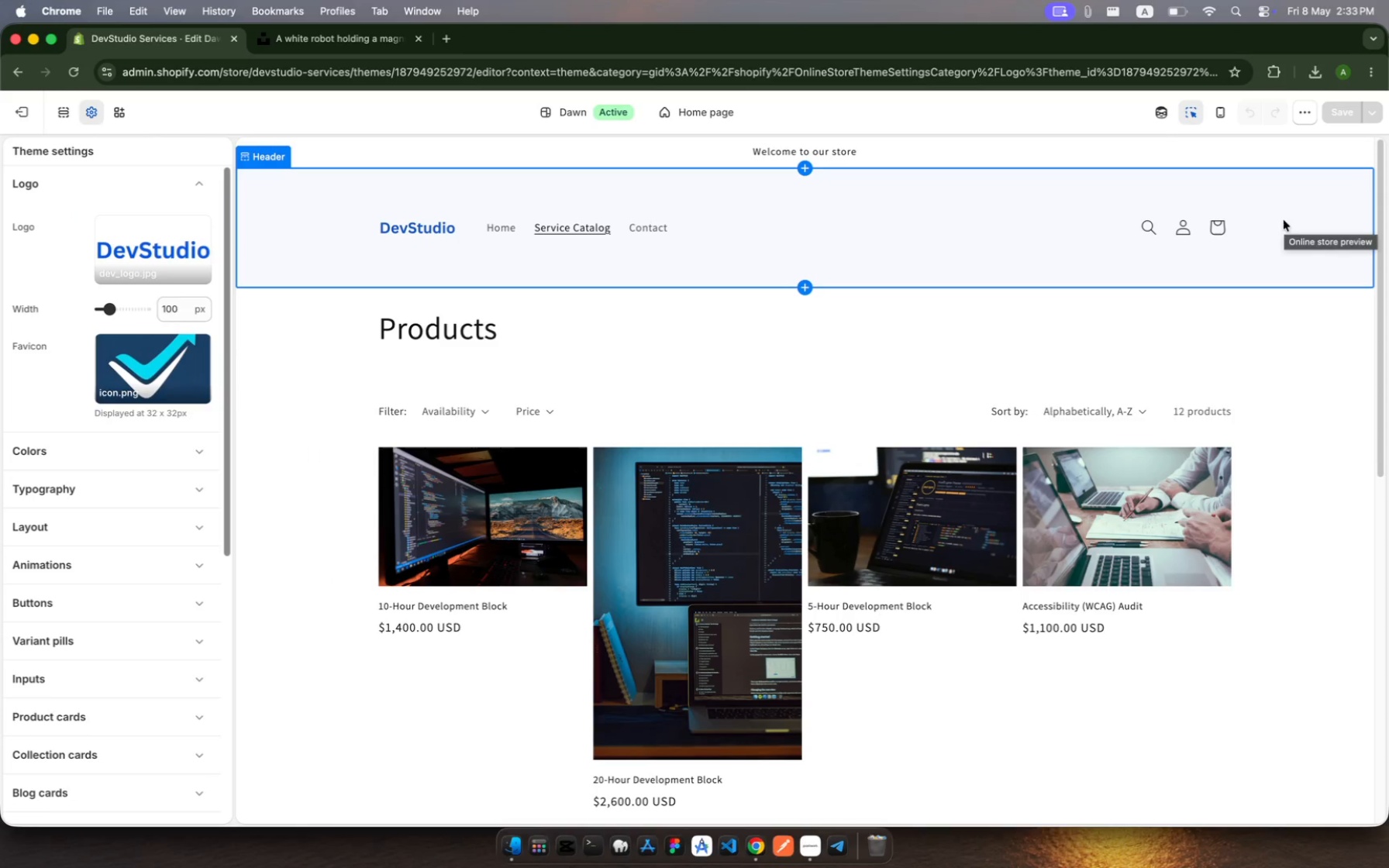 
scroll: coordinate [894, 470], scroll_direction: up, amount: 20.0
 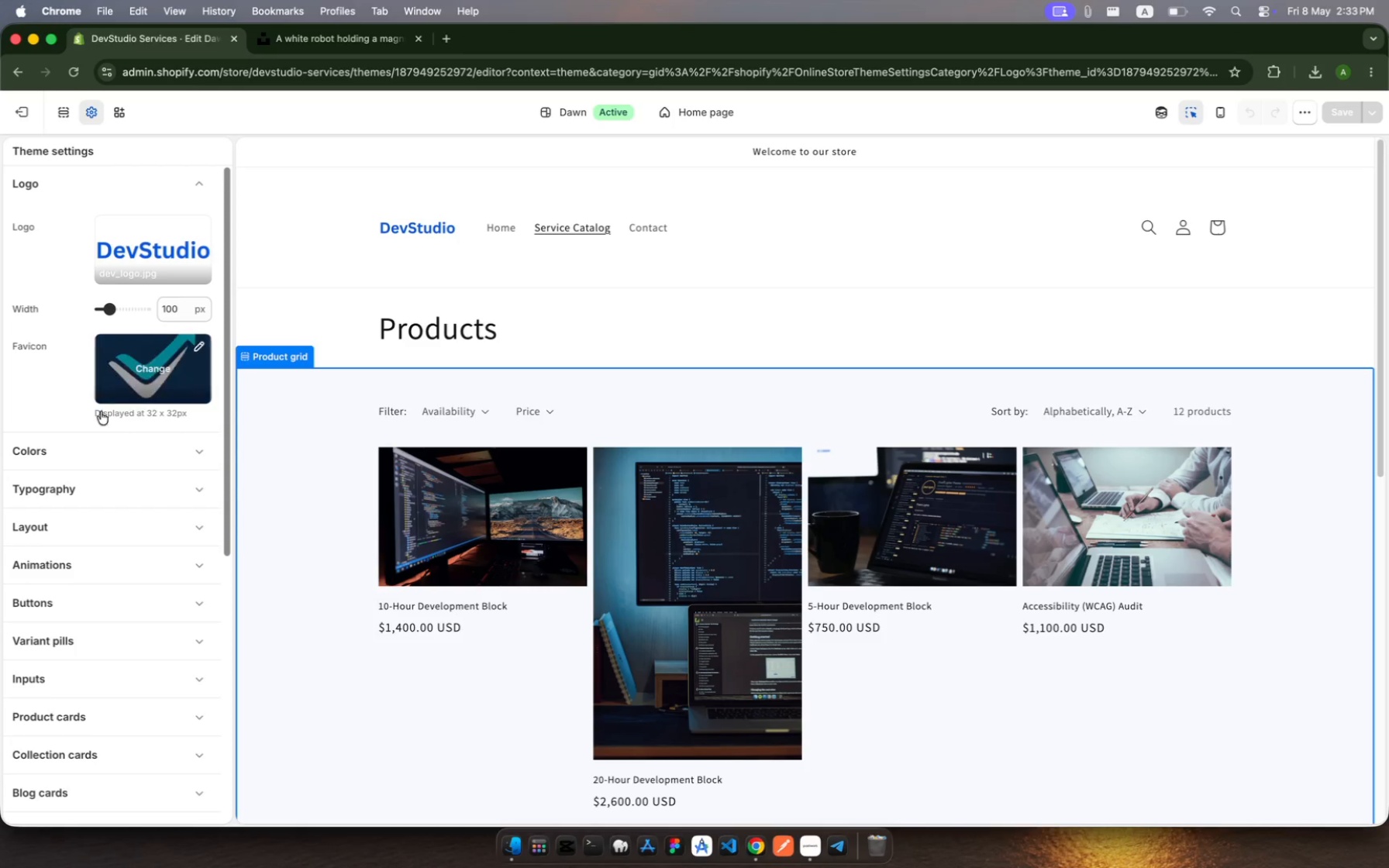 
left_click([79, 450])
 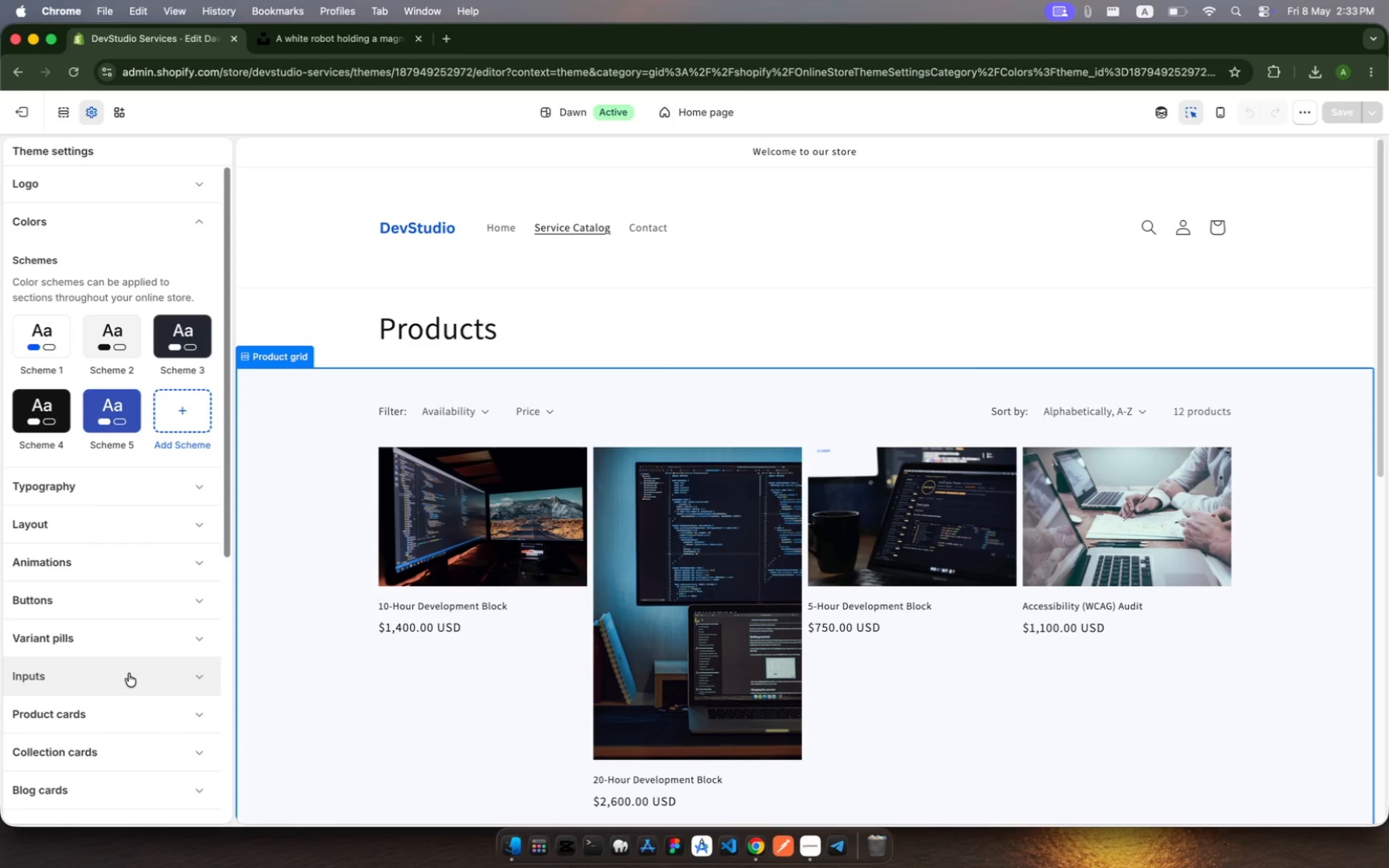 
key(Meta+Shift+5)
 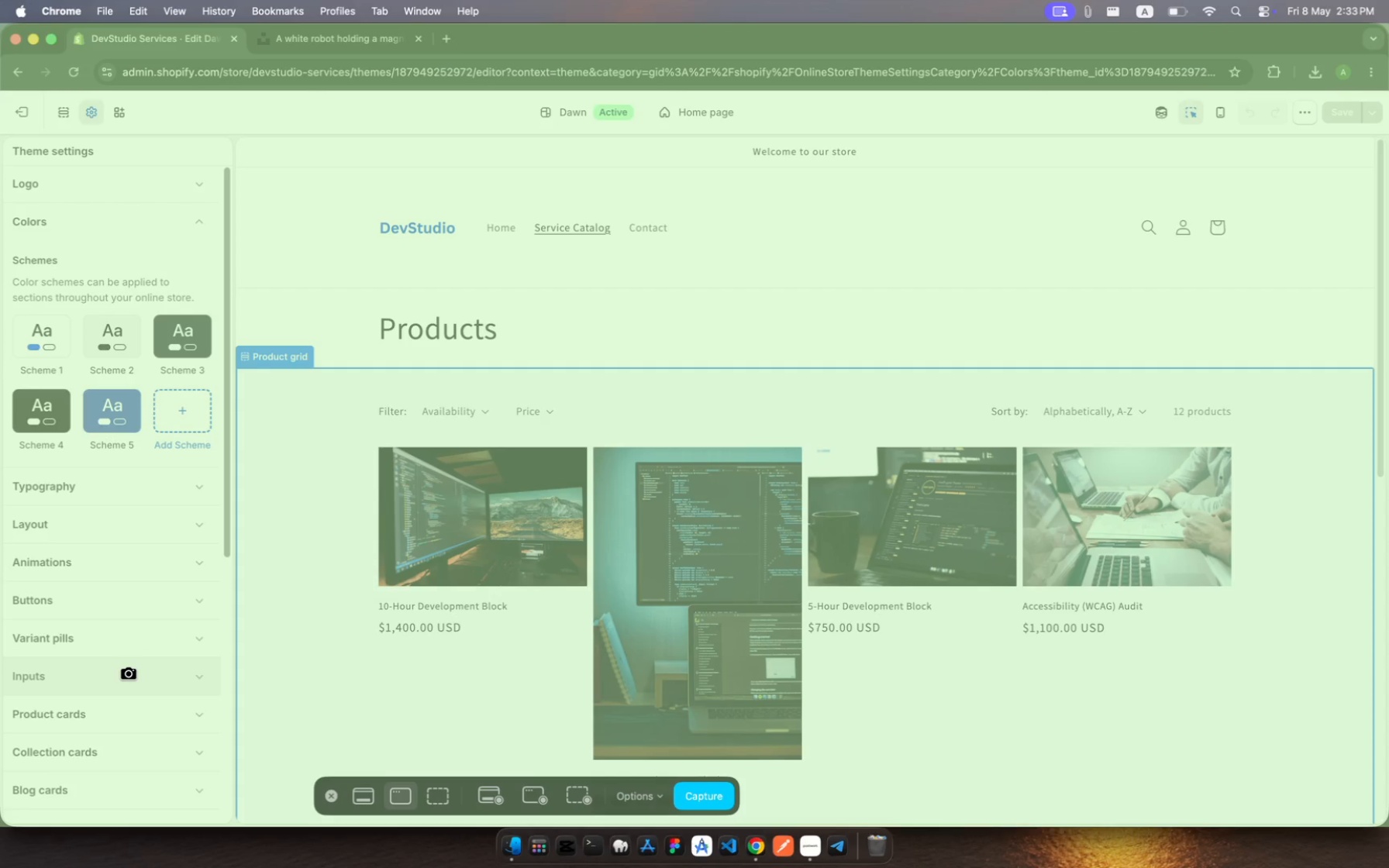 
left_click([129, 673])
 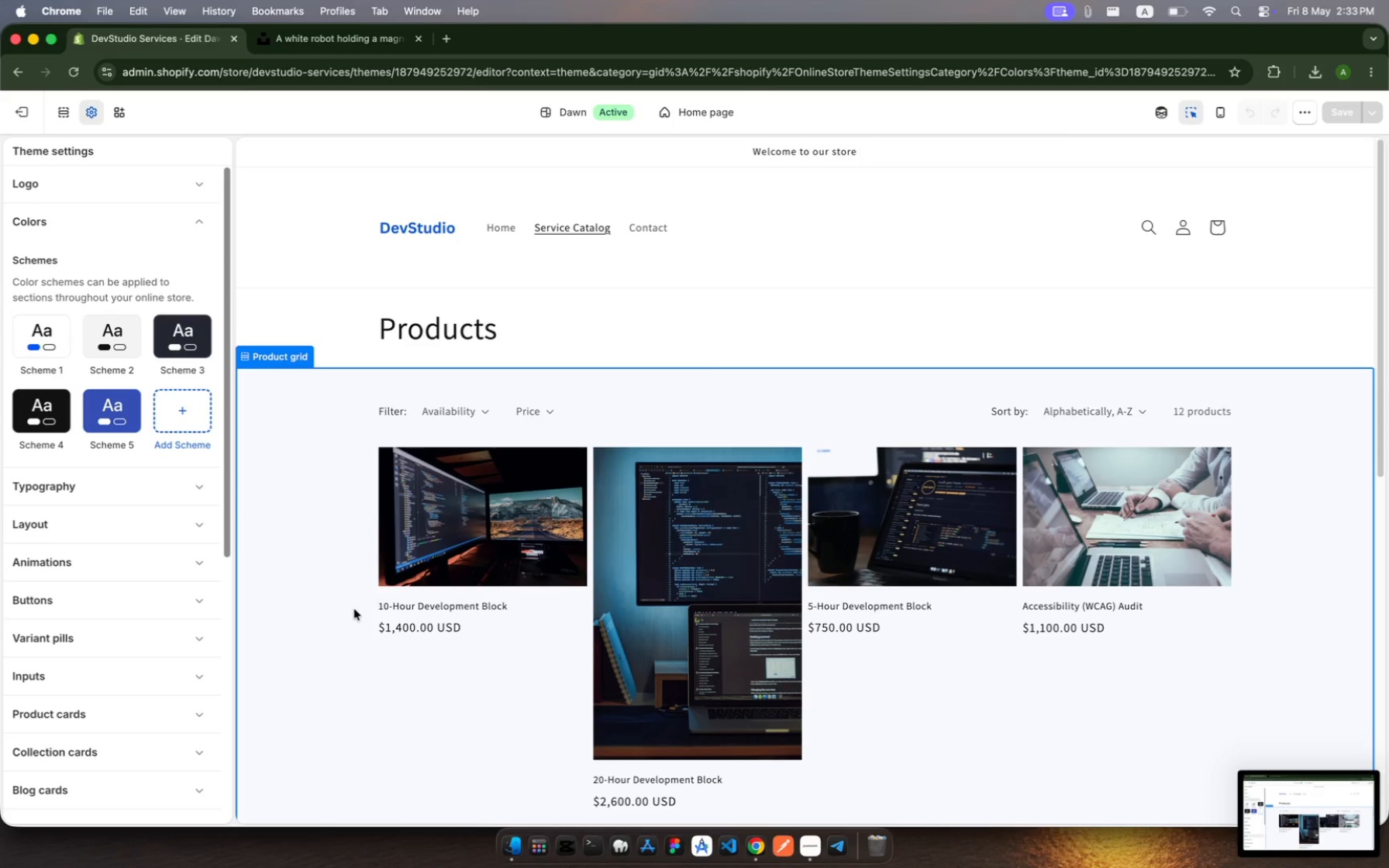 
wait(10.74)
 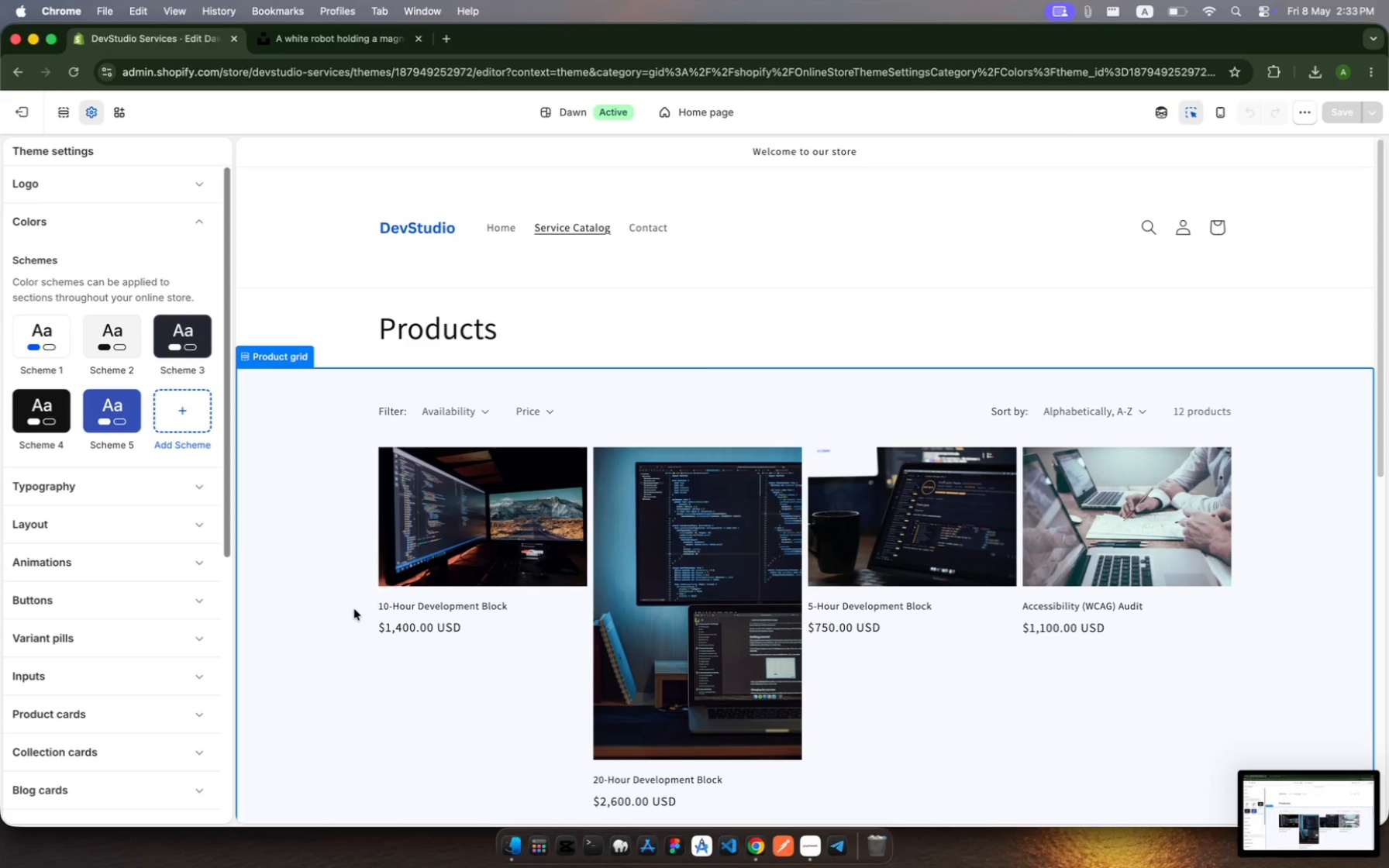 
left_click([46, 327])
 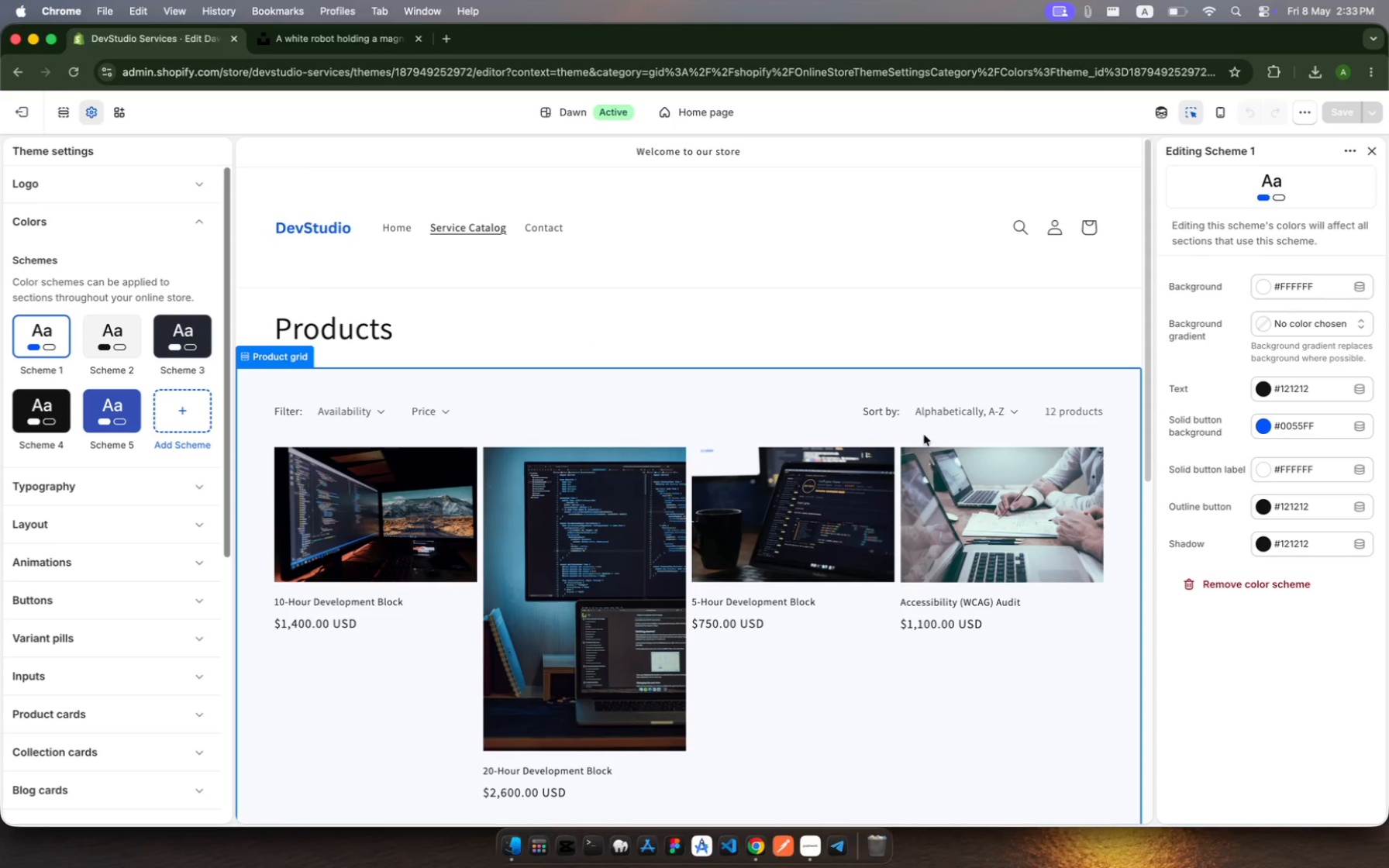 
wait(6.57)
 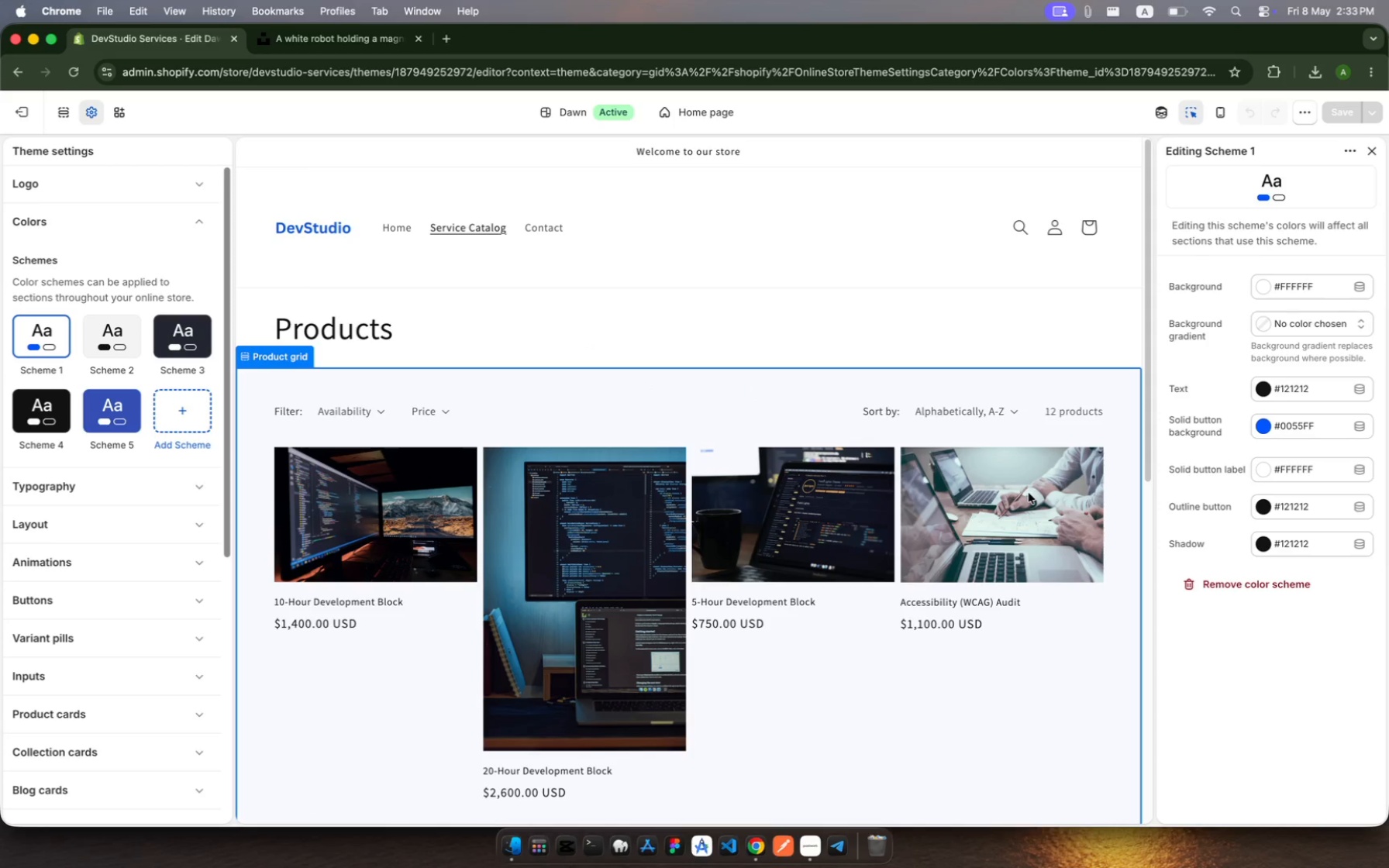 
key(Meta+Shift+5)
 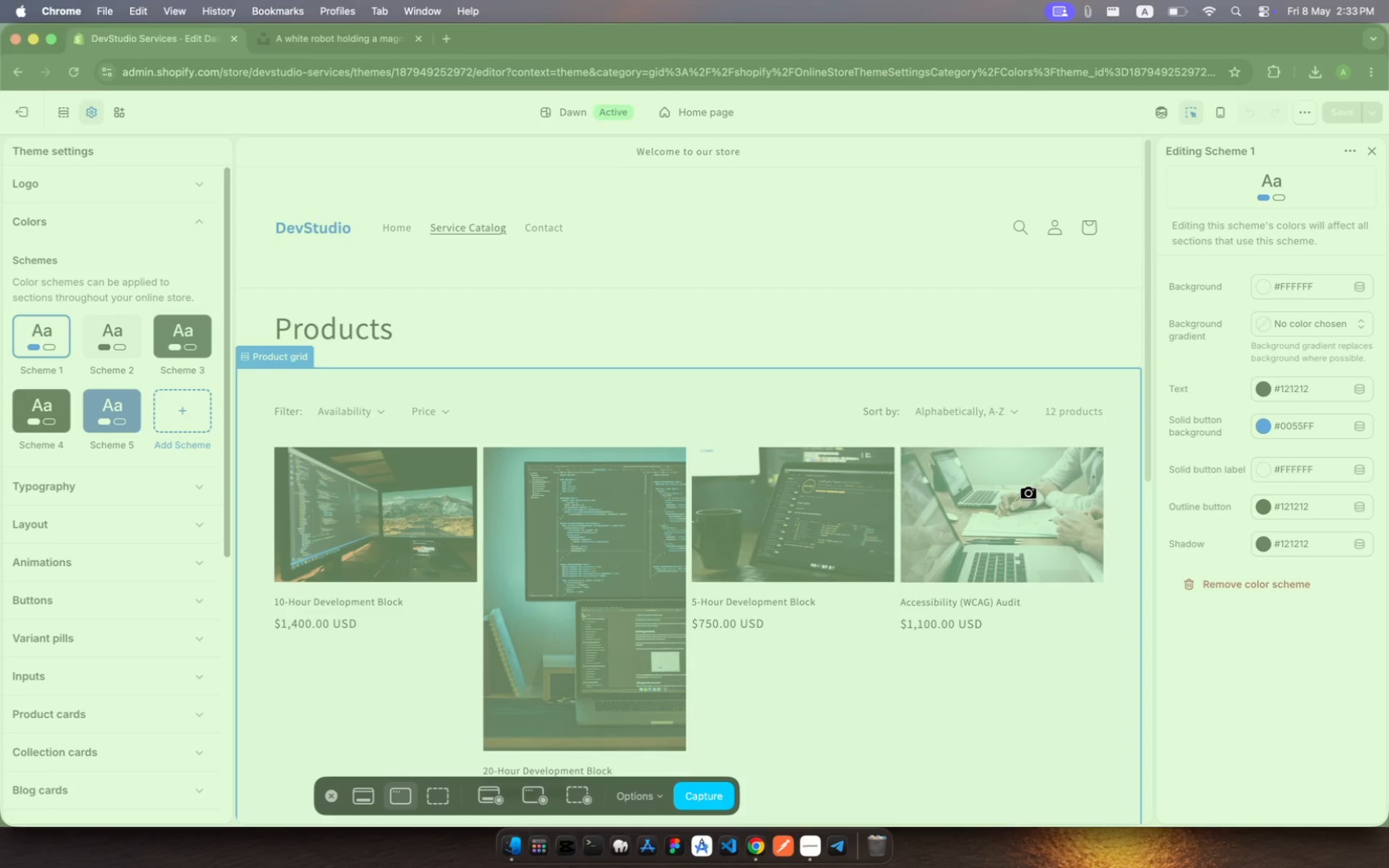 
left_click([1029, 493])
 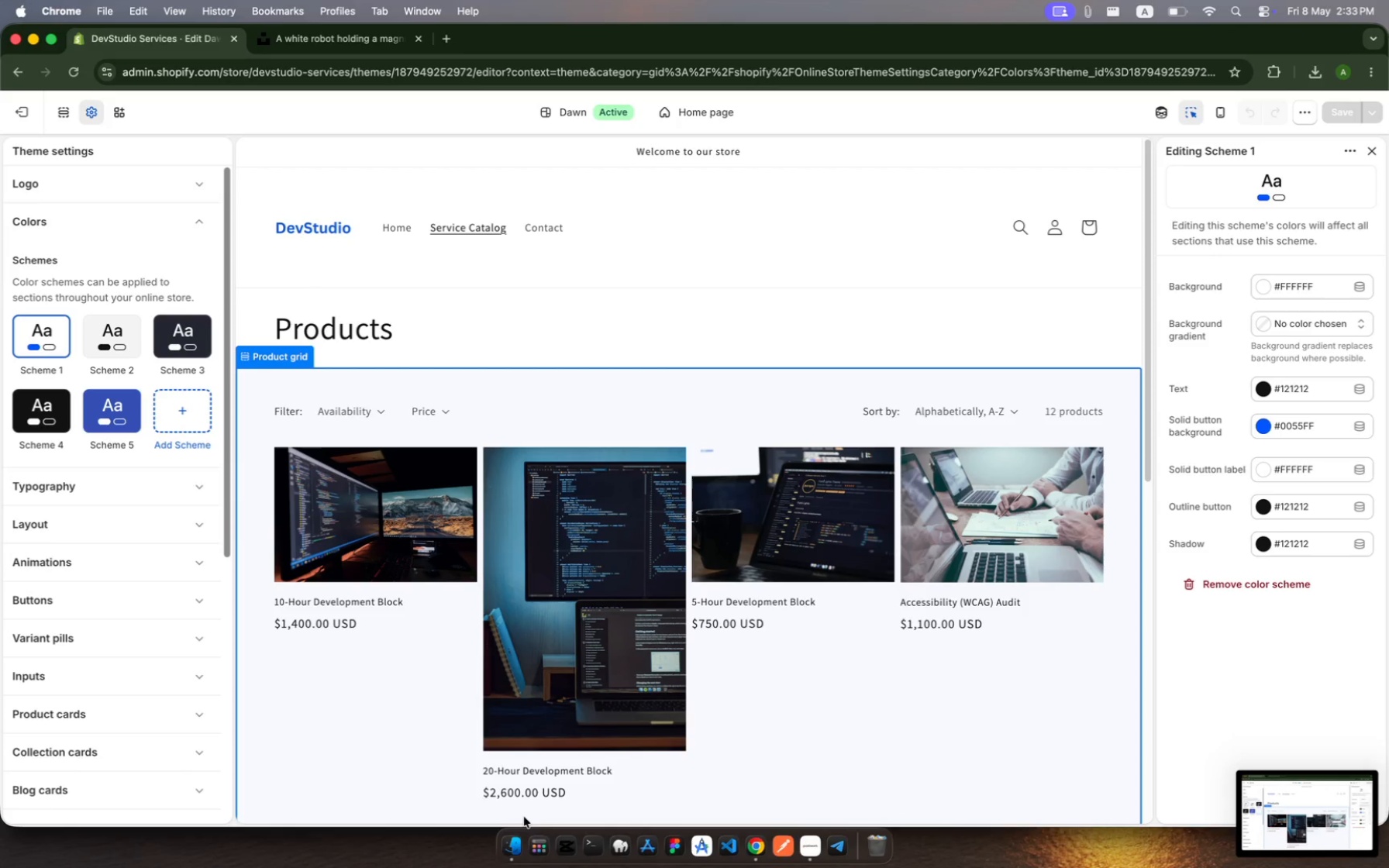 
left_click([513, 844])
 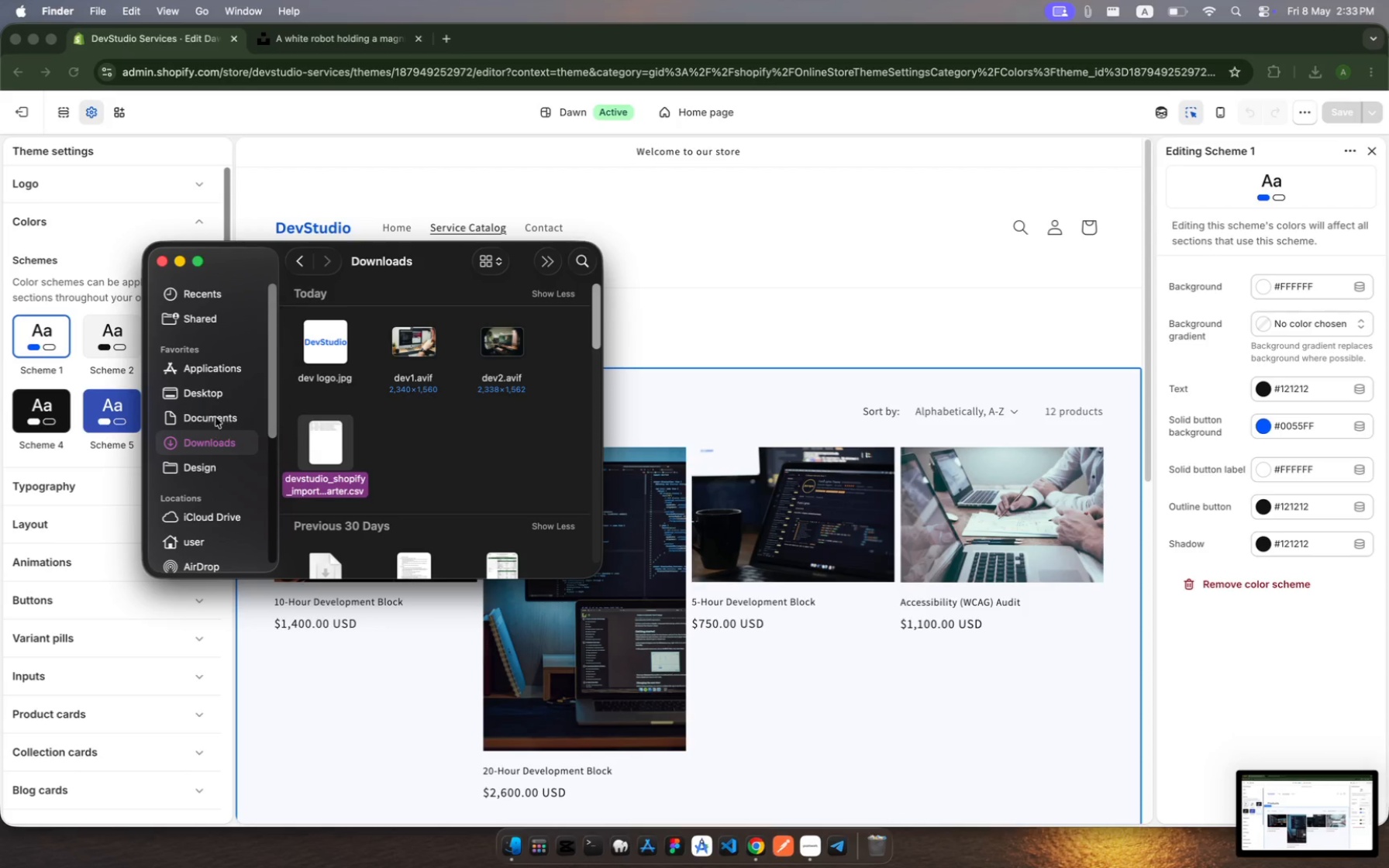 
left_click([212, 391])
 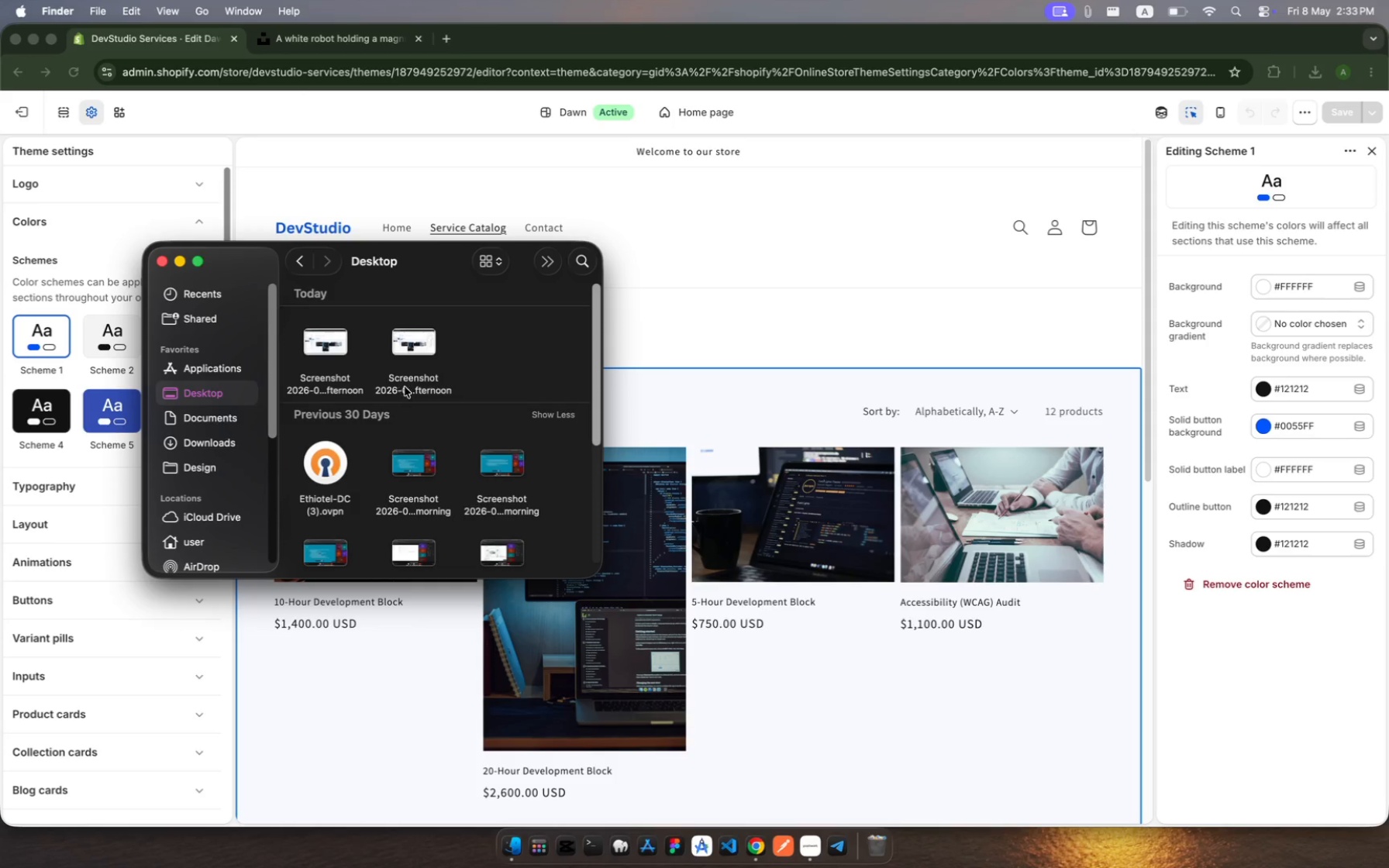 
left_click([321, 347])
 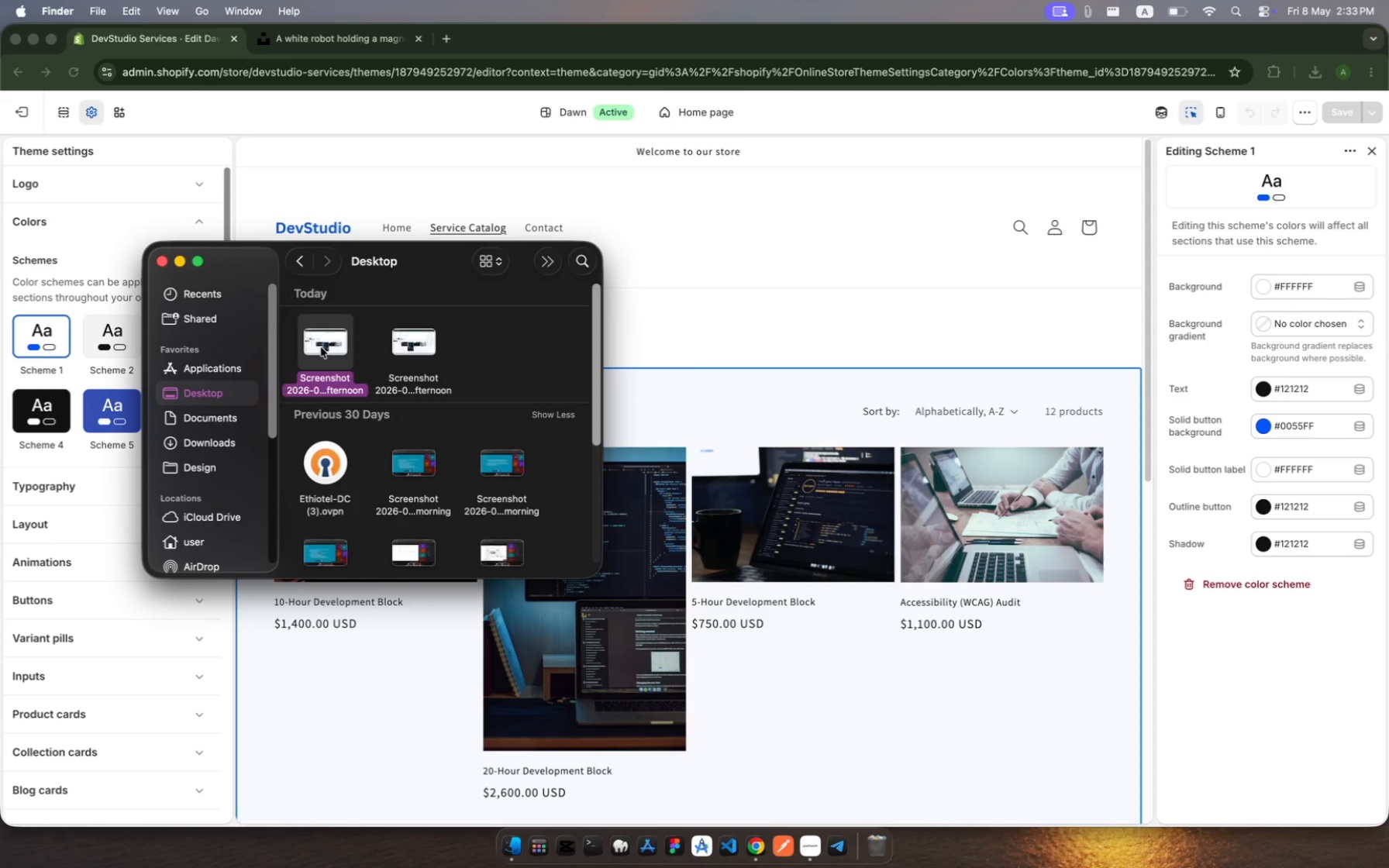 
right_click([321, 347])
 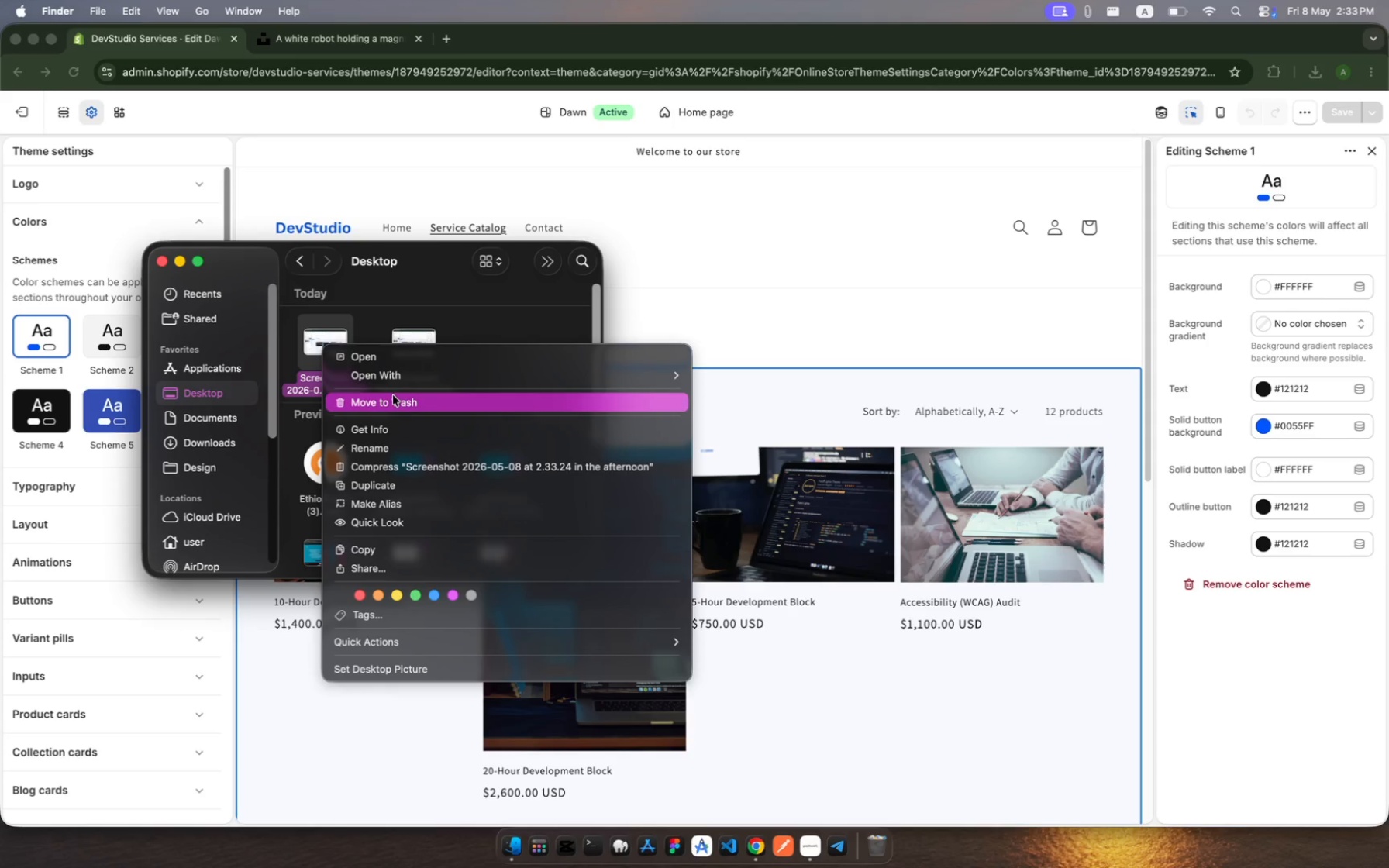 
left_click([398, 401])
 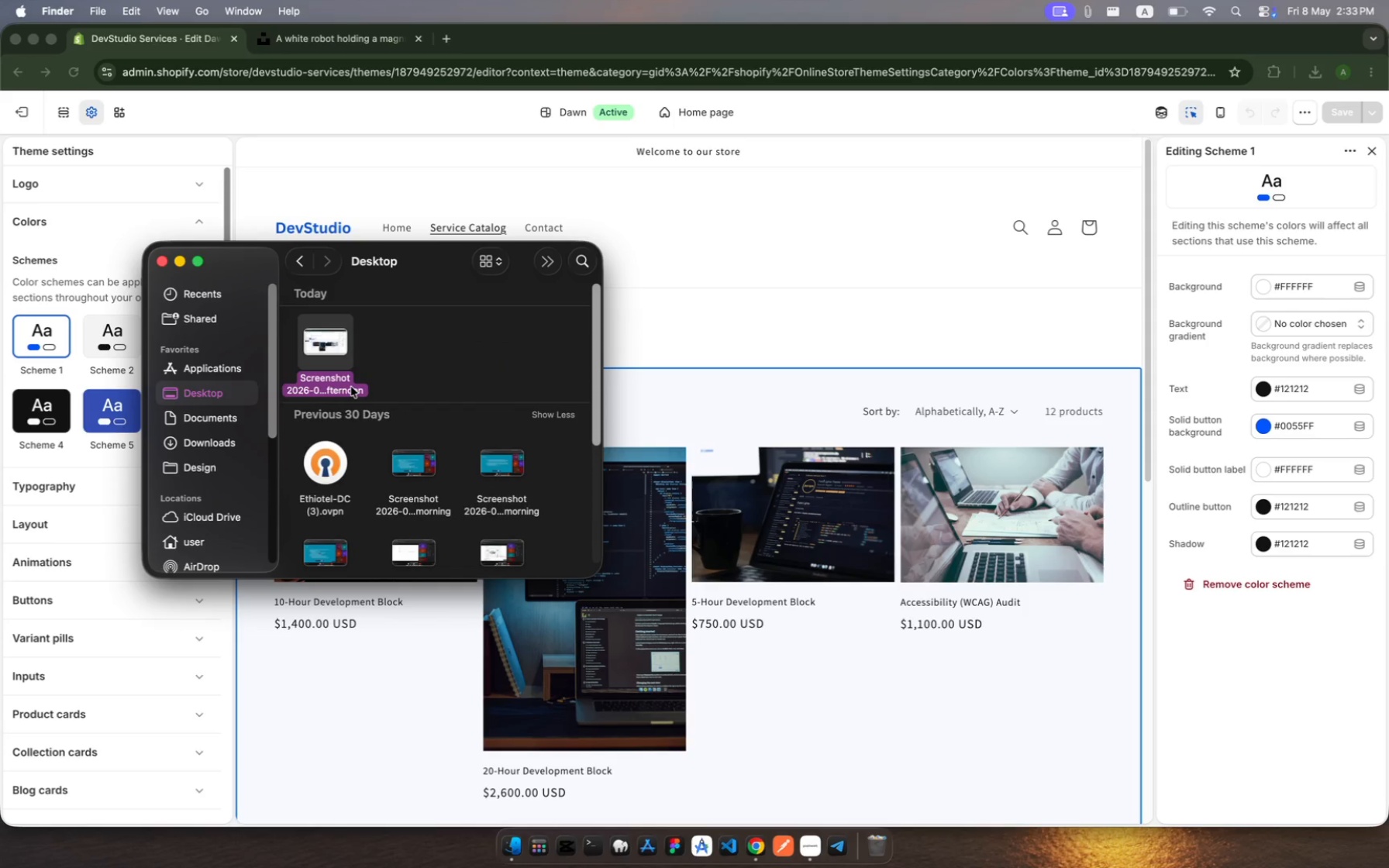 
key(Meta+R)
 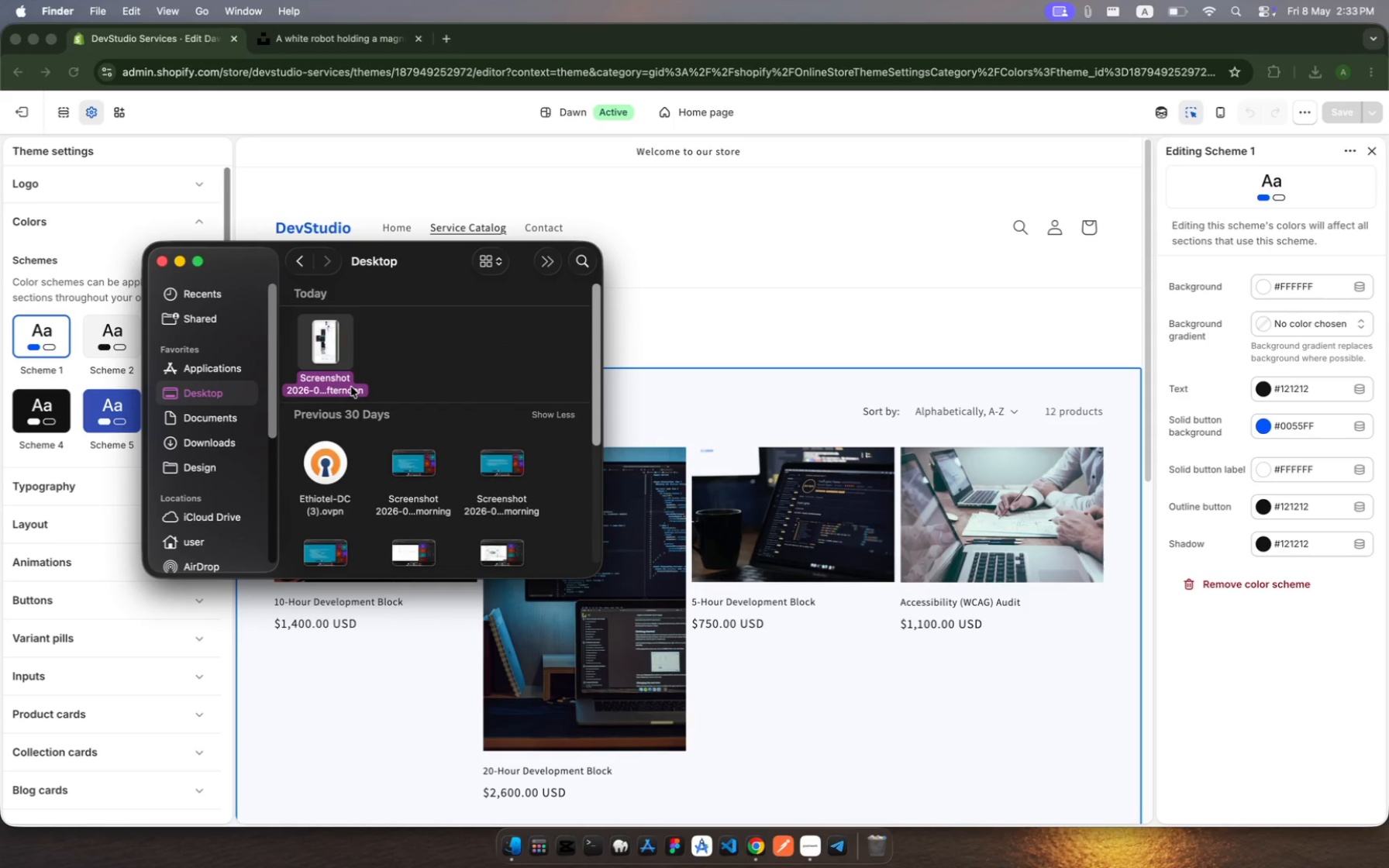 
key(Meta+R)
 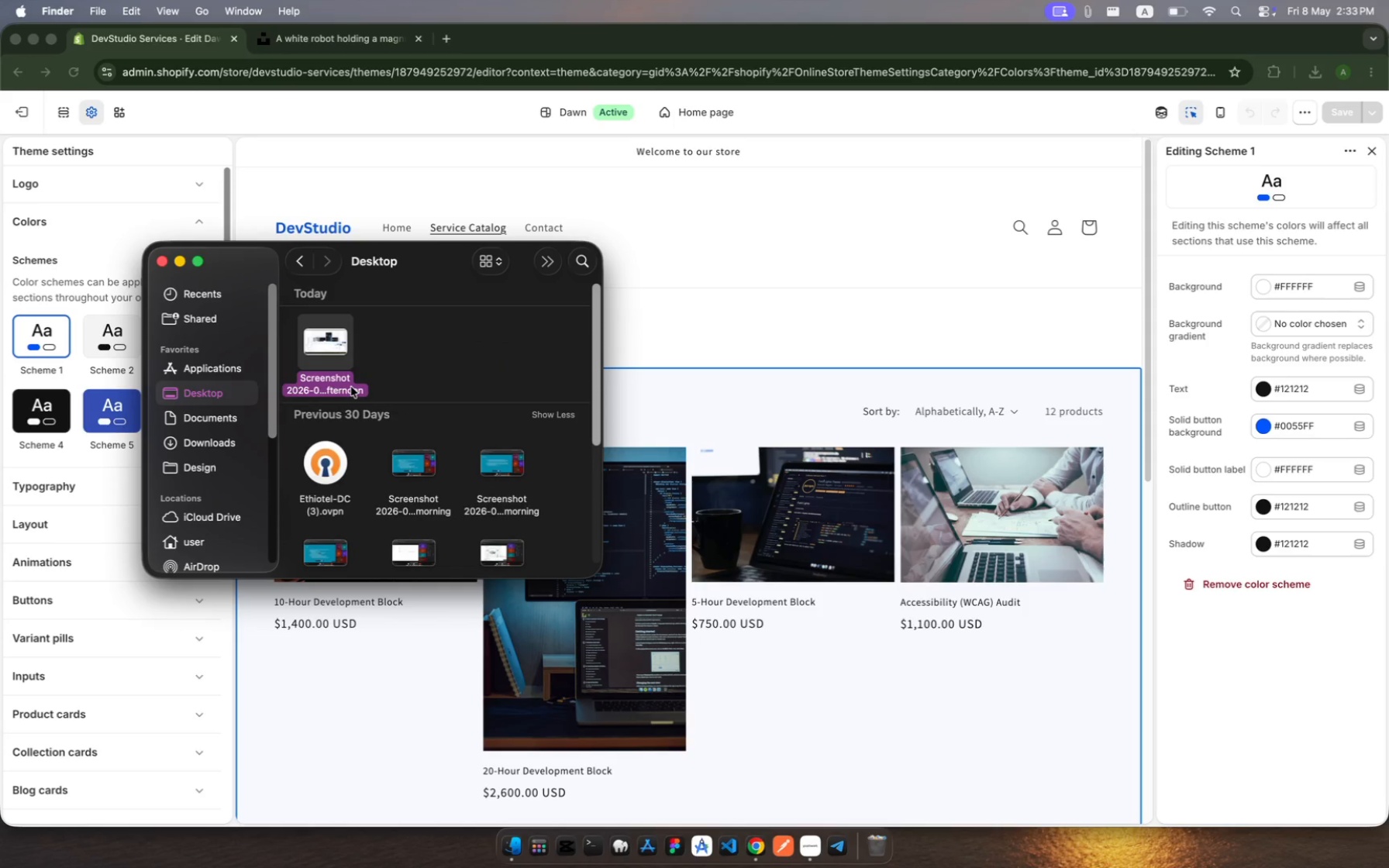 
key(Enter)
 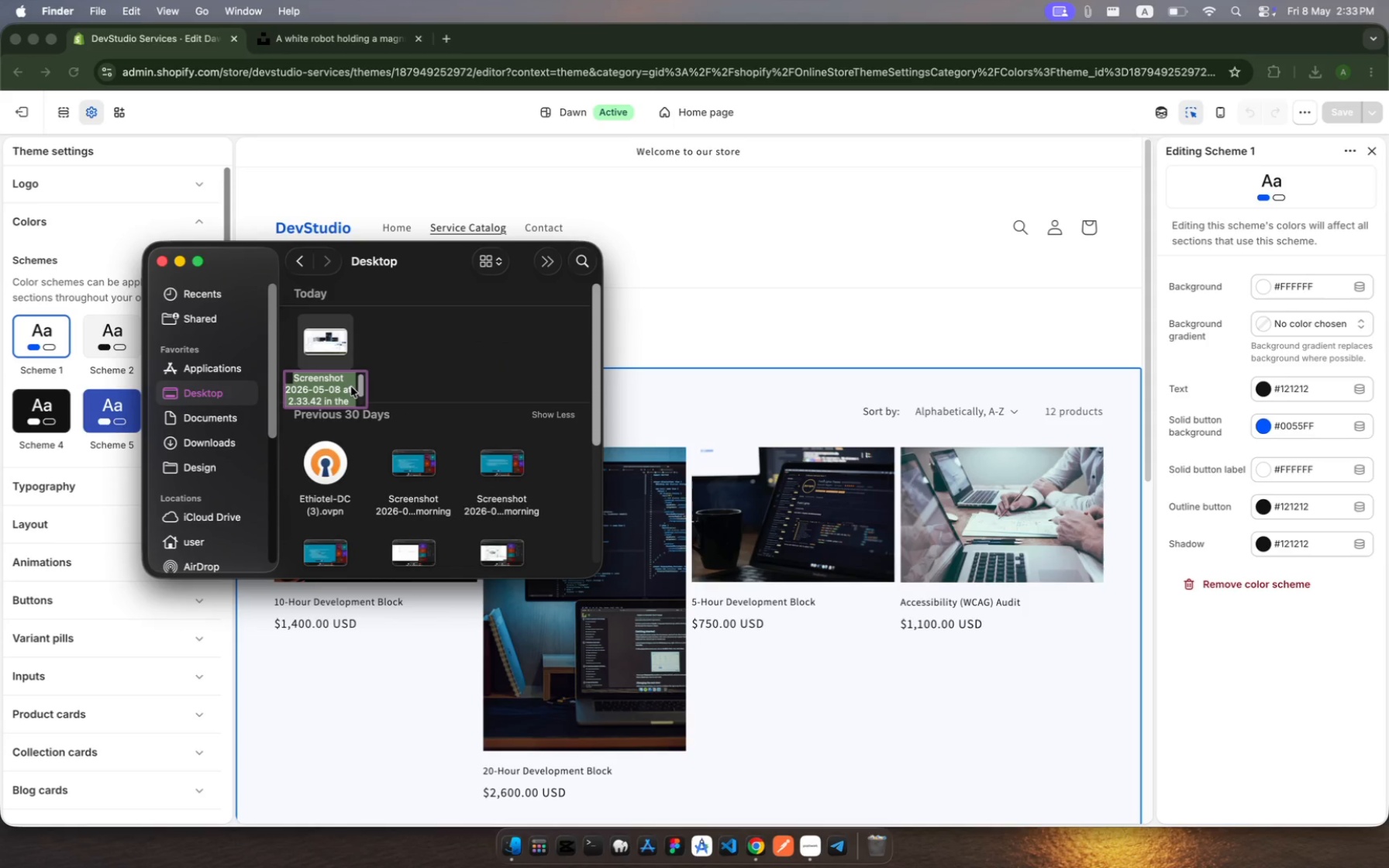 
type(theme customizer)
 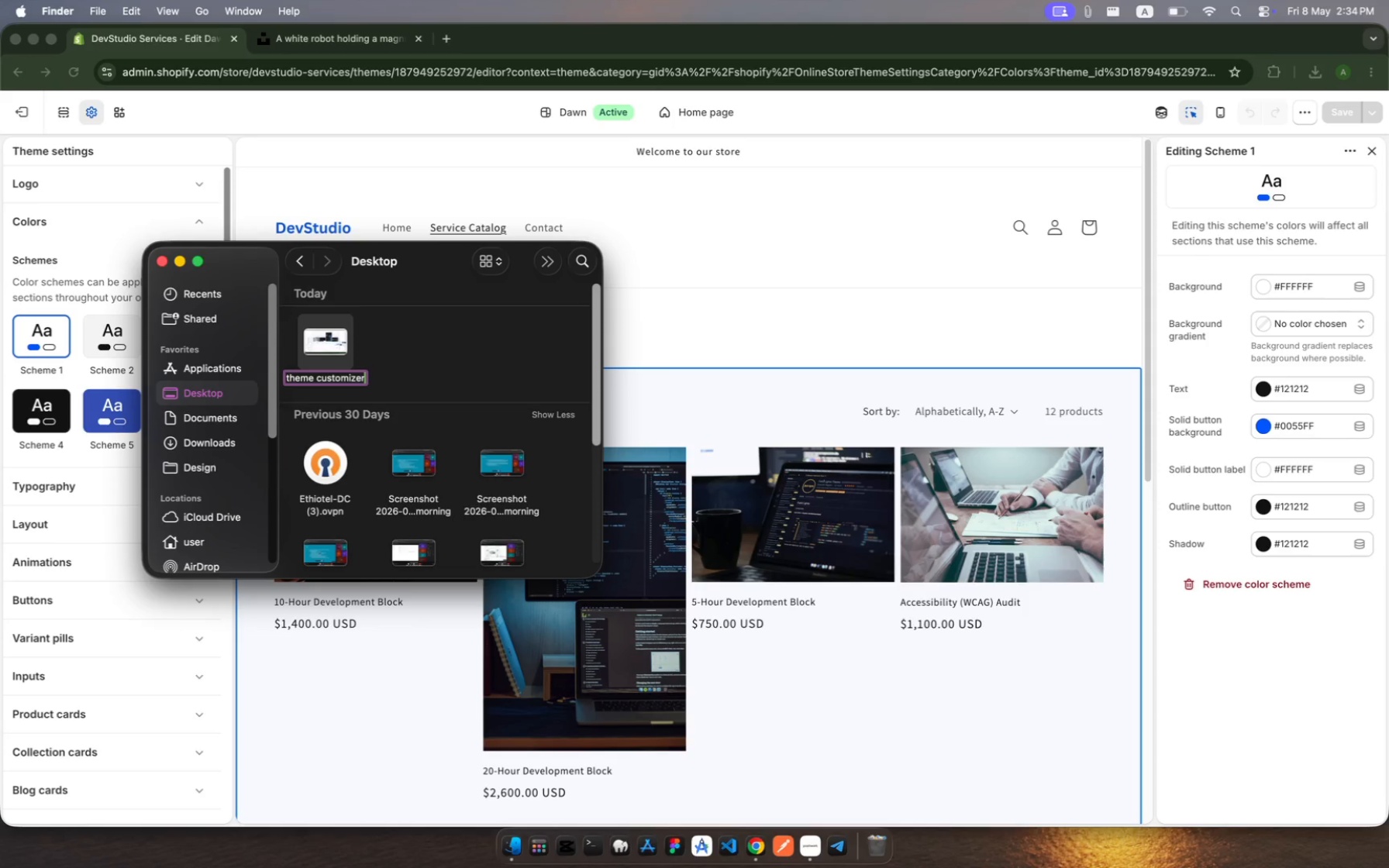 
key(Enter)
 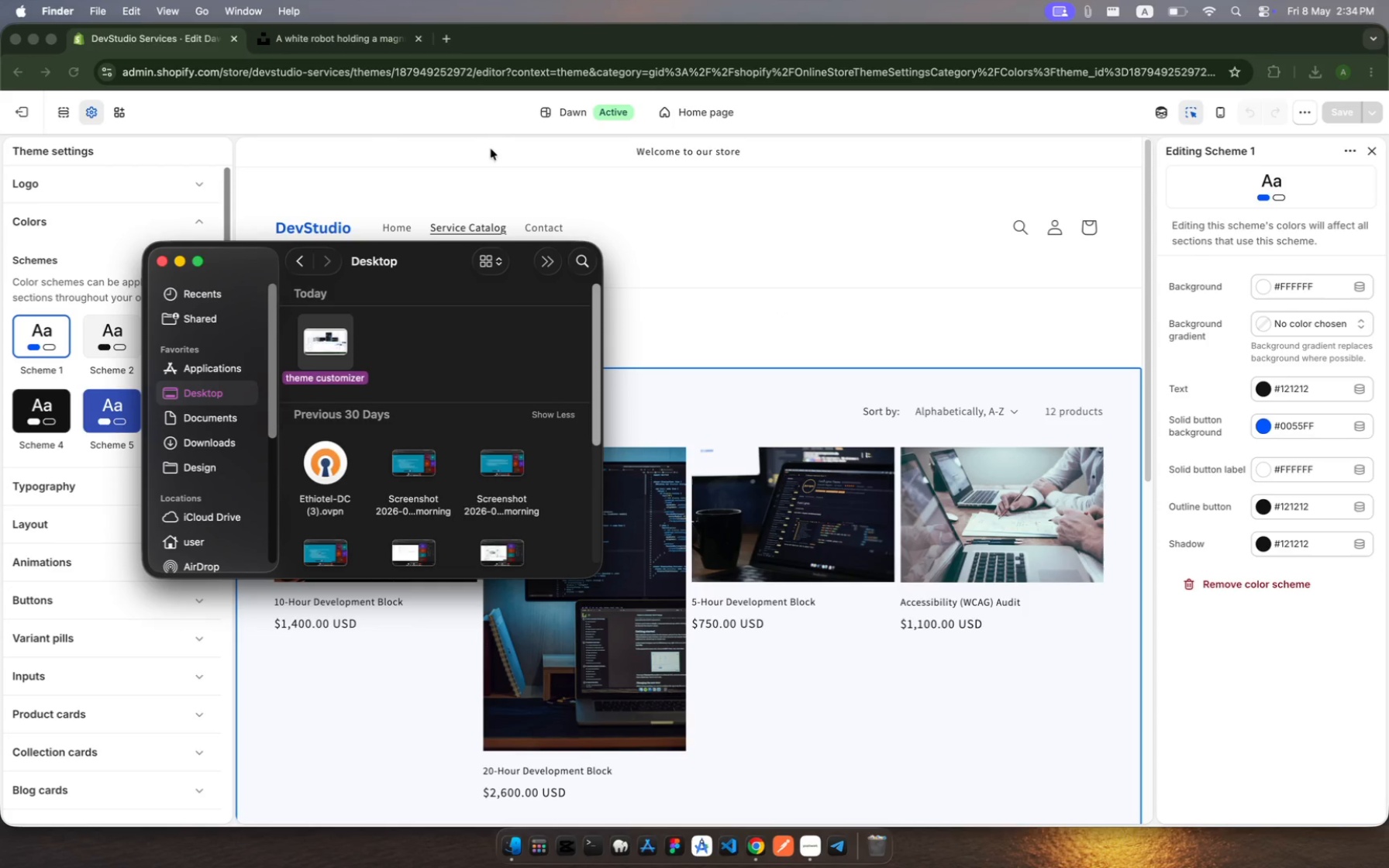 
left_click([2, 123])
 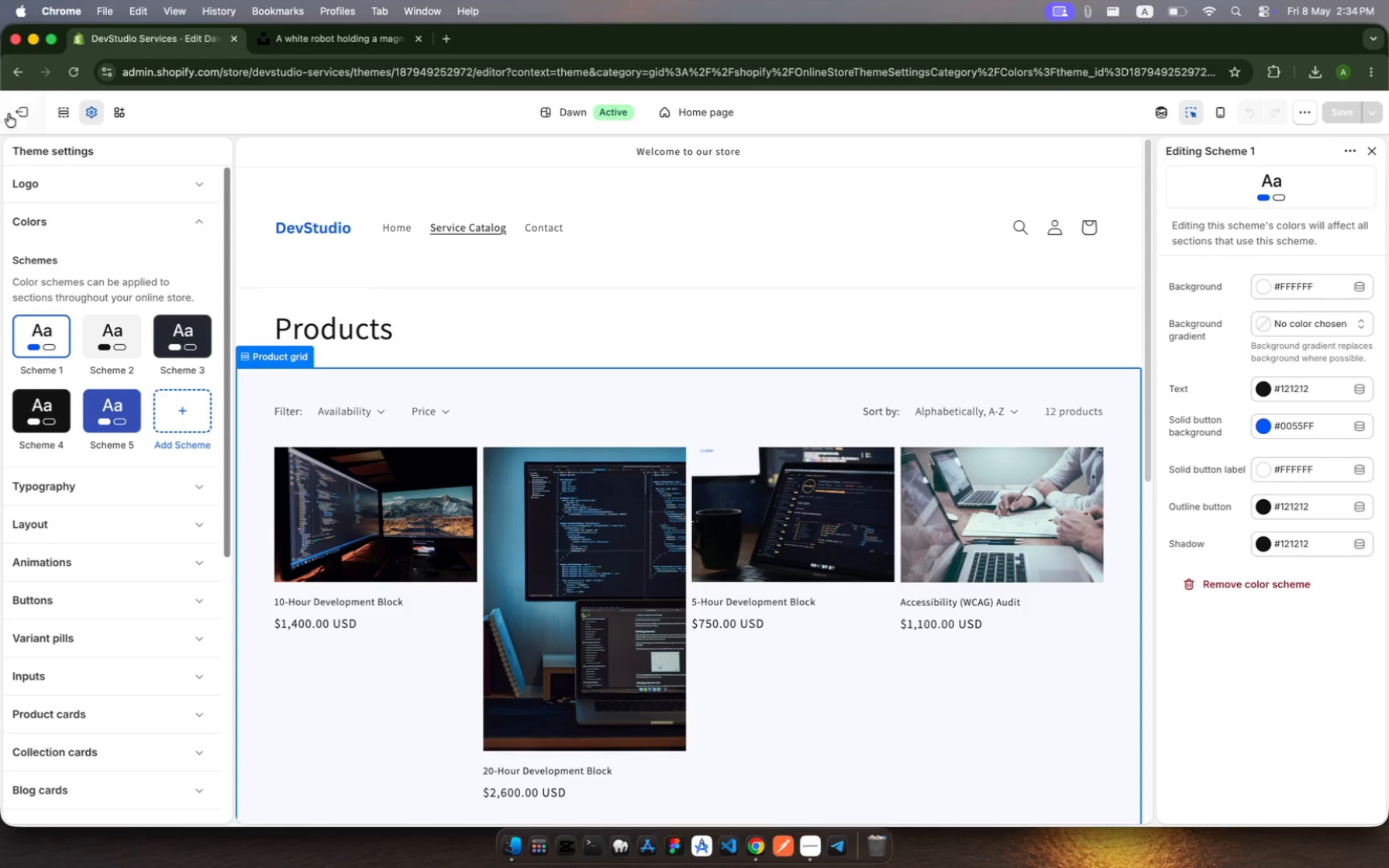 
left_click([16, 109])
 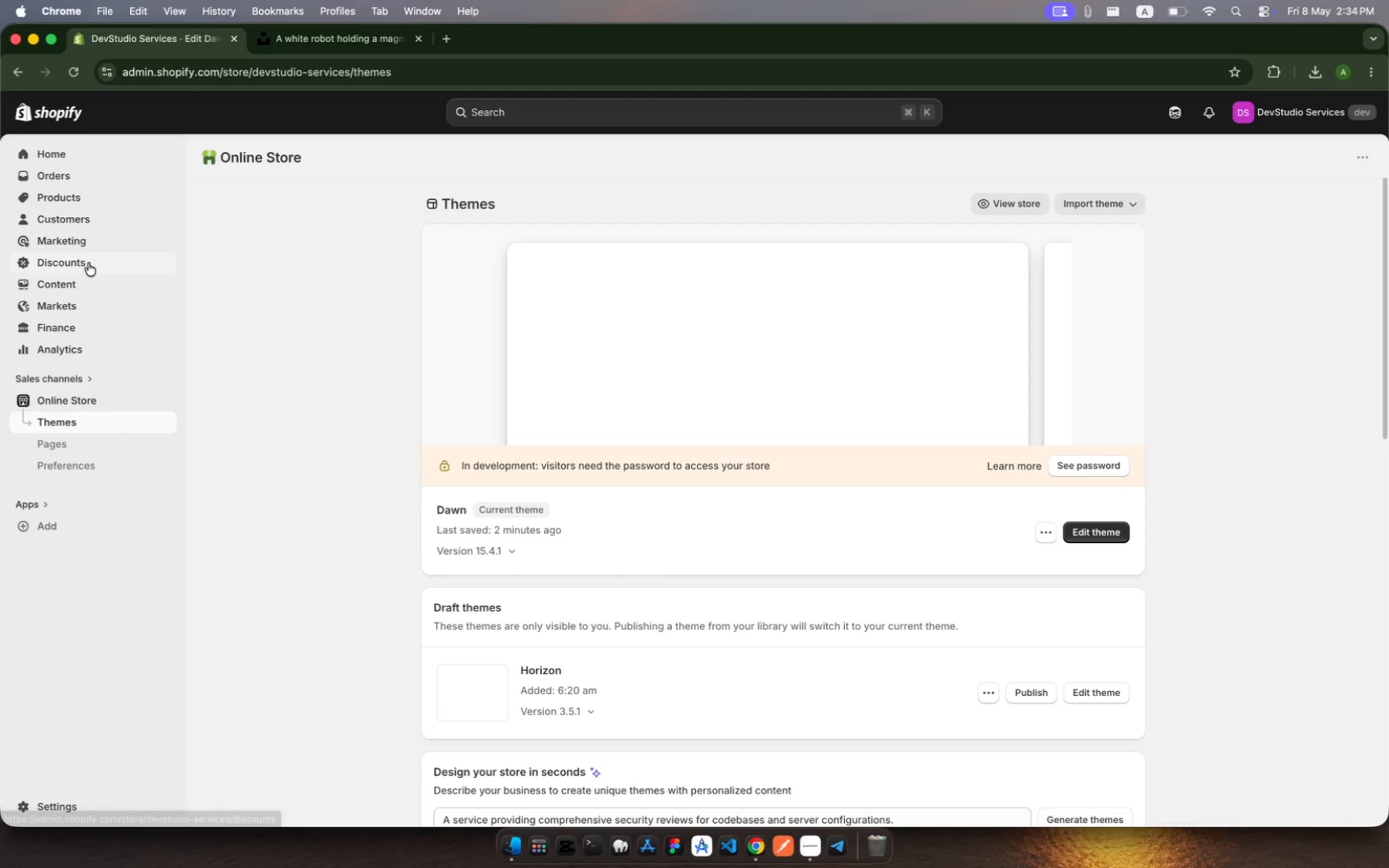 
left_click([88, 201])
 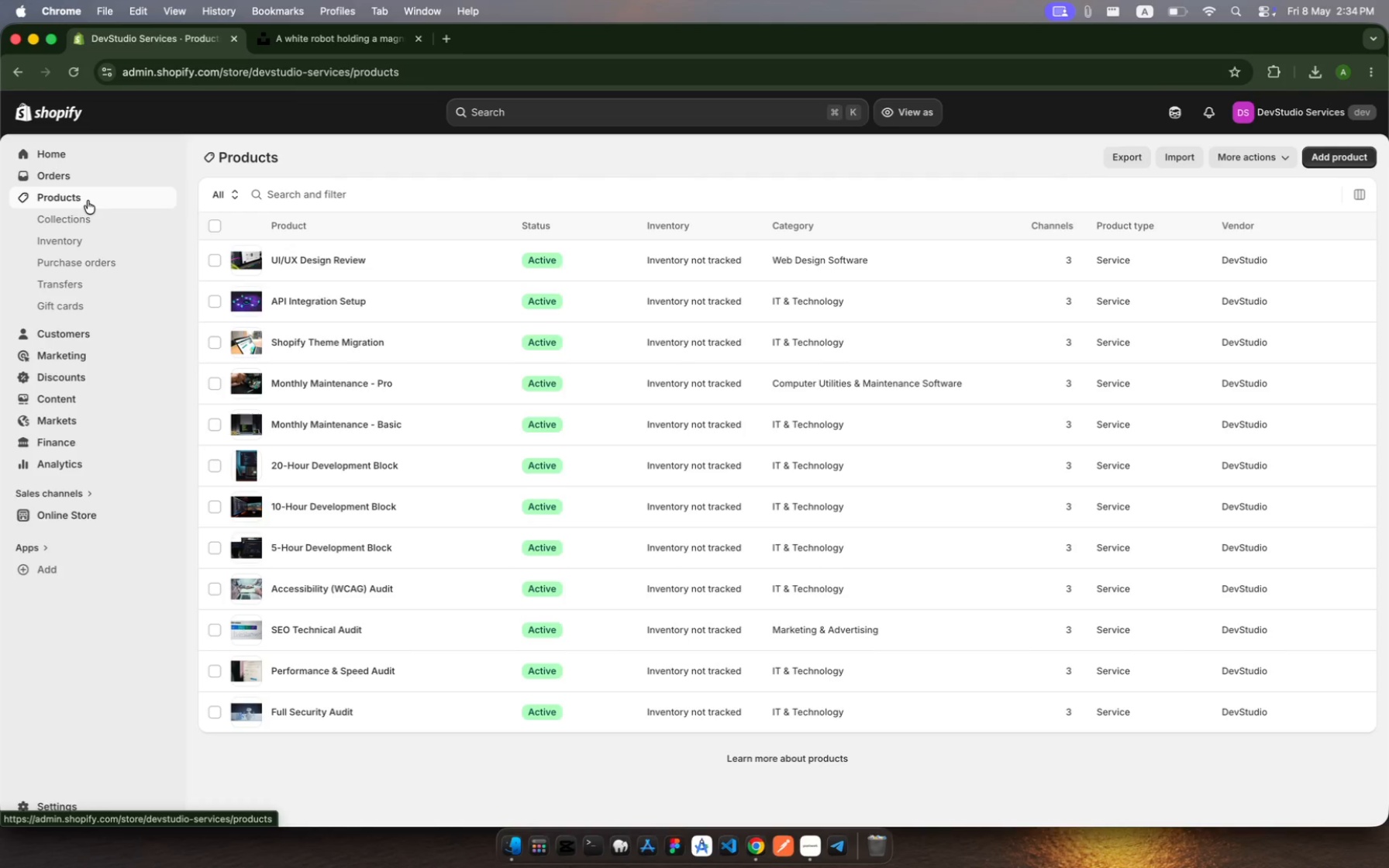 
wait(9.18)
 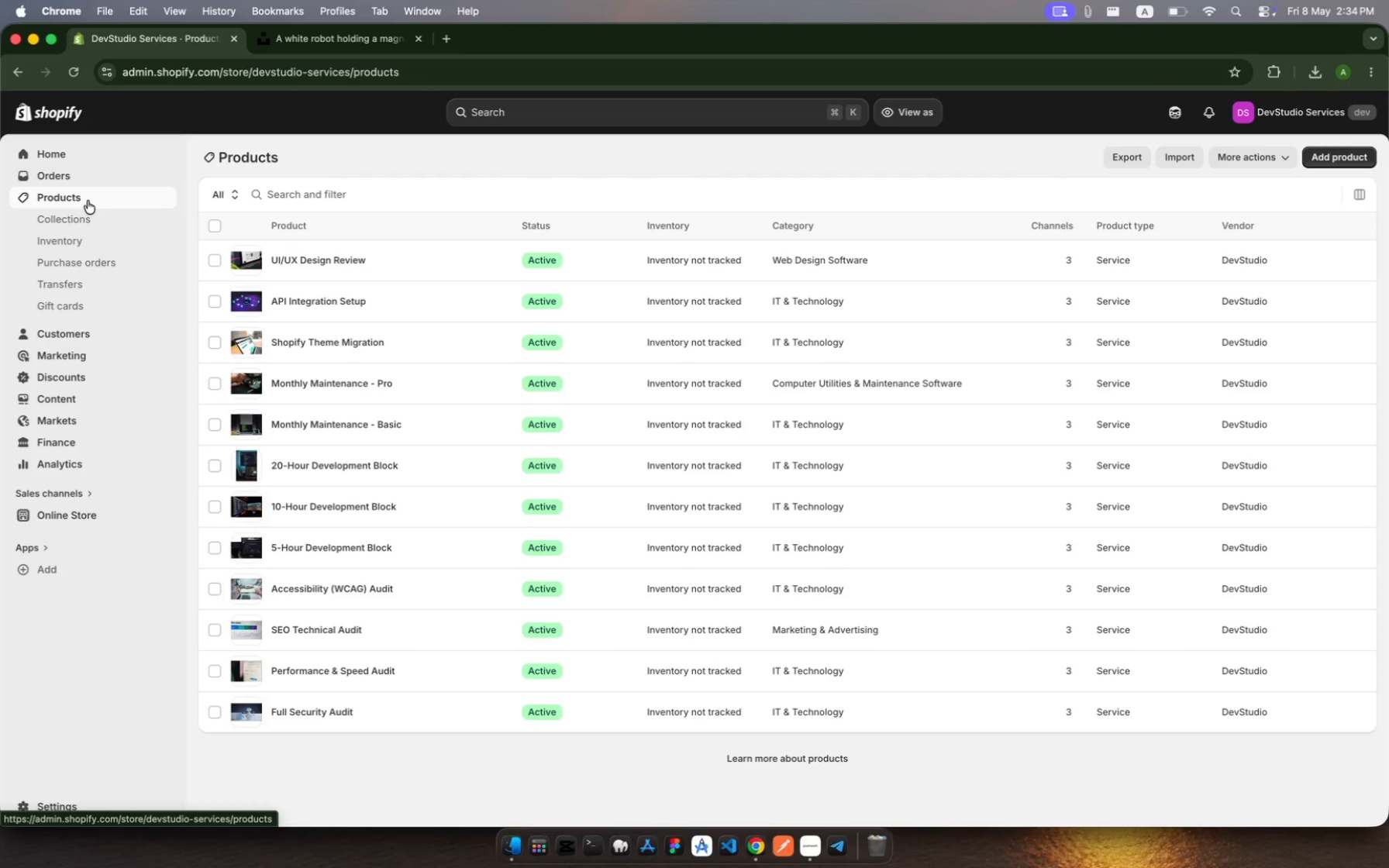 
left_click([91, 216])
 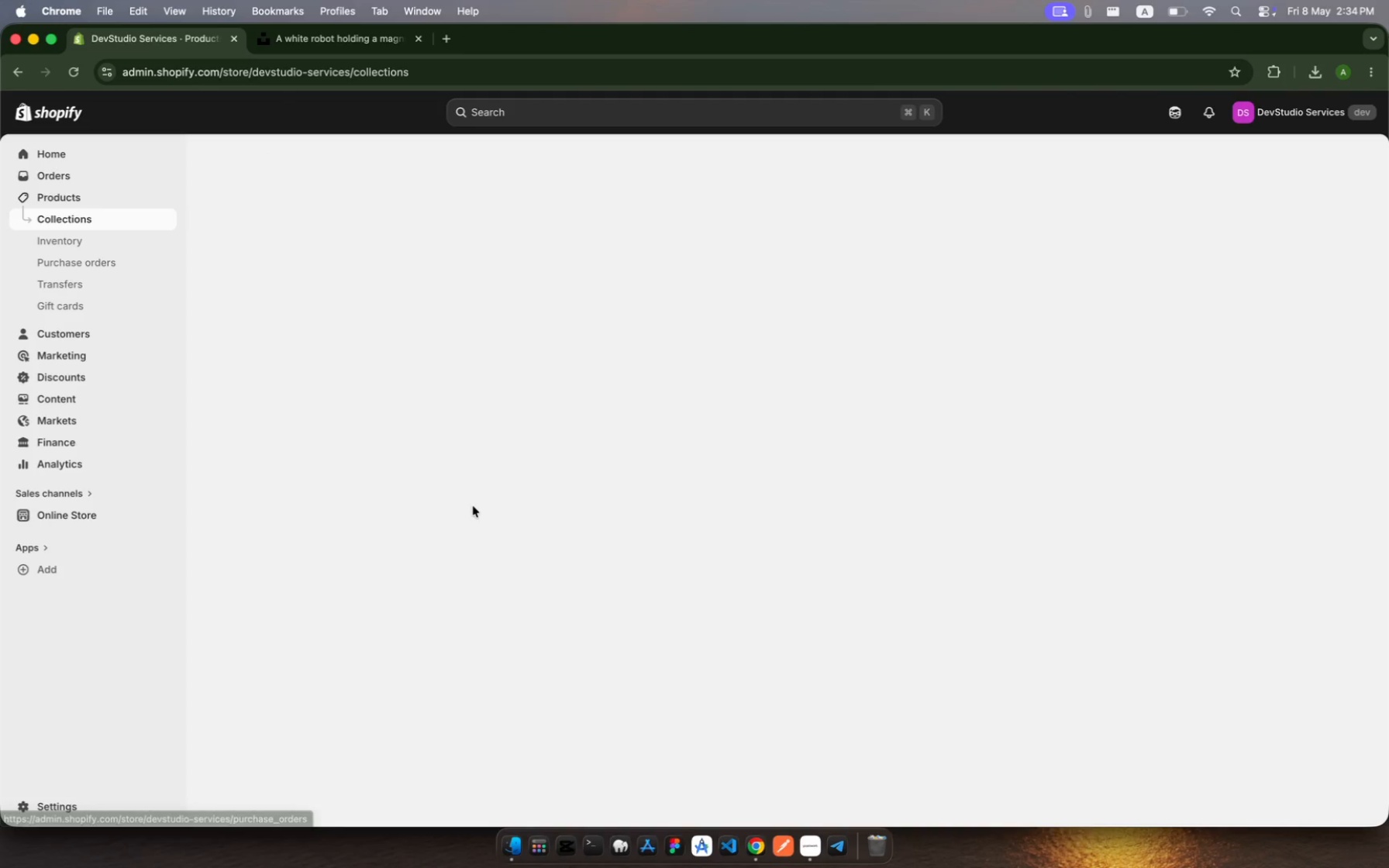 
hold_key(key=MetaRight, duration=0.66)
 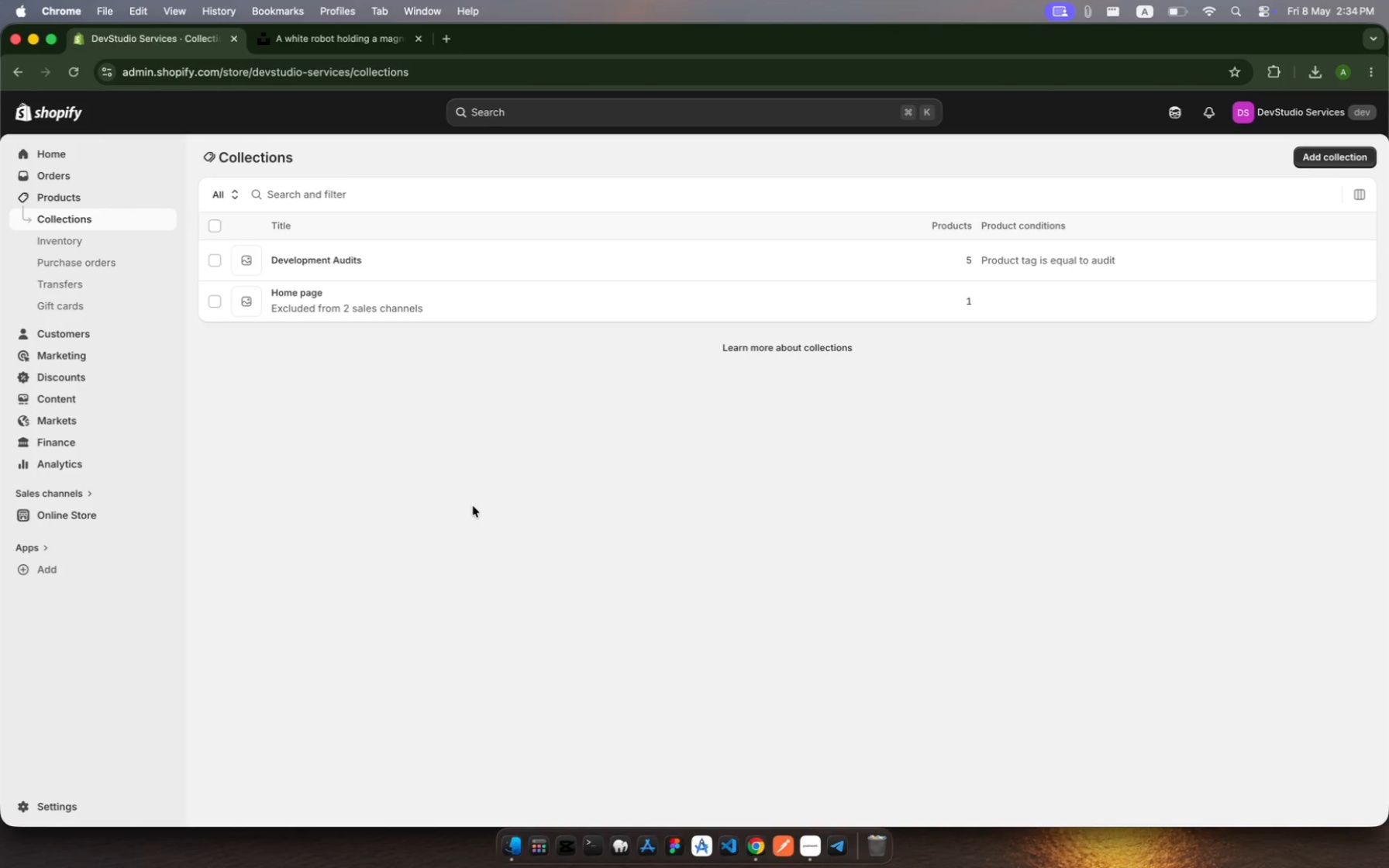 
hold_key(key=MetaRight, duration=0.88)
 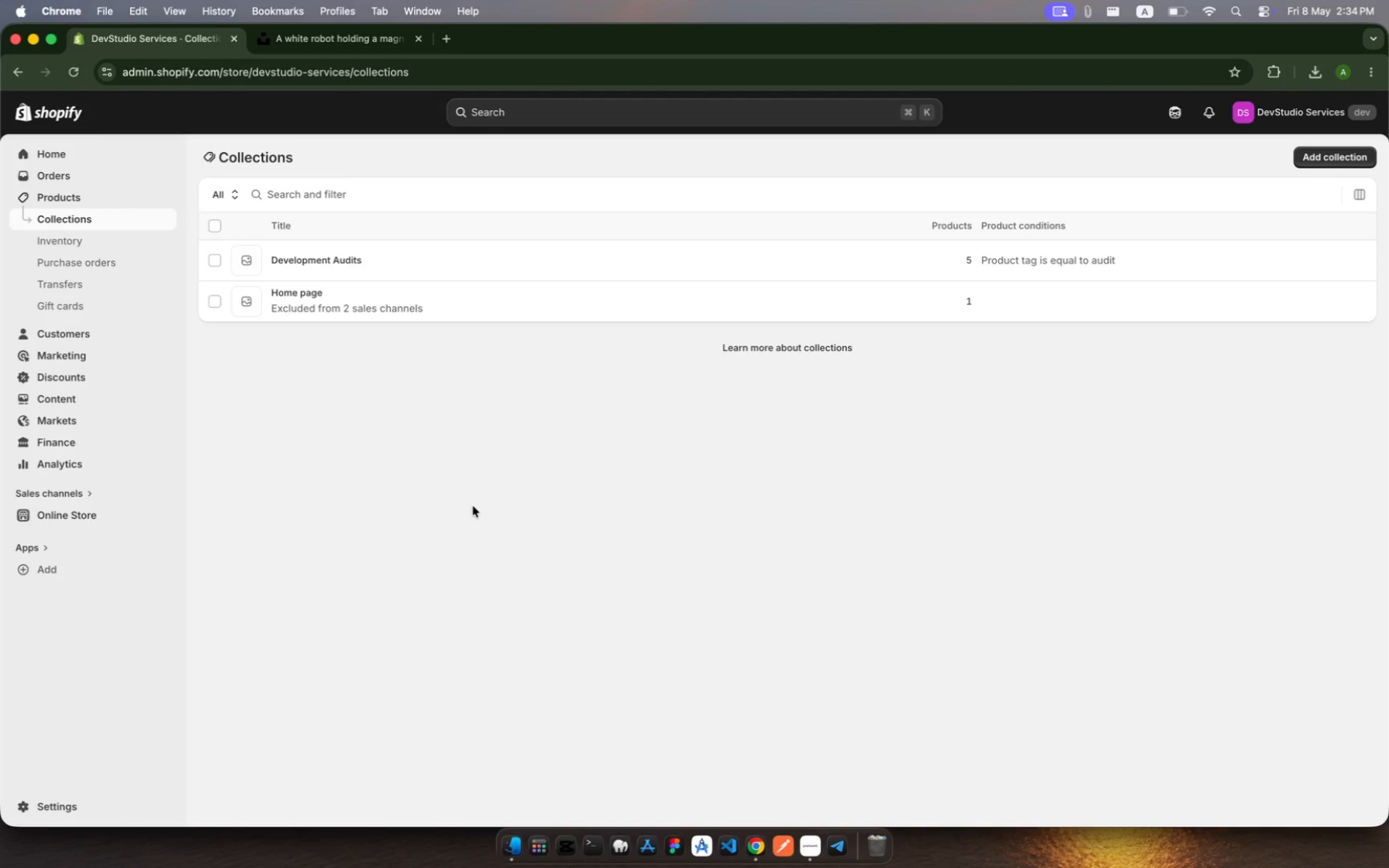 
hold_key(key=ShiftRight, duration=0.84)
 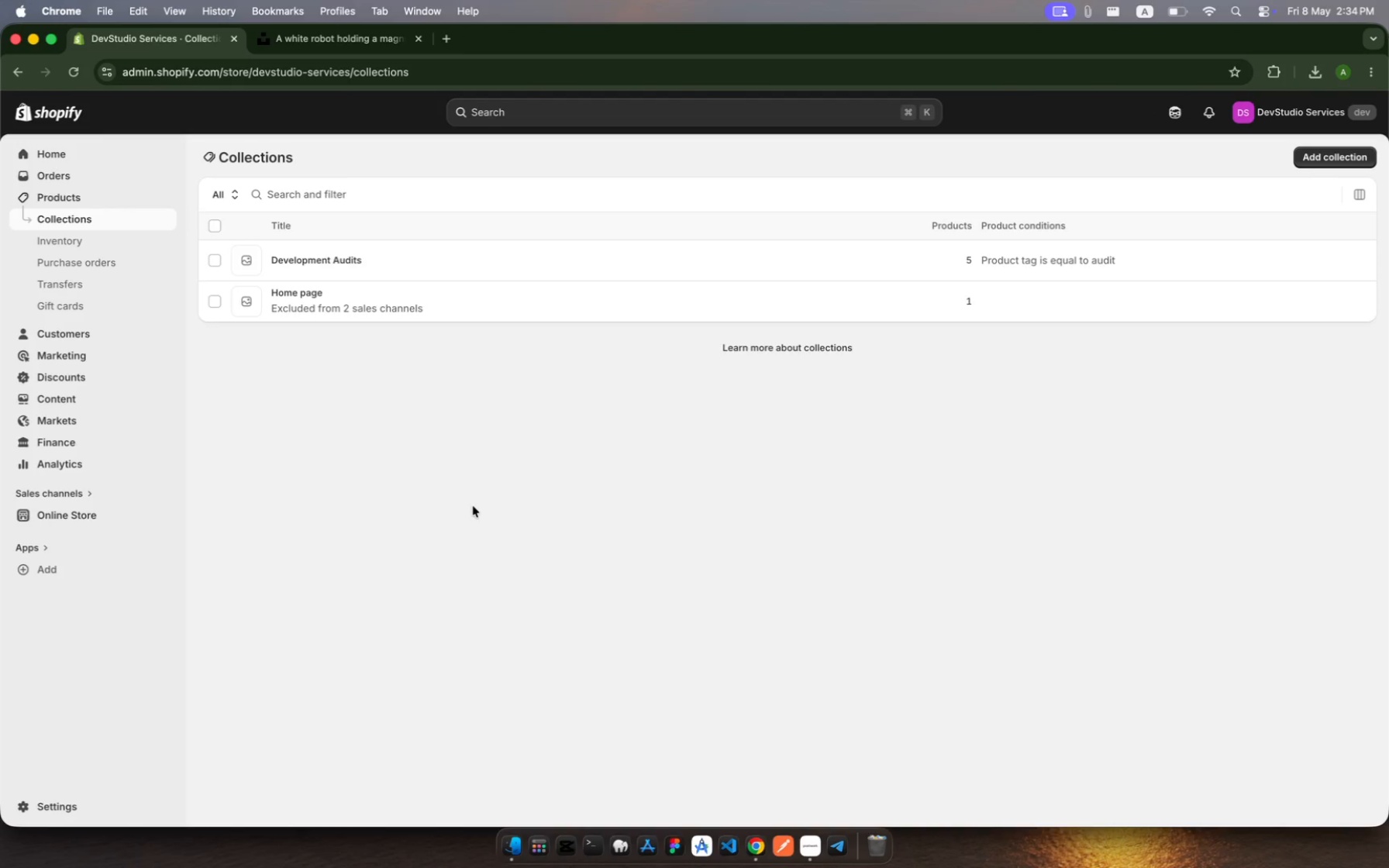 
hold_key(key=MetaRight, duration=0.44)
 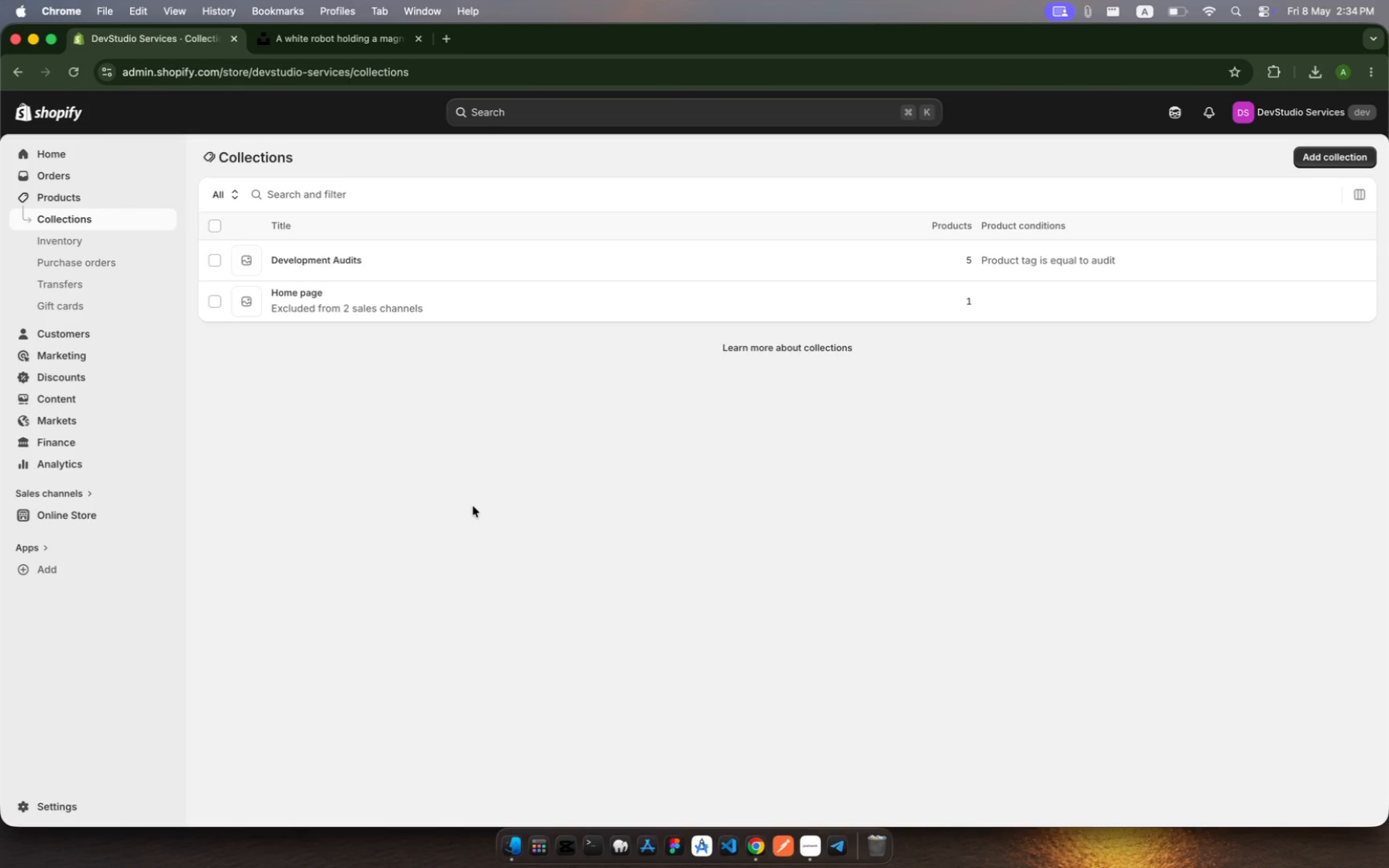 
hold_key(key=ShiftRight, duration=0.36)
 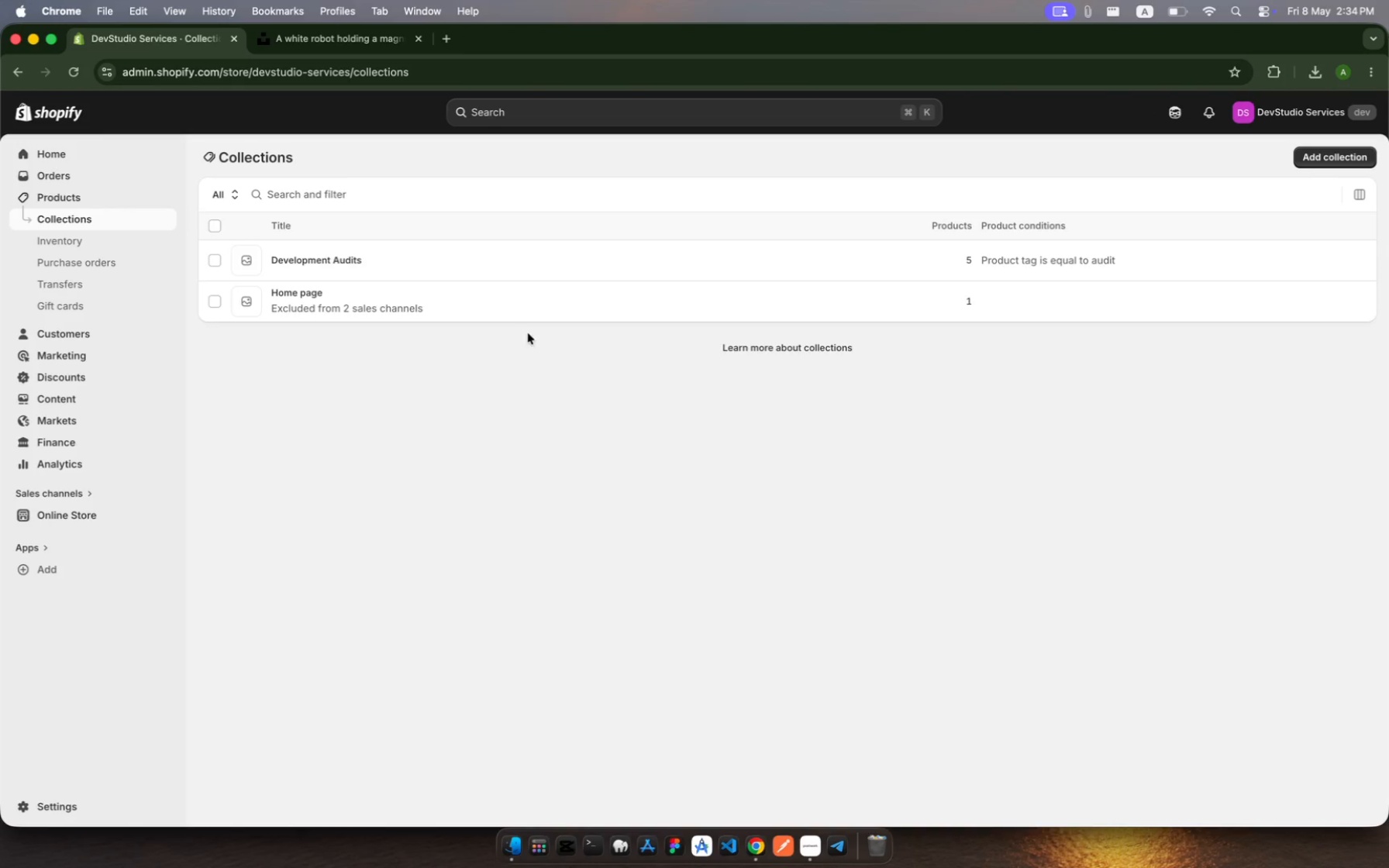 
left_click([473, 264])
 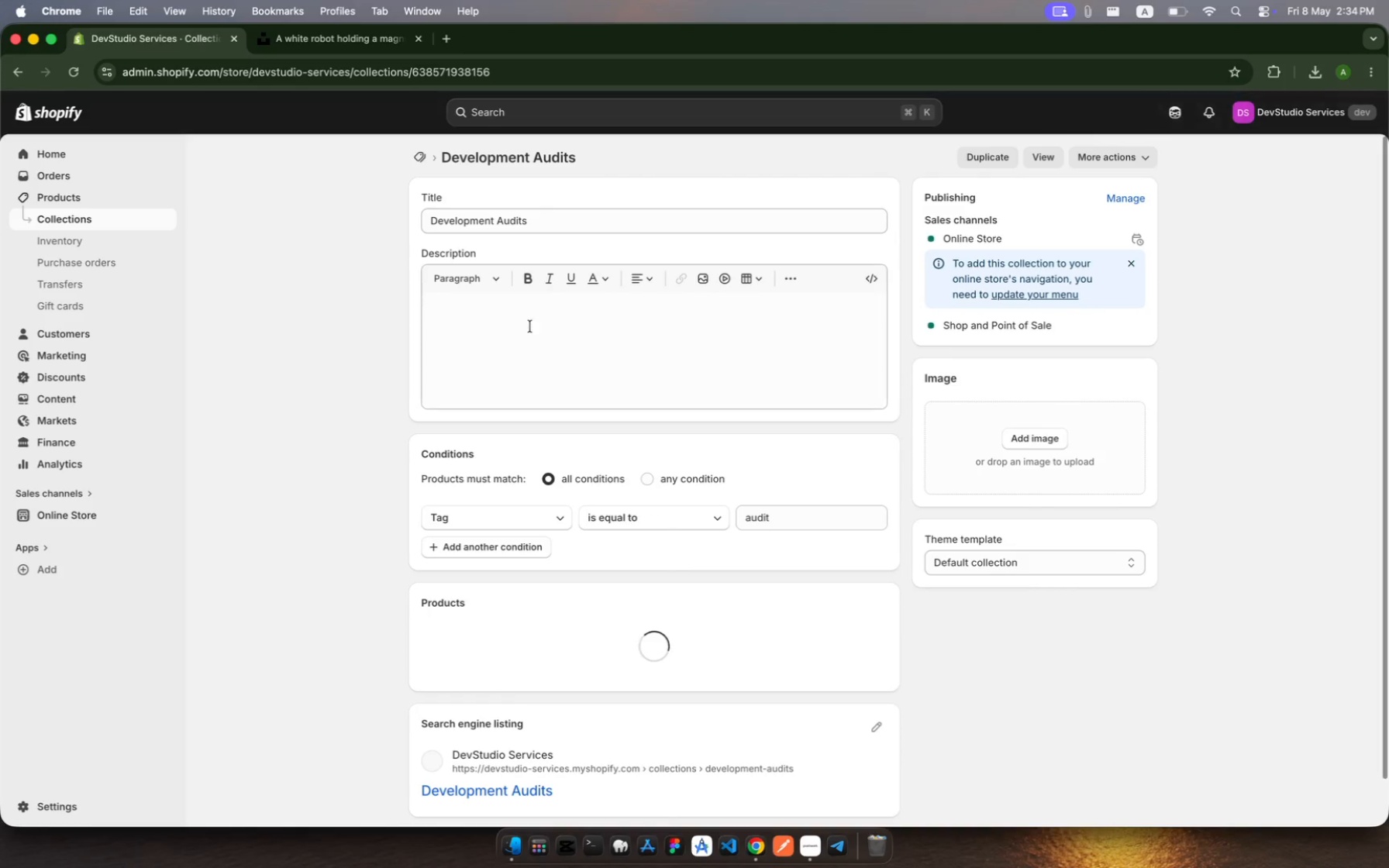 
scroll: coordinate [698, 510], scroll_direction: down, amount: 8.0
 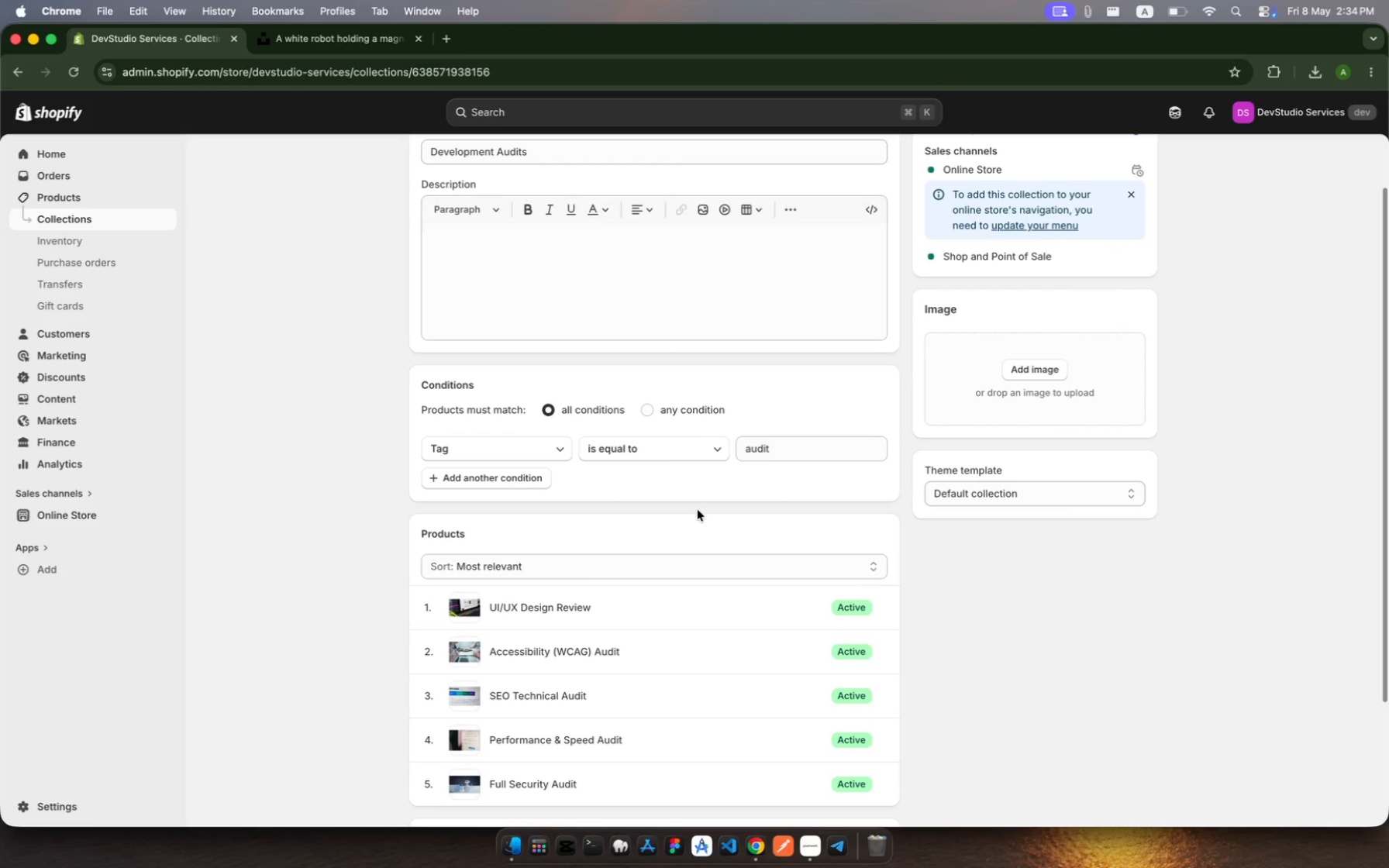 
key(Meta+Shift+5)
 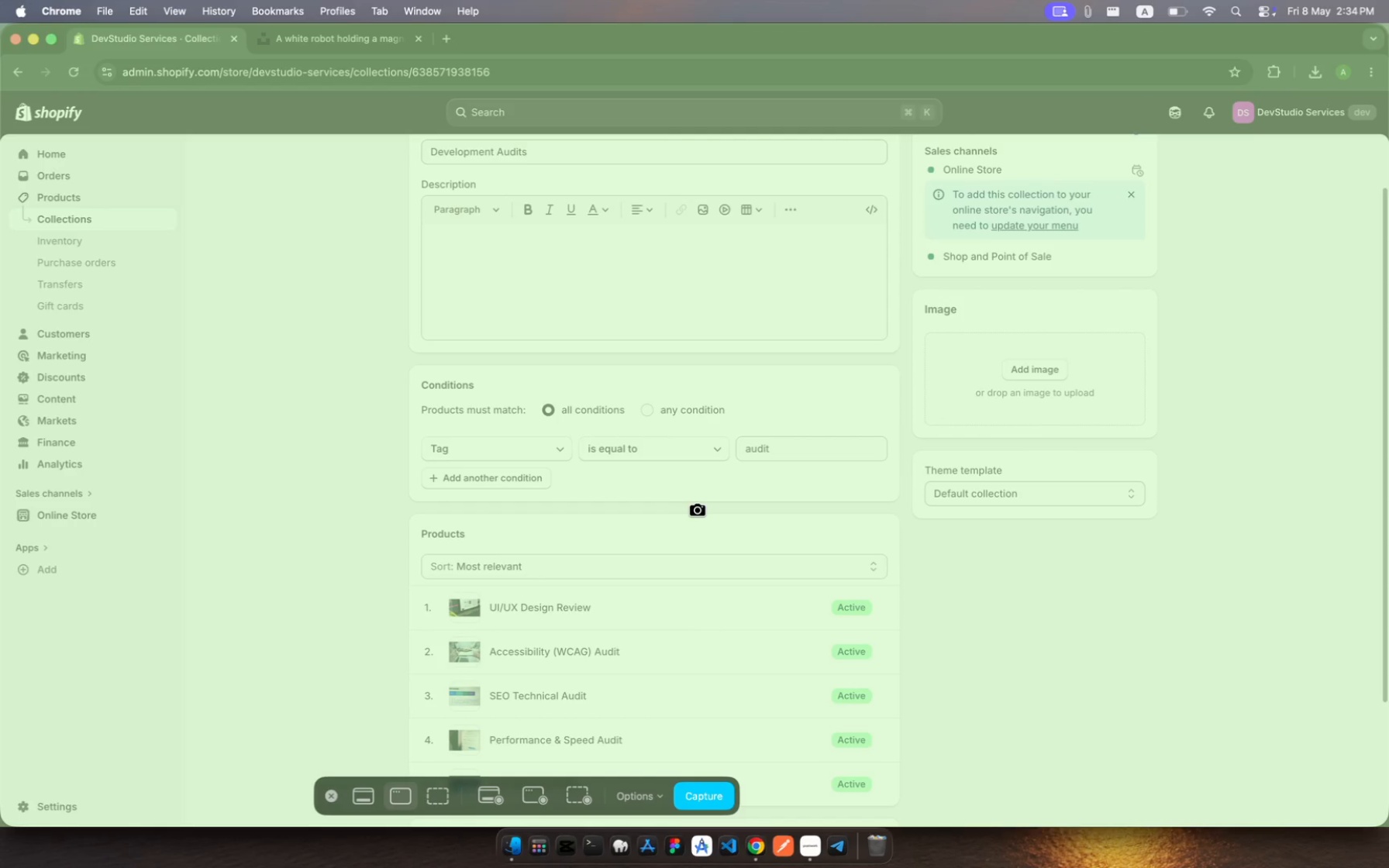 
left_click([698, 510])
 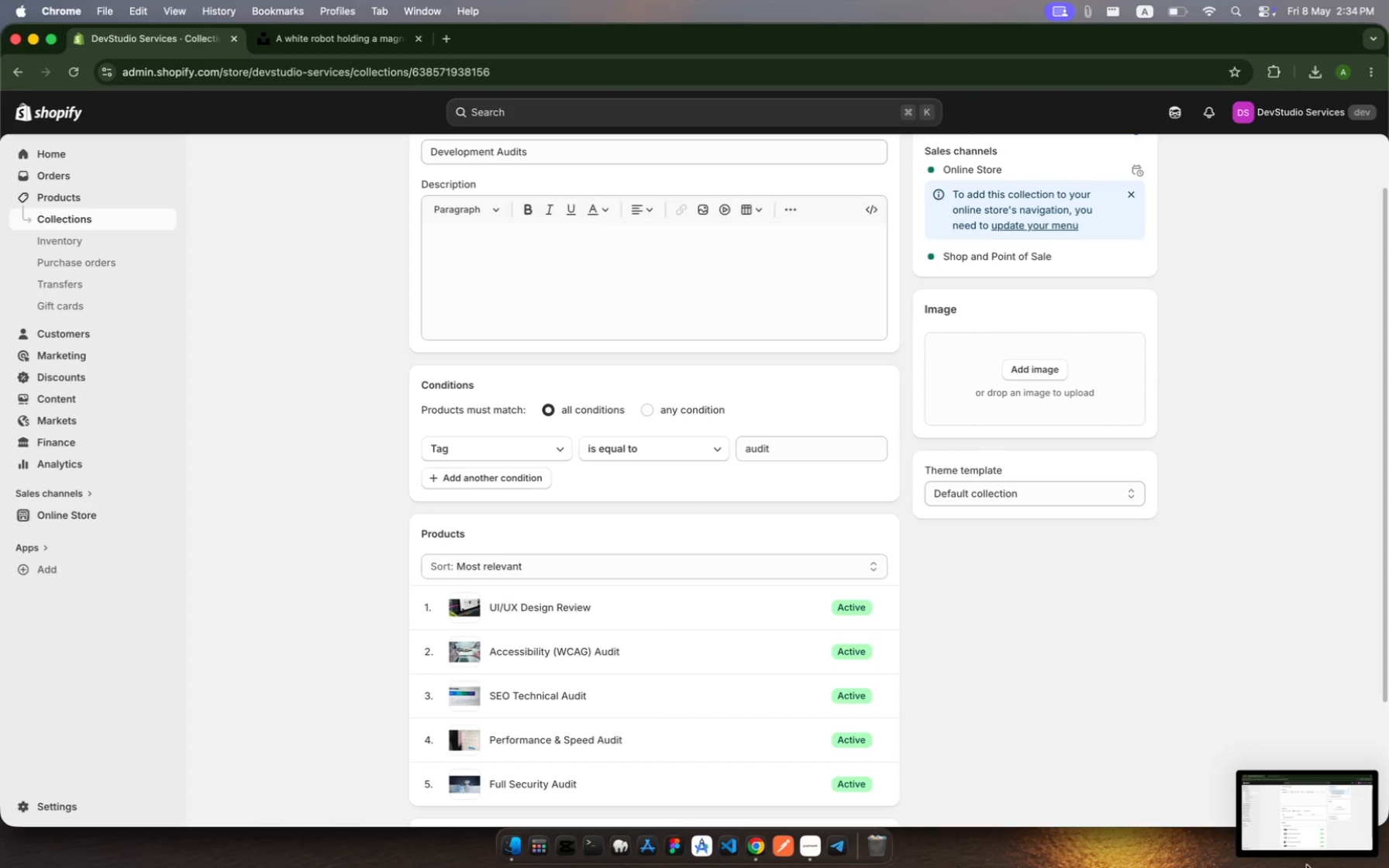 
left_click([1298, 804])
 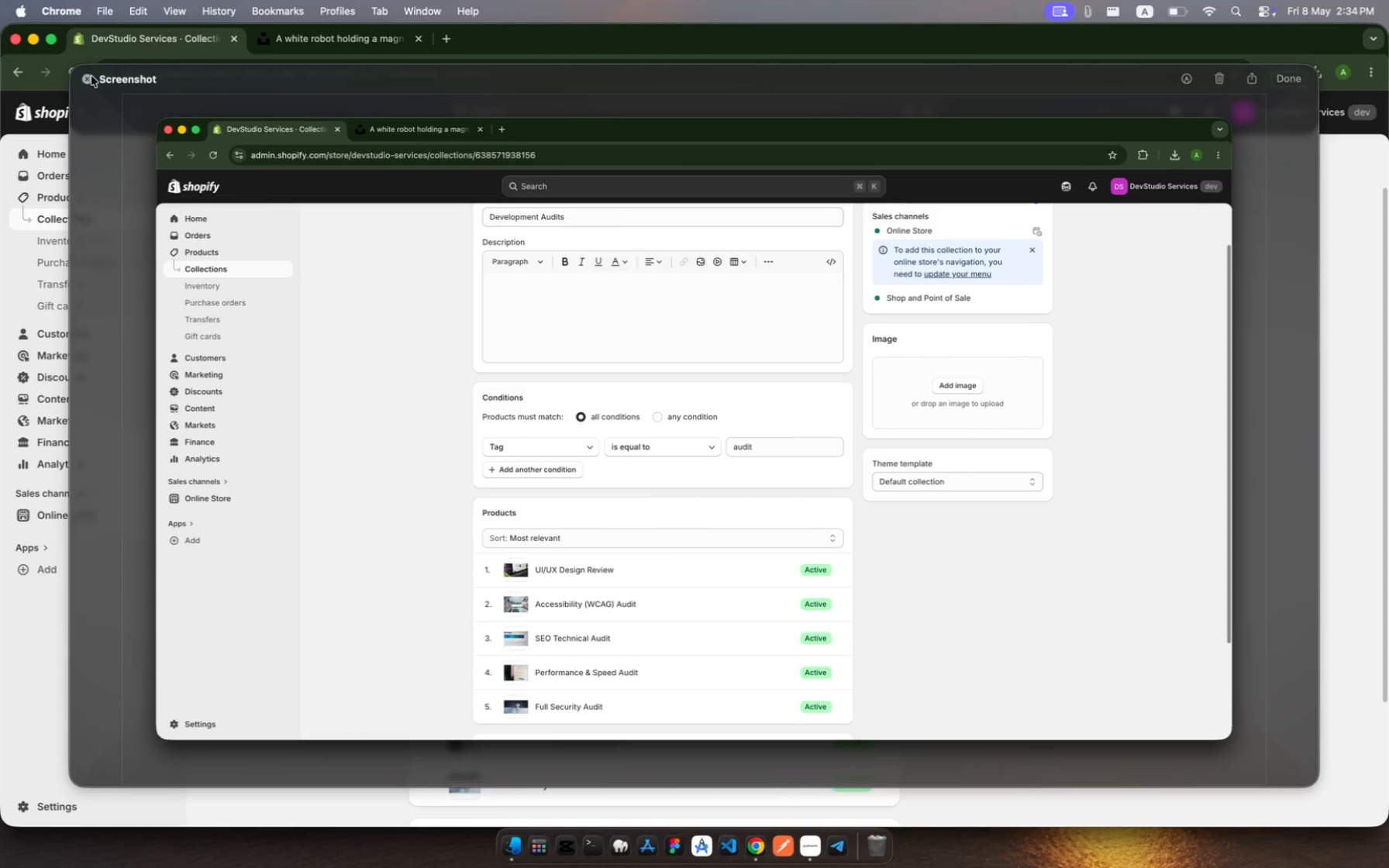 
left_click([88, 78])
 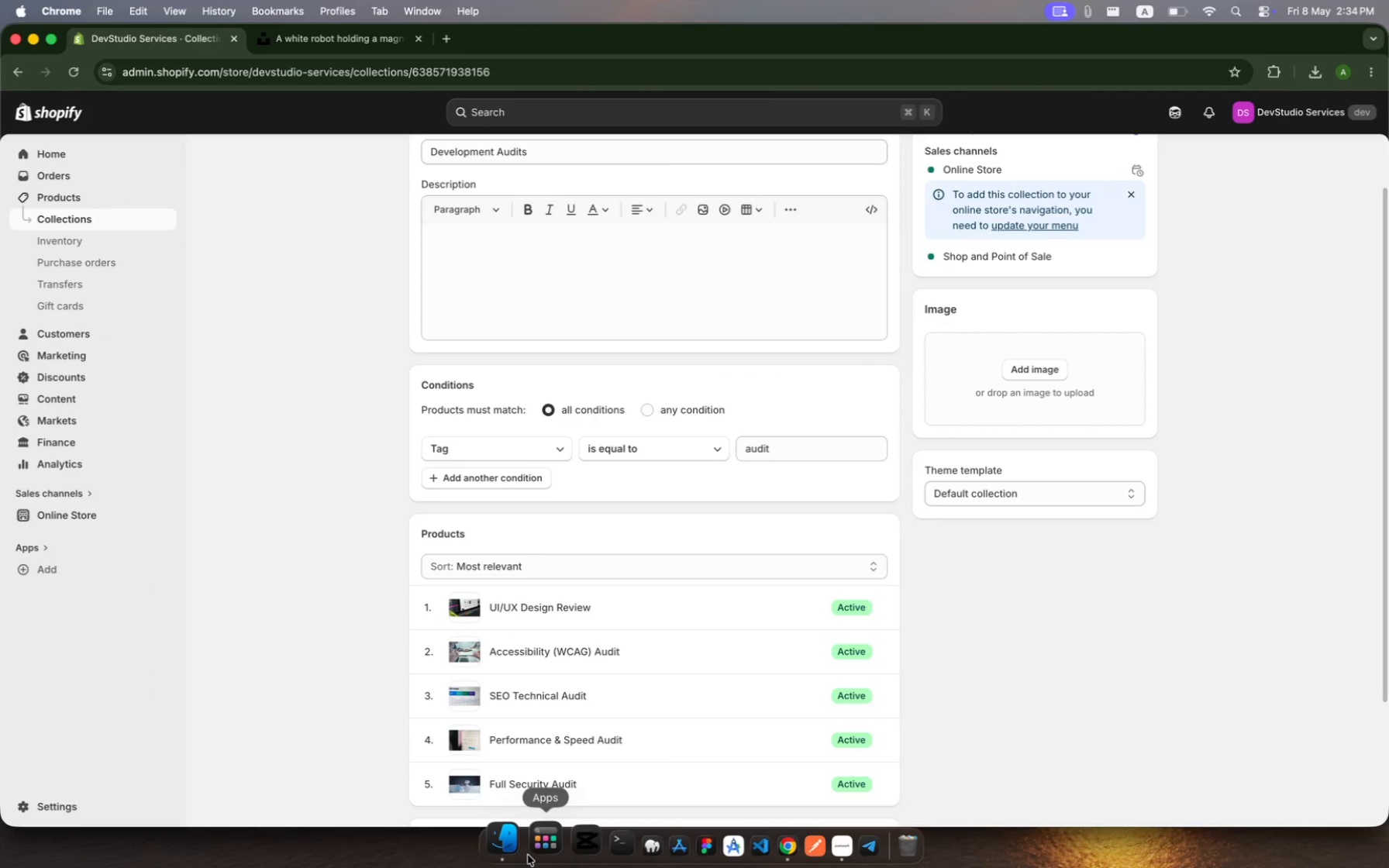 
left_click([505, 839])
 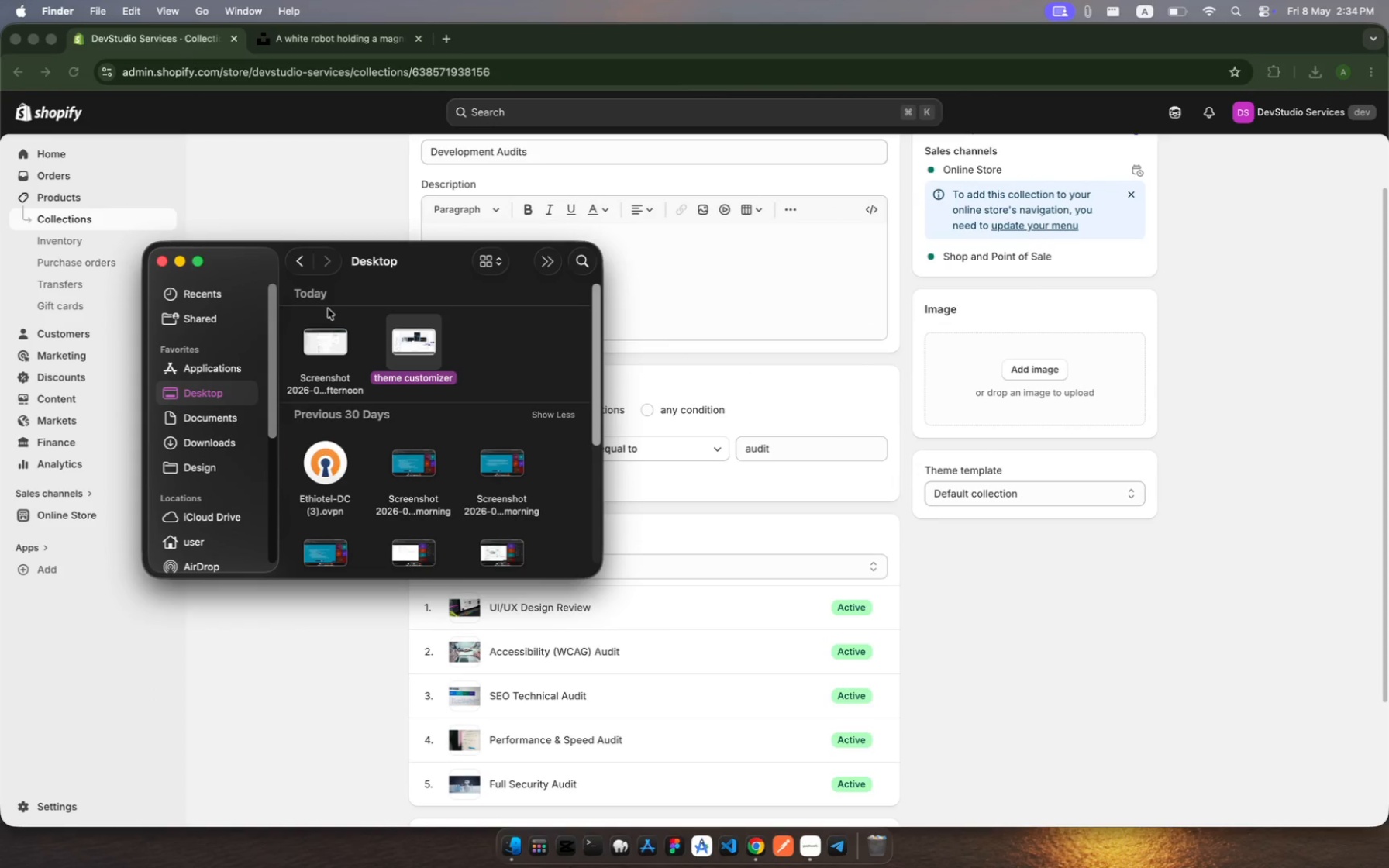 
left_click([328, 339])
 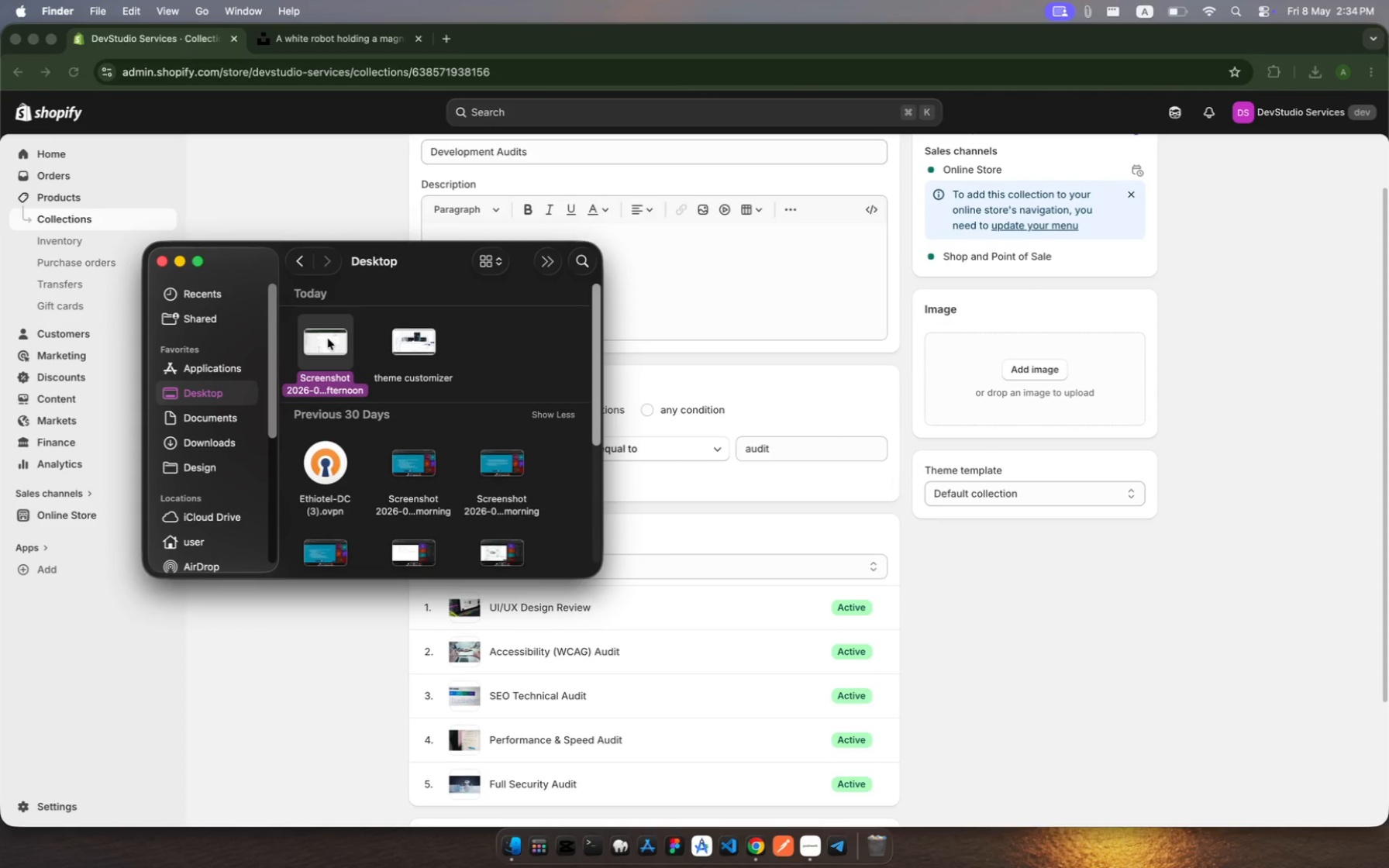 
hold_key(key=MetaRight, duration=1.1)
 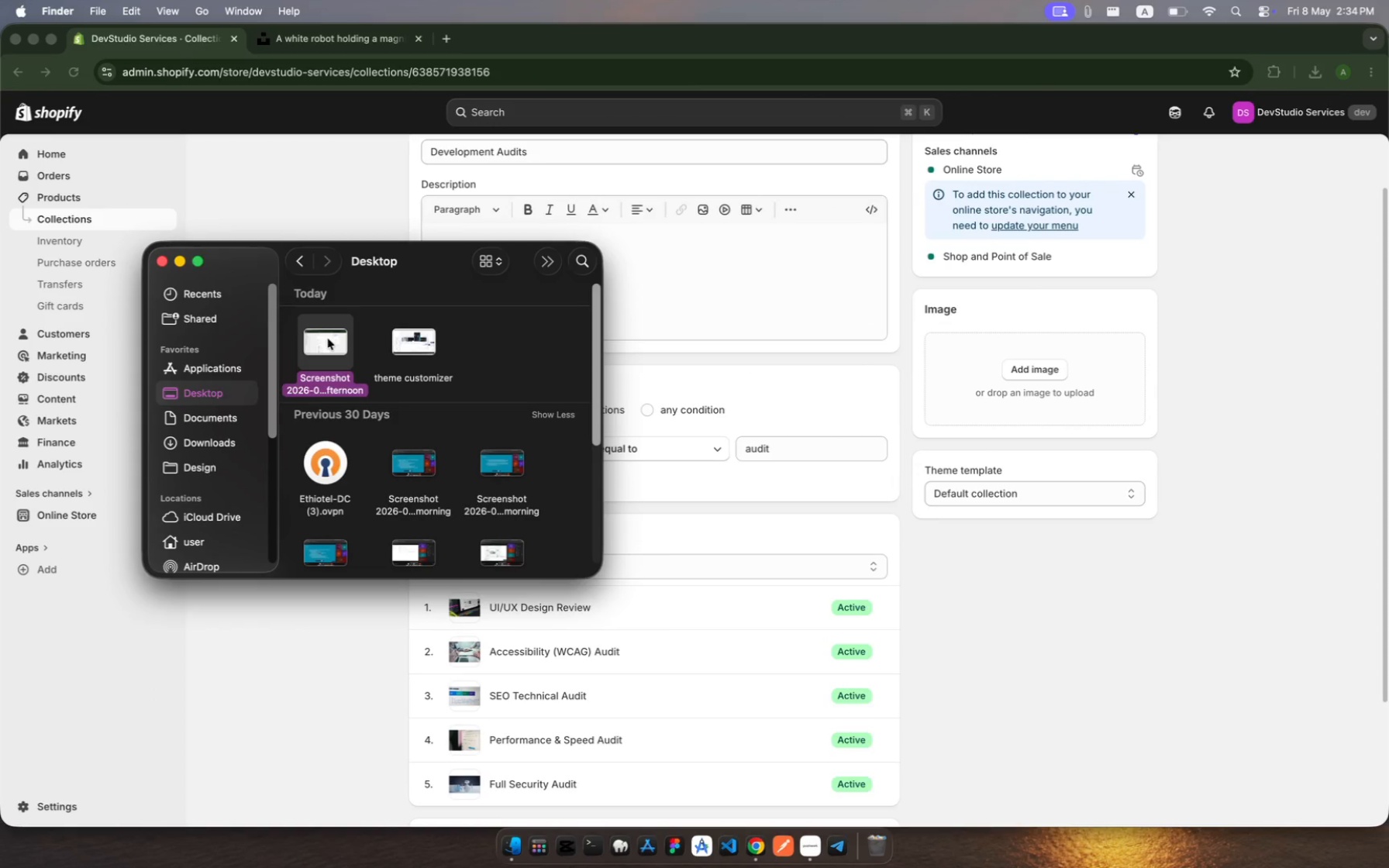 
key(Enter)
 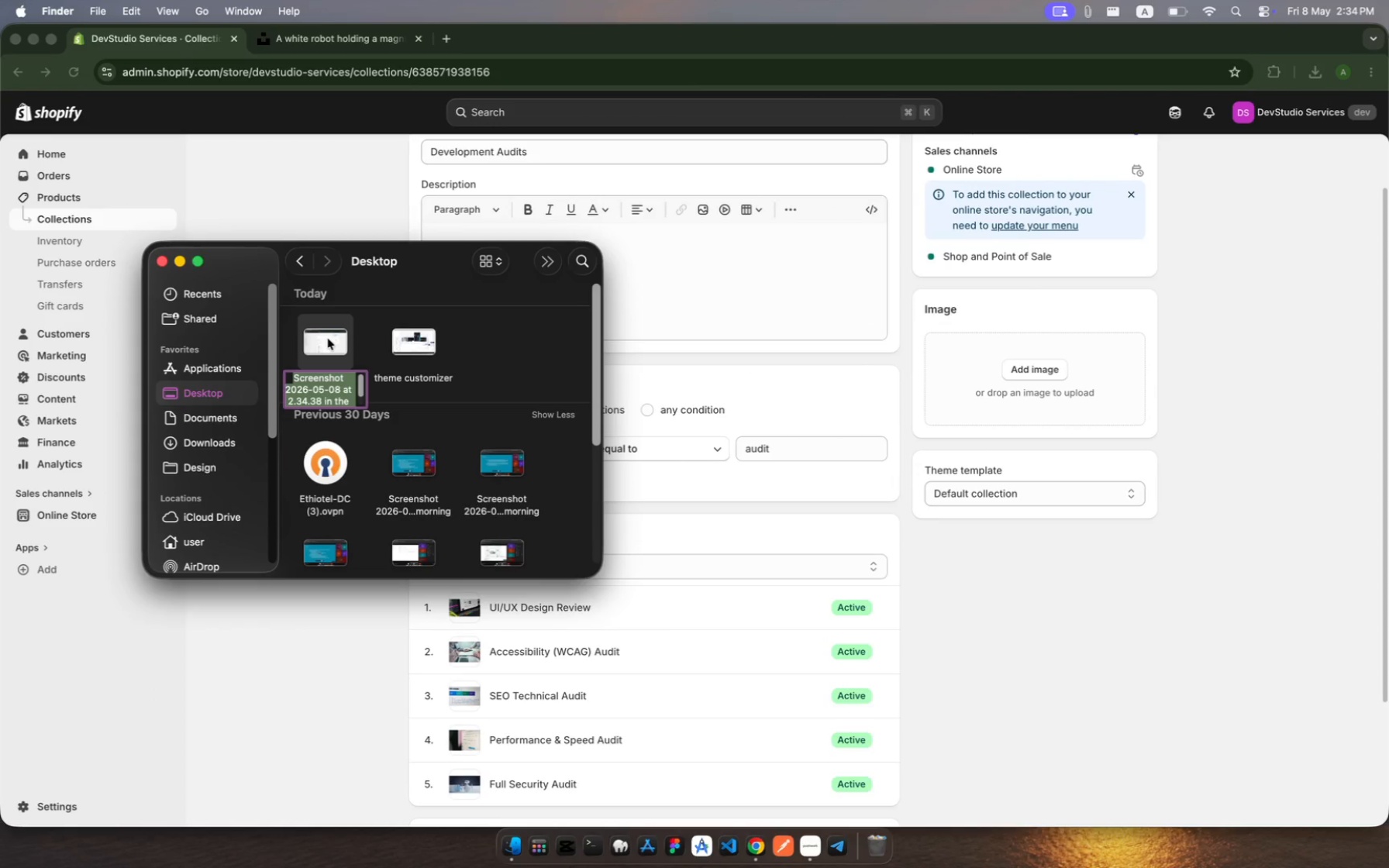 
type(Dev audit colleectop)
key(Backspace)
key(Backspace)
type(ion)
 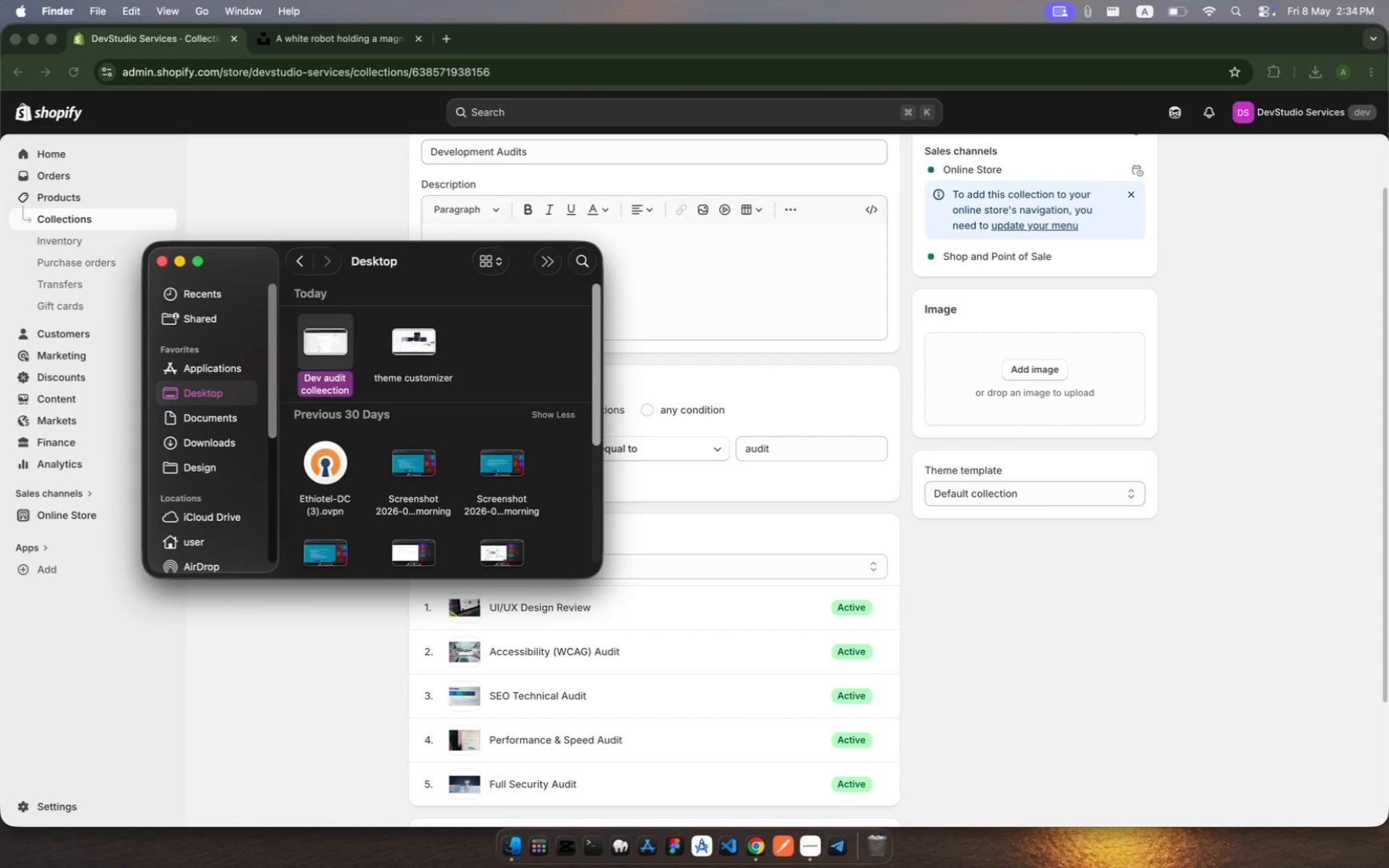 
key(Enter)
 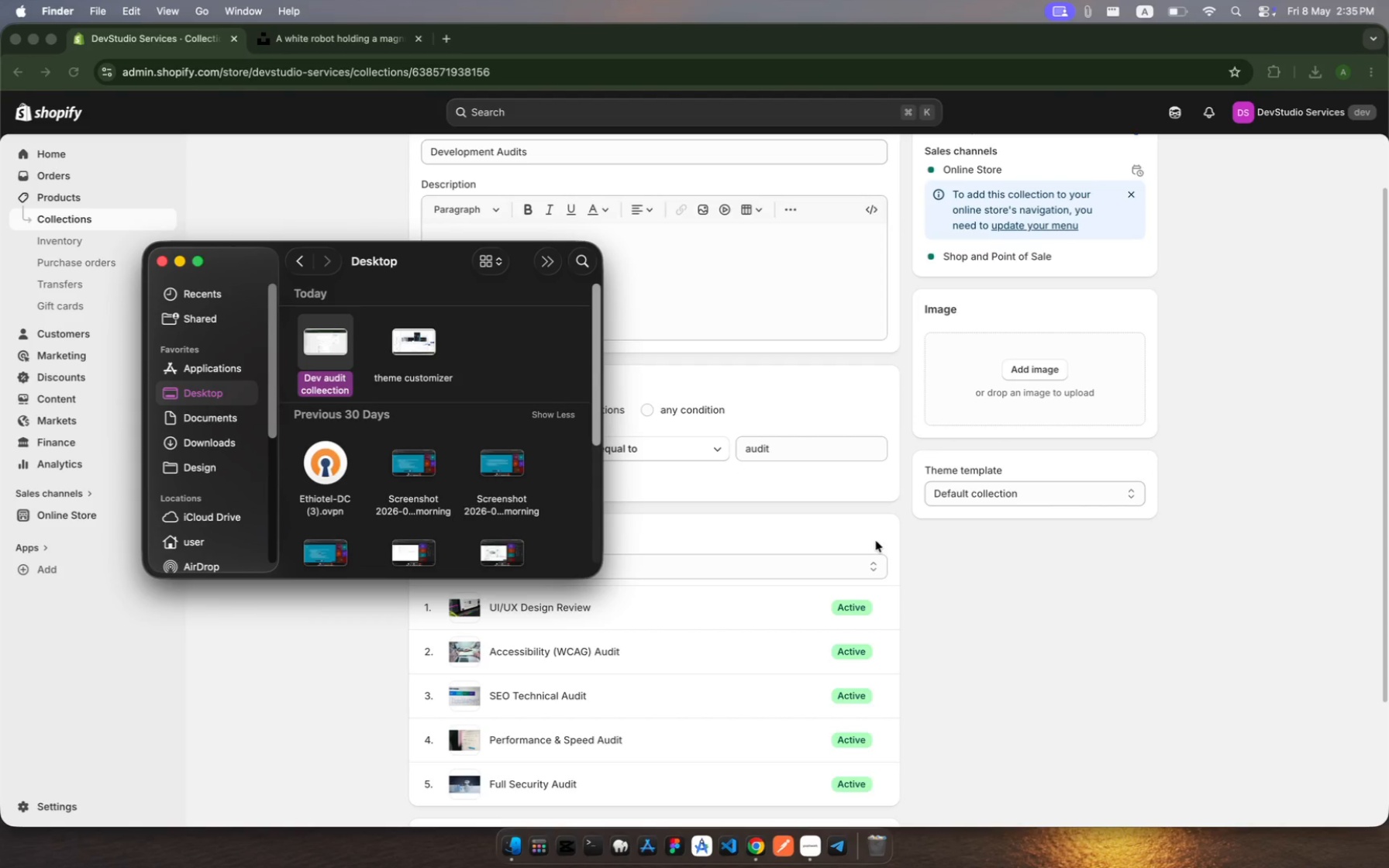 
left_click([1002, 625])
 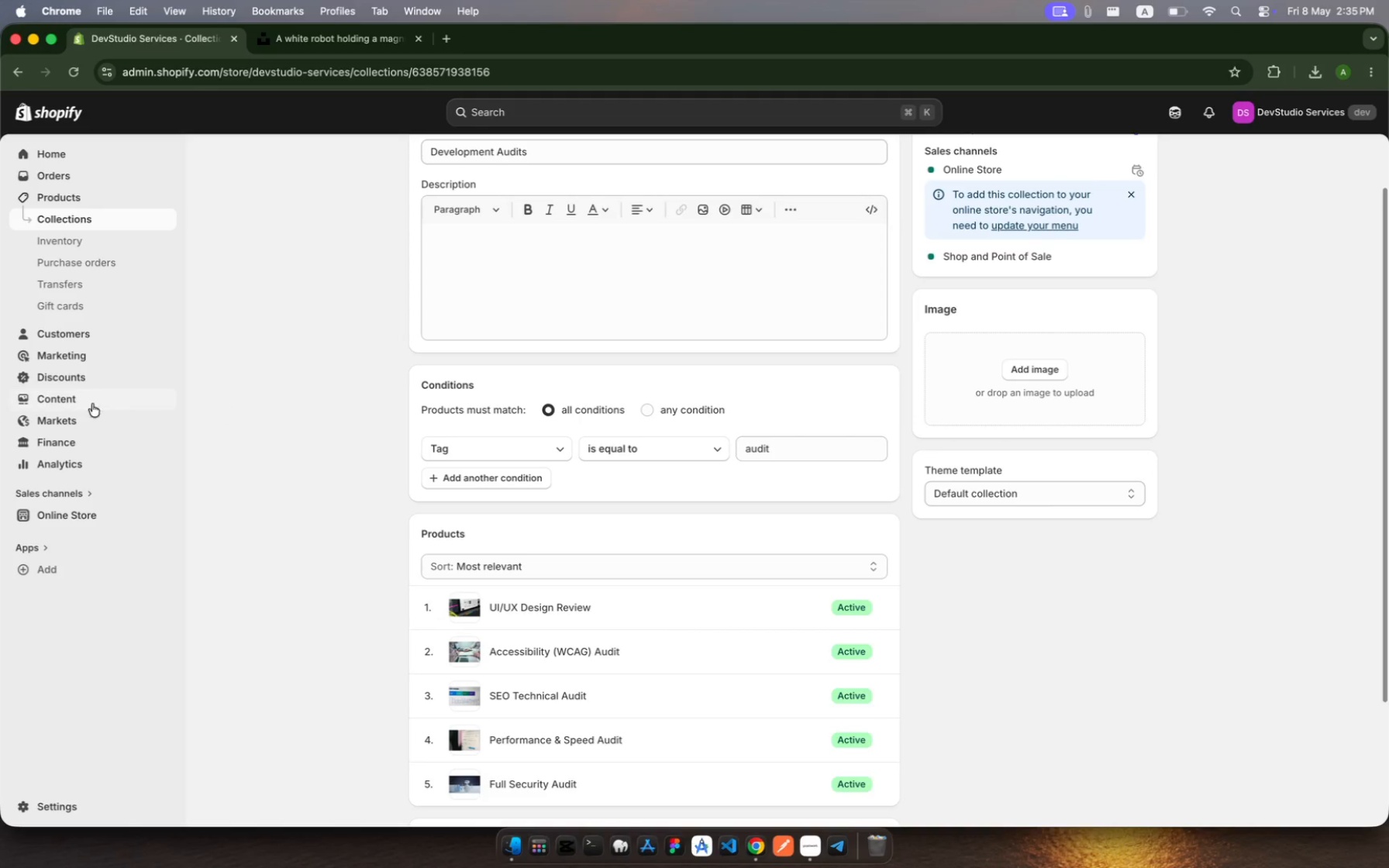 
wait(5.46)
 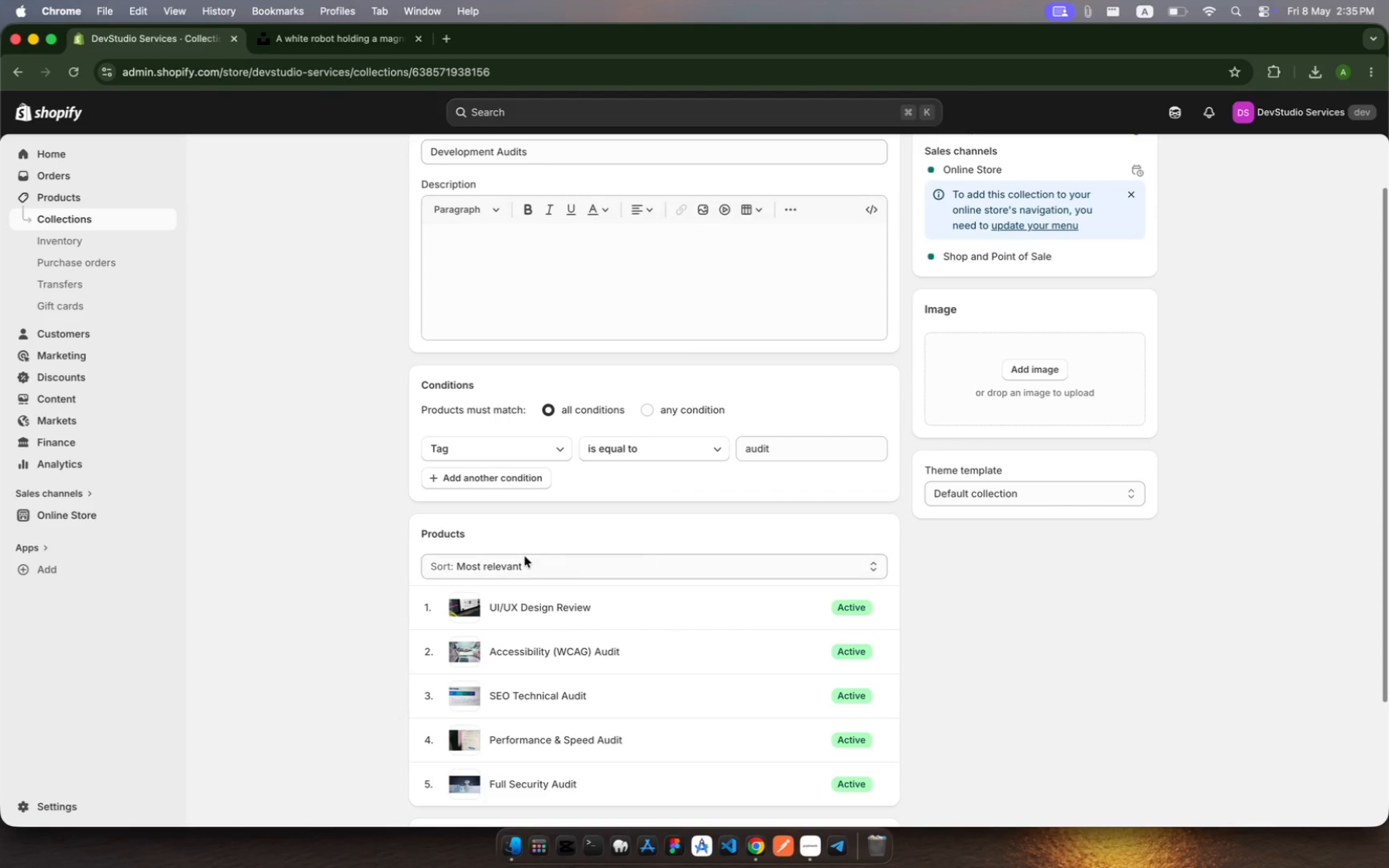 
left_click([86, 396])
 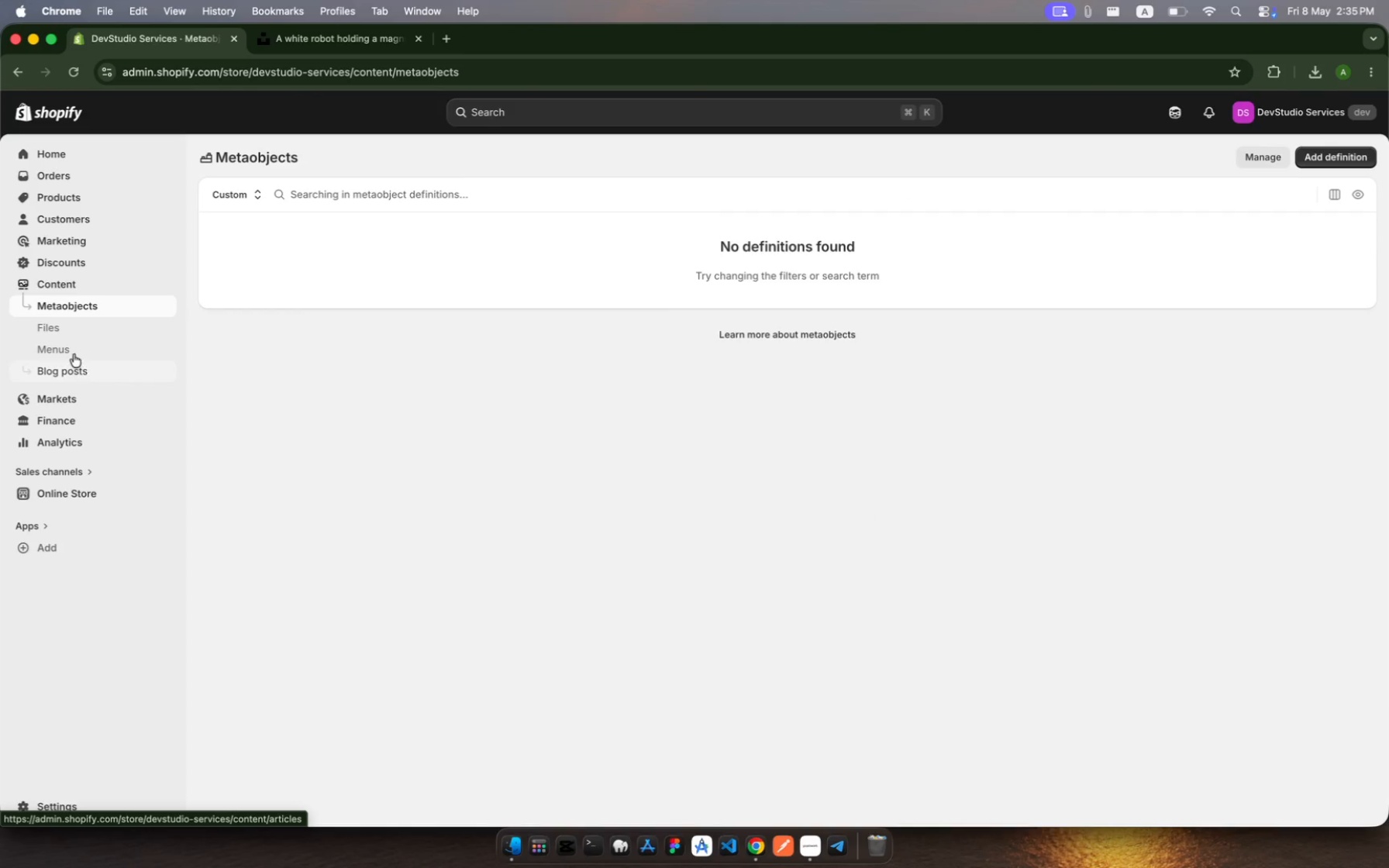 
left_click([75, 348])
 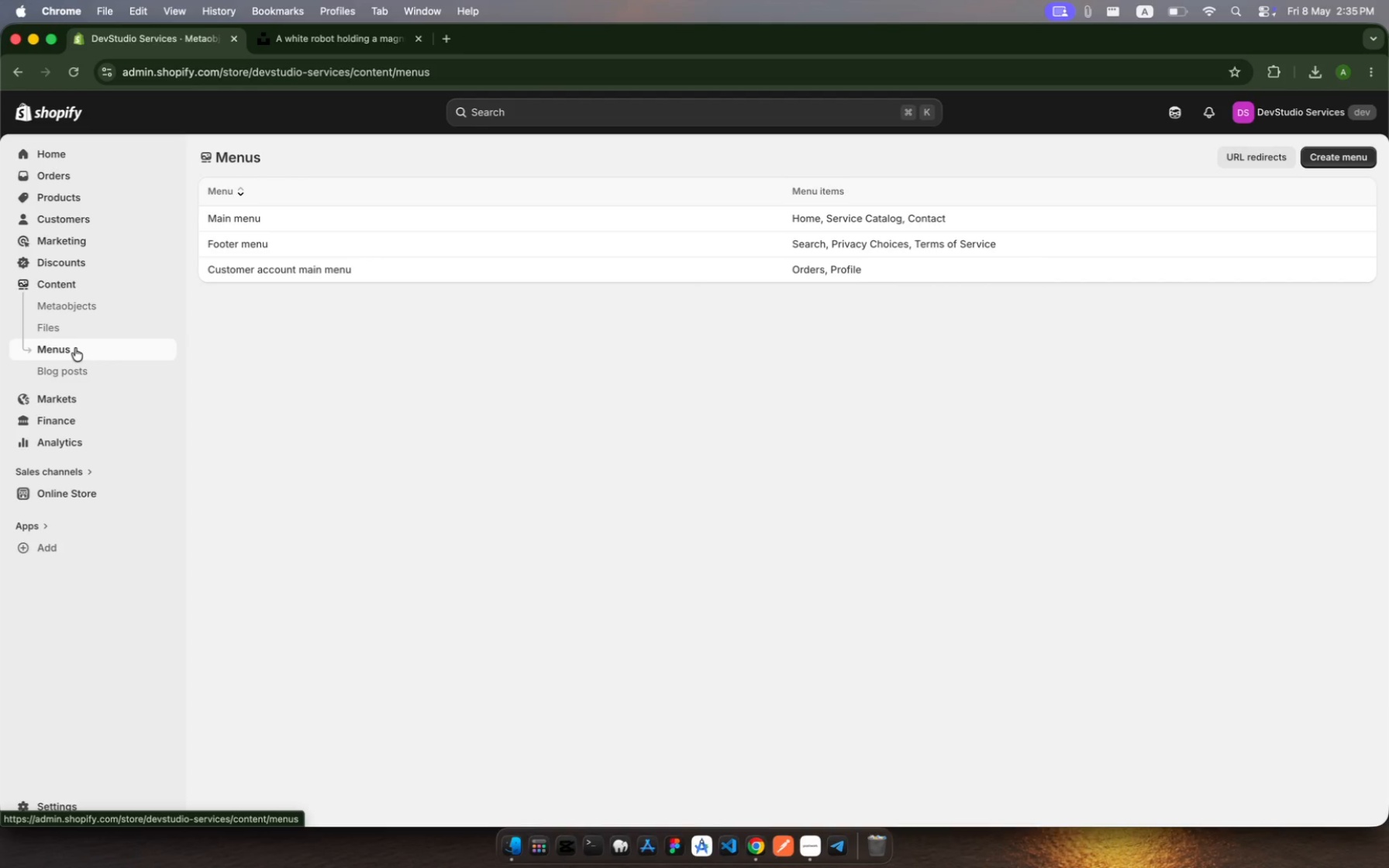 
wait(9.84)
 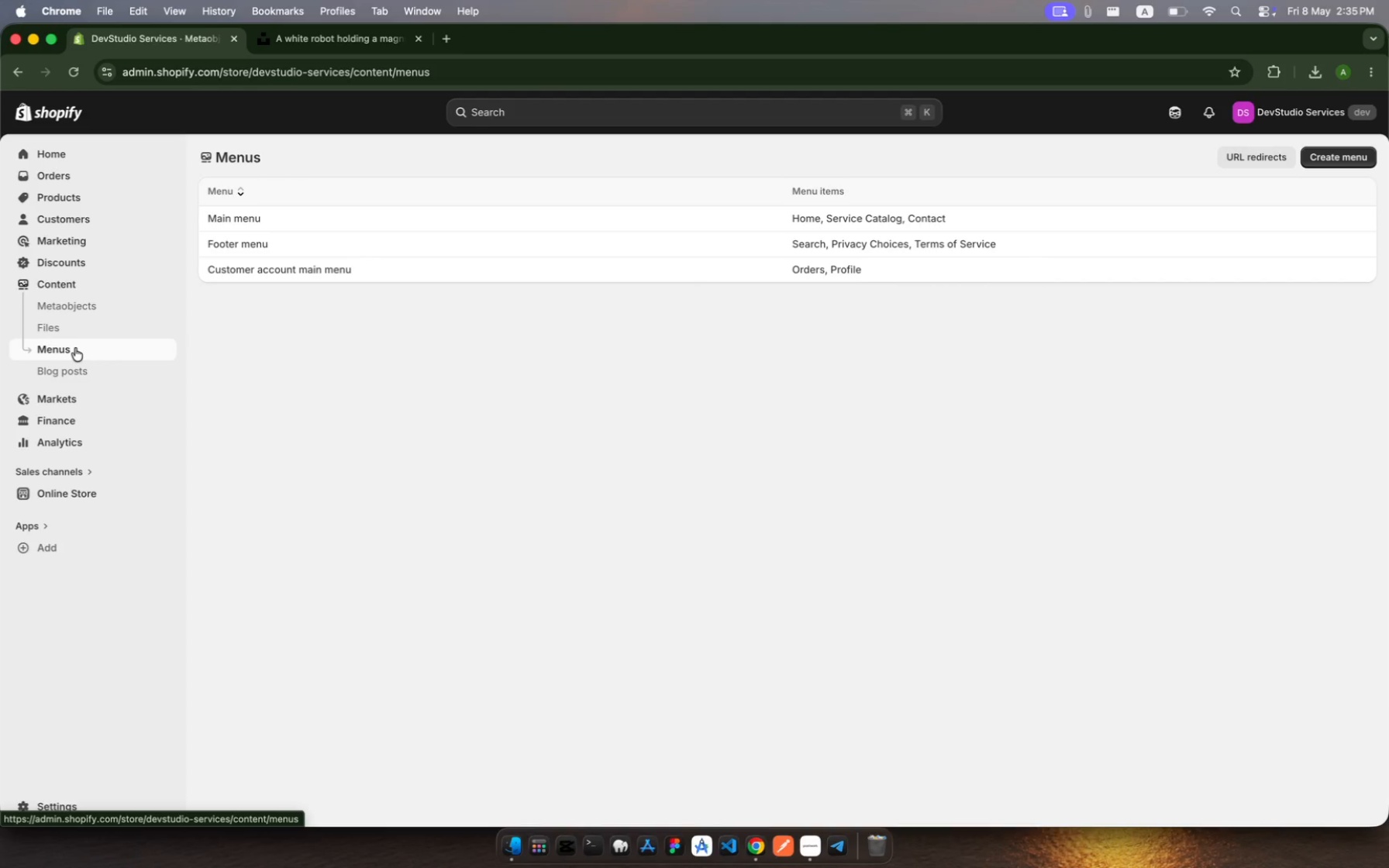 
left_click([275, 240])
 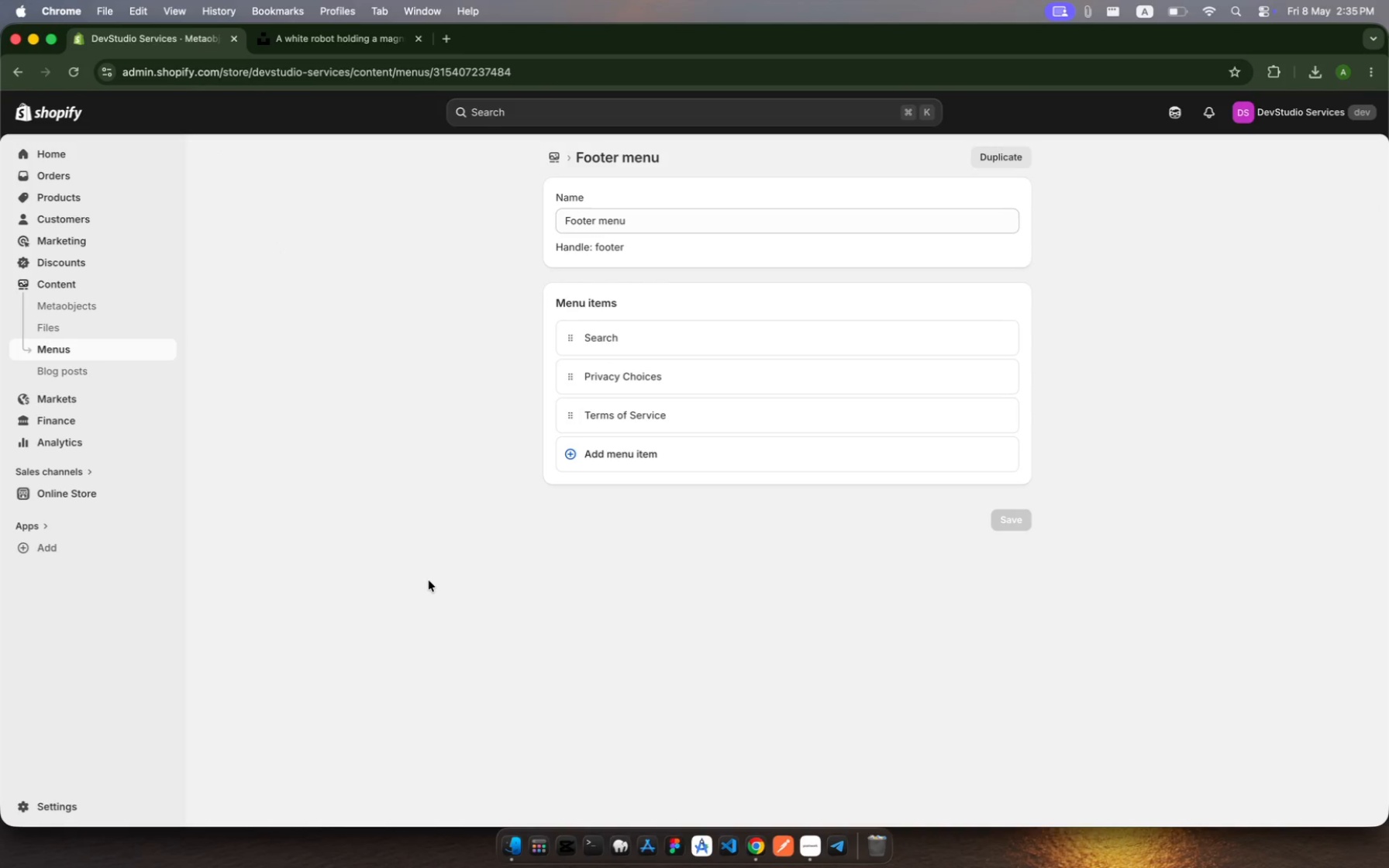 
key(Meta+Shift+5)
 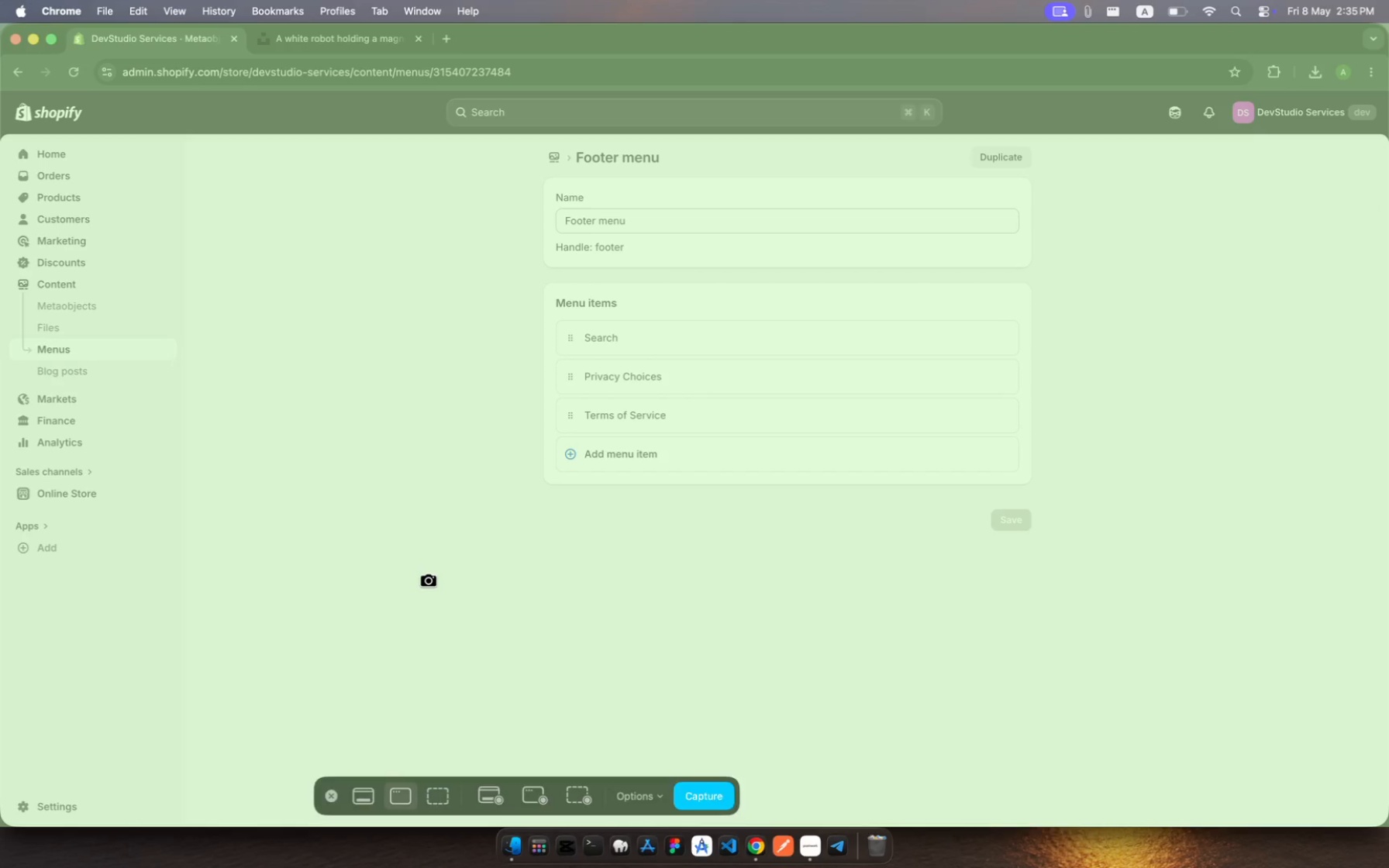 
left_click([429, 580])
 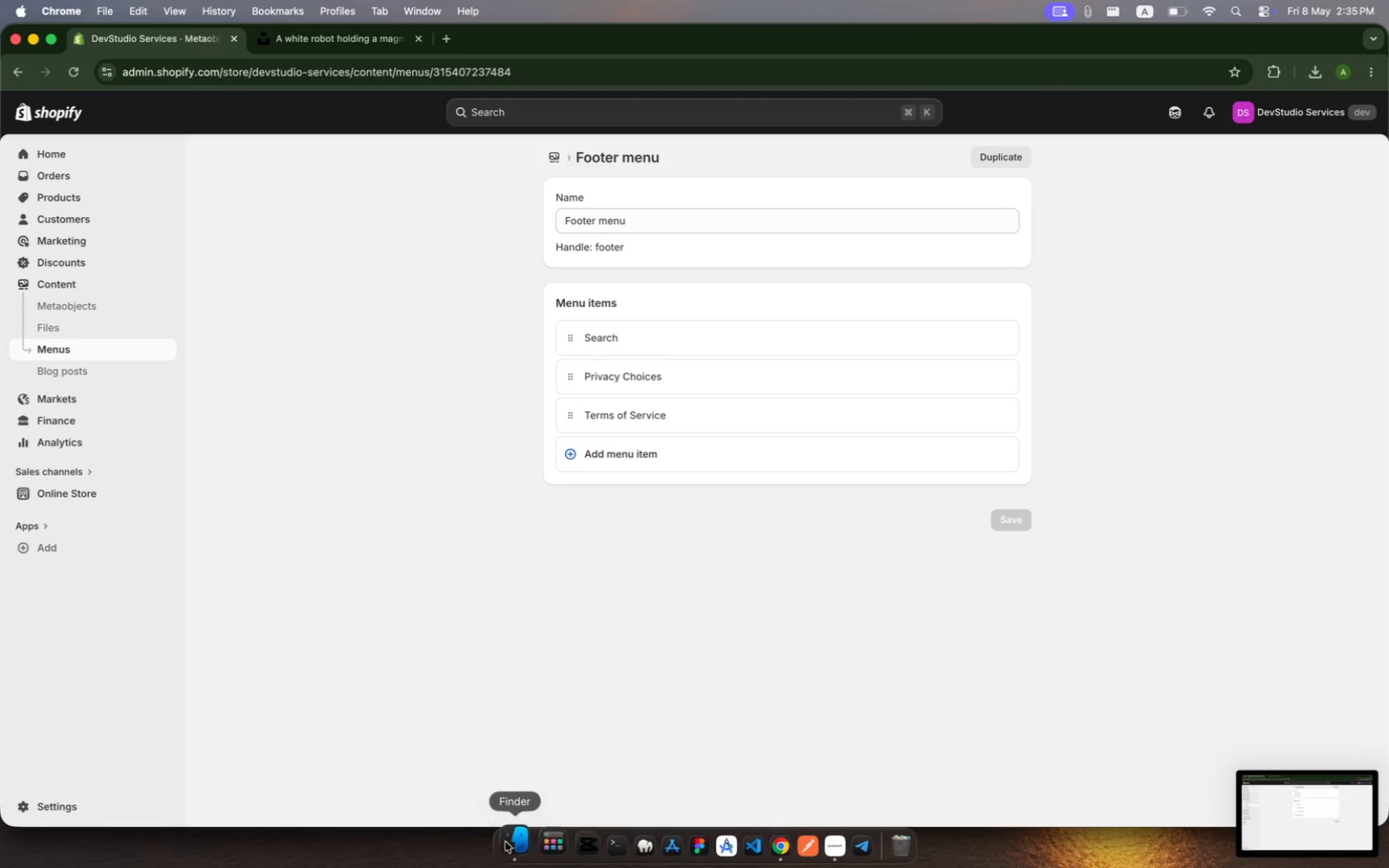 
left_click([505, 849])
 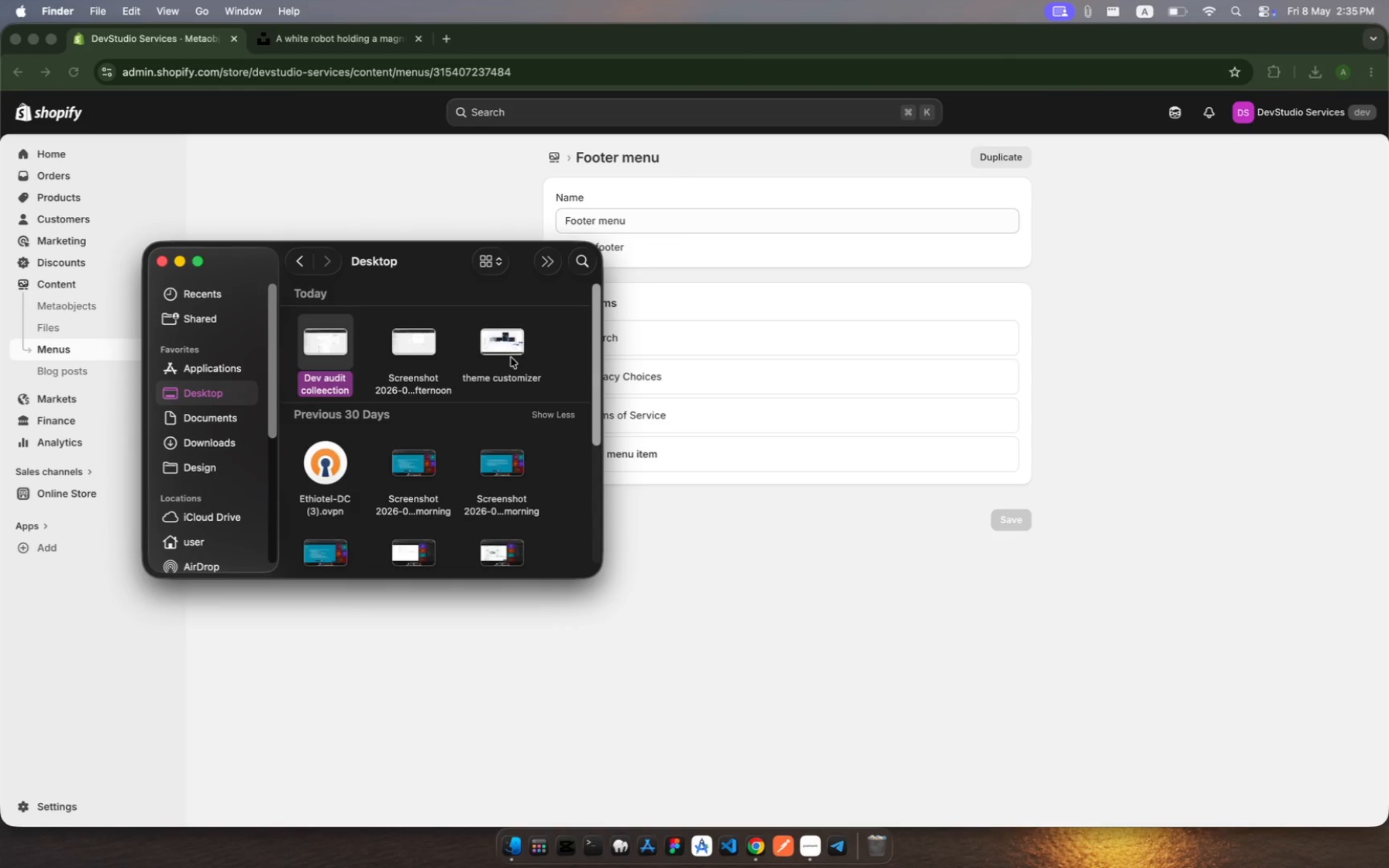 
wait(7.09)
 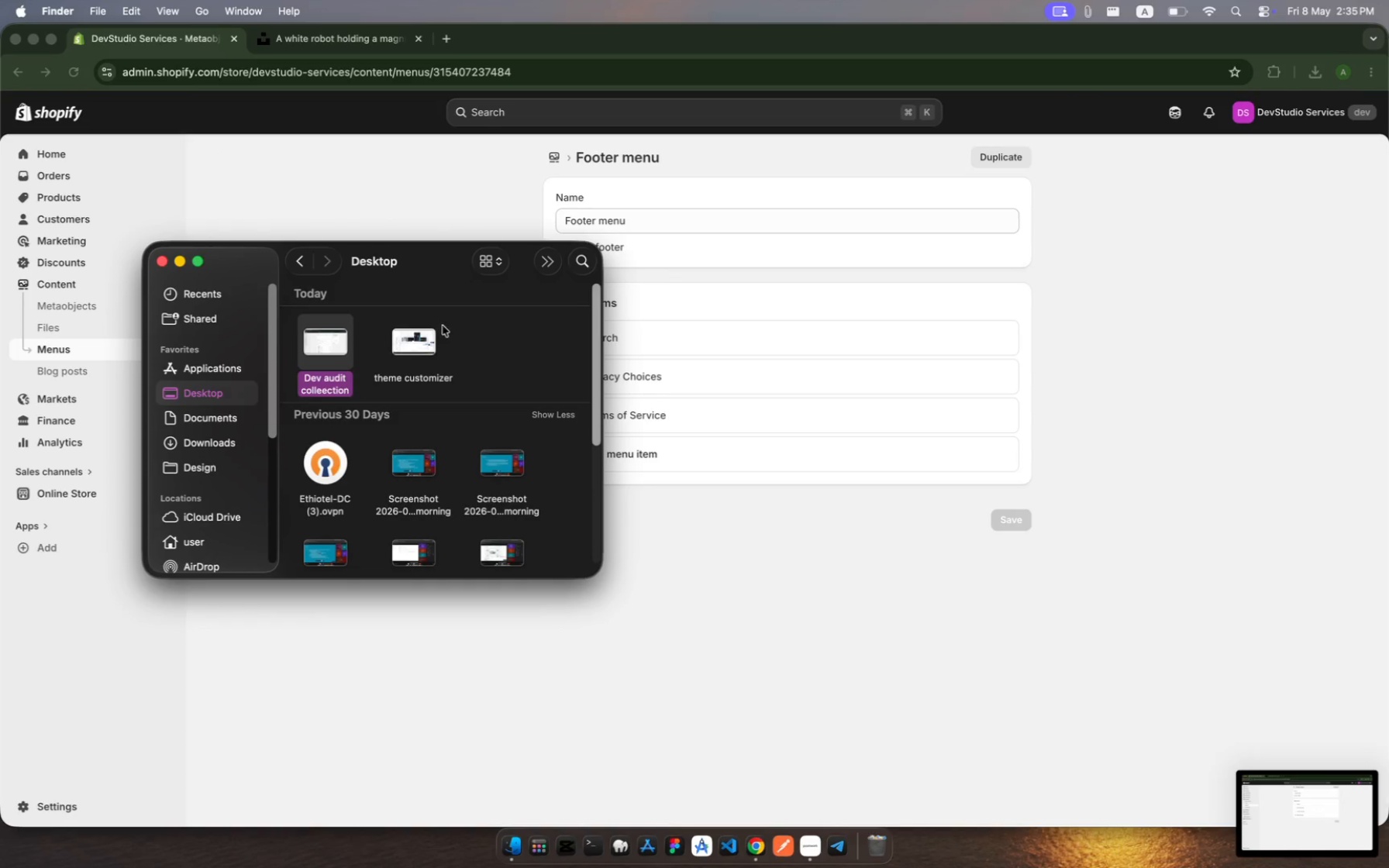 
left_click([446, 374])
 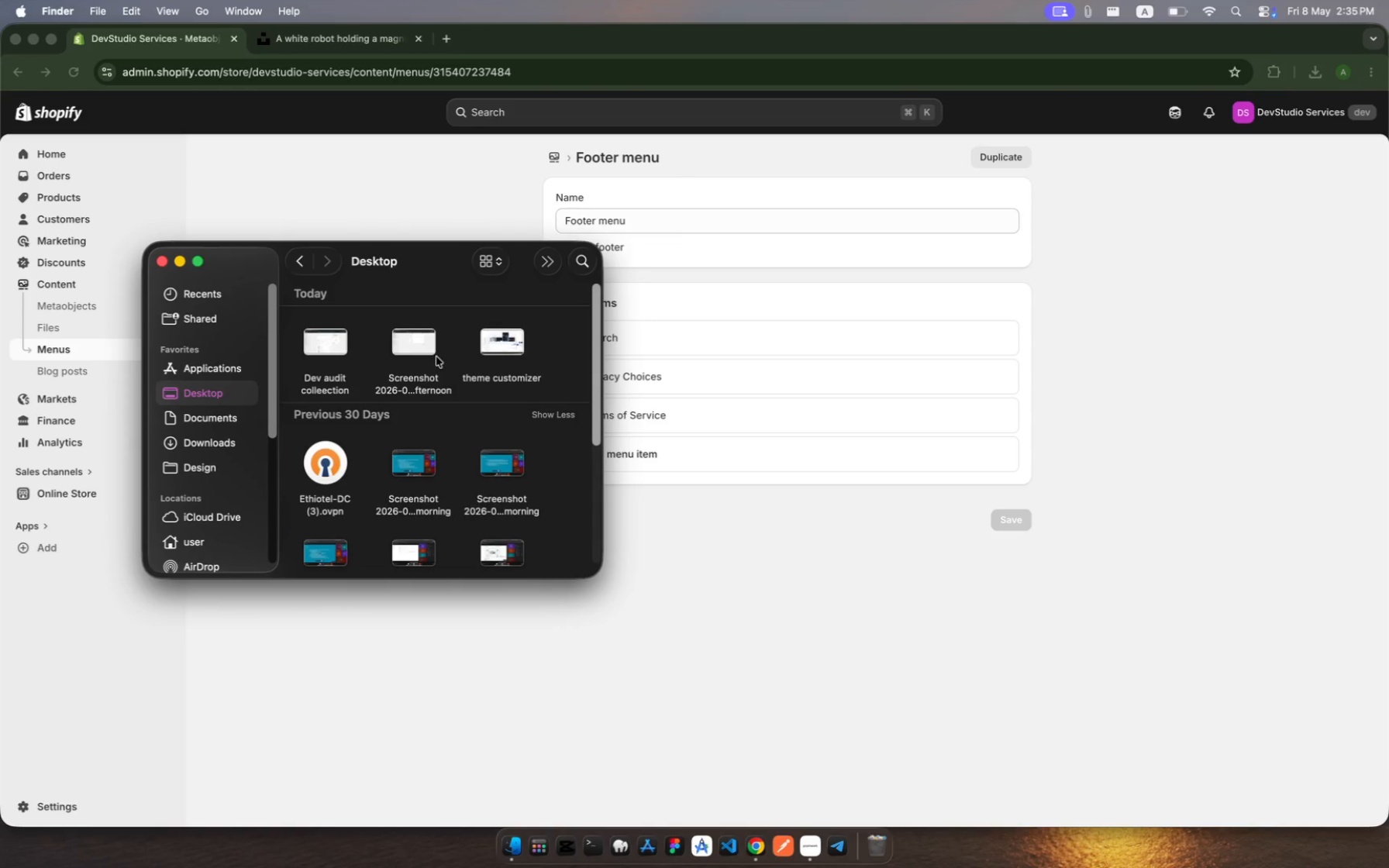 
left_click([436, 356])
 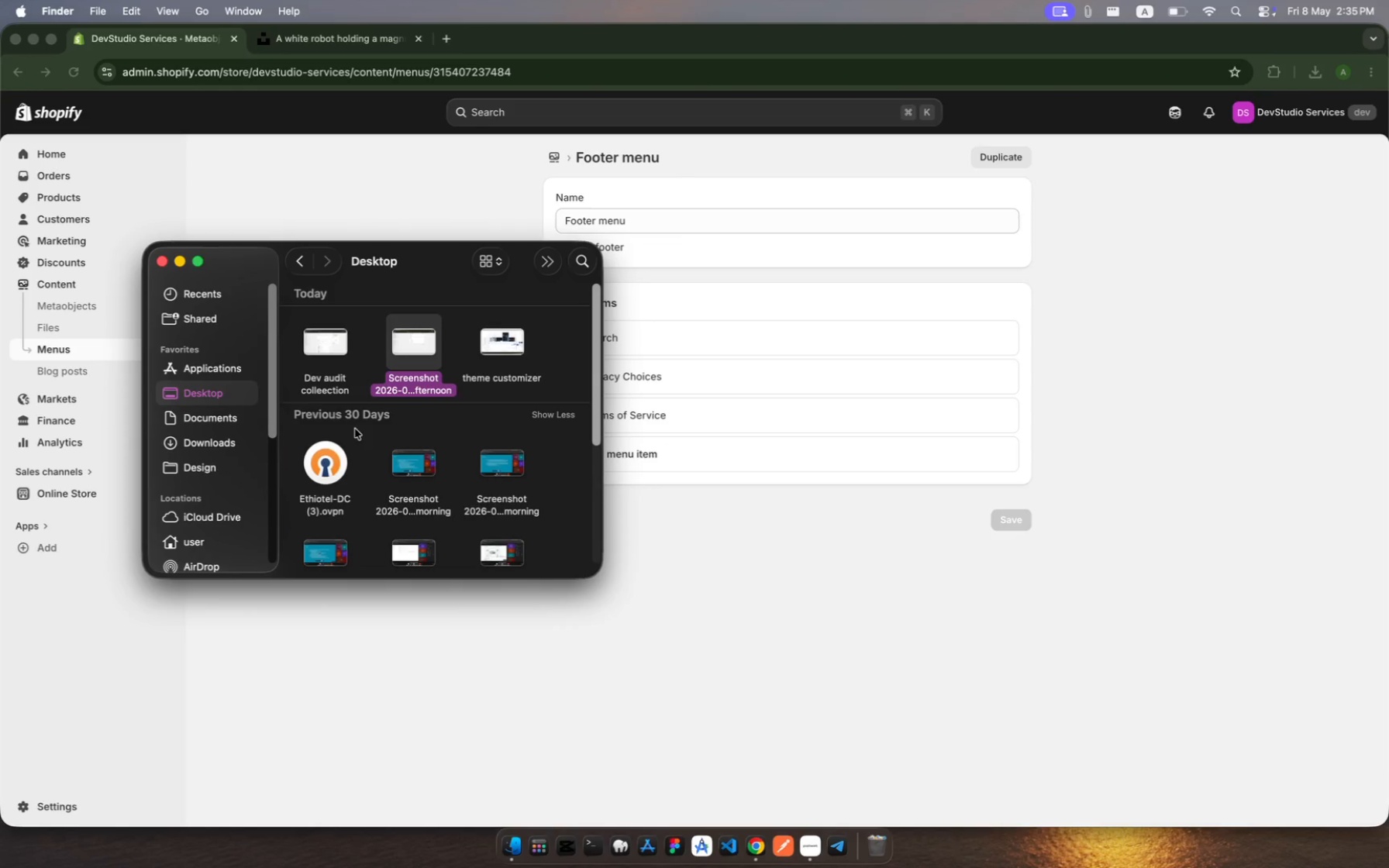 
key(Enter)
 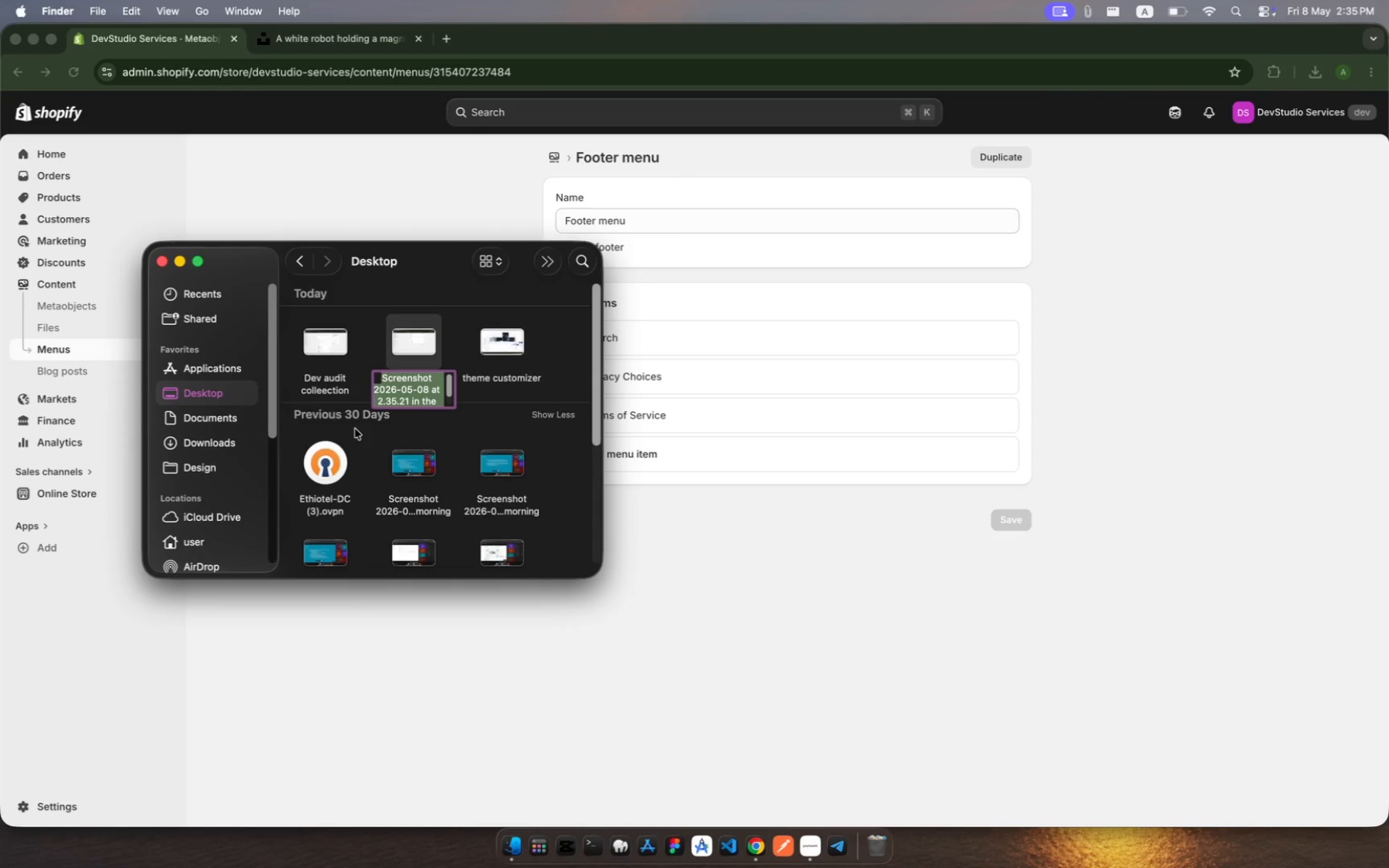 
type(Main maenu nav)
 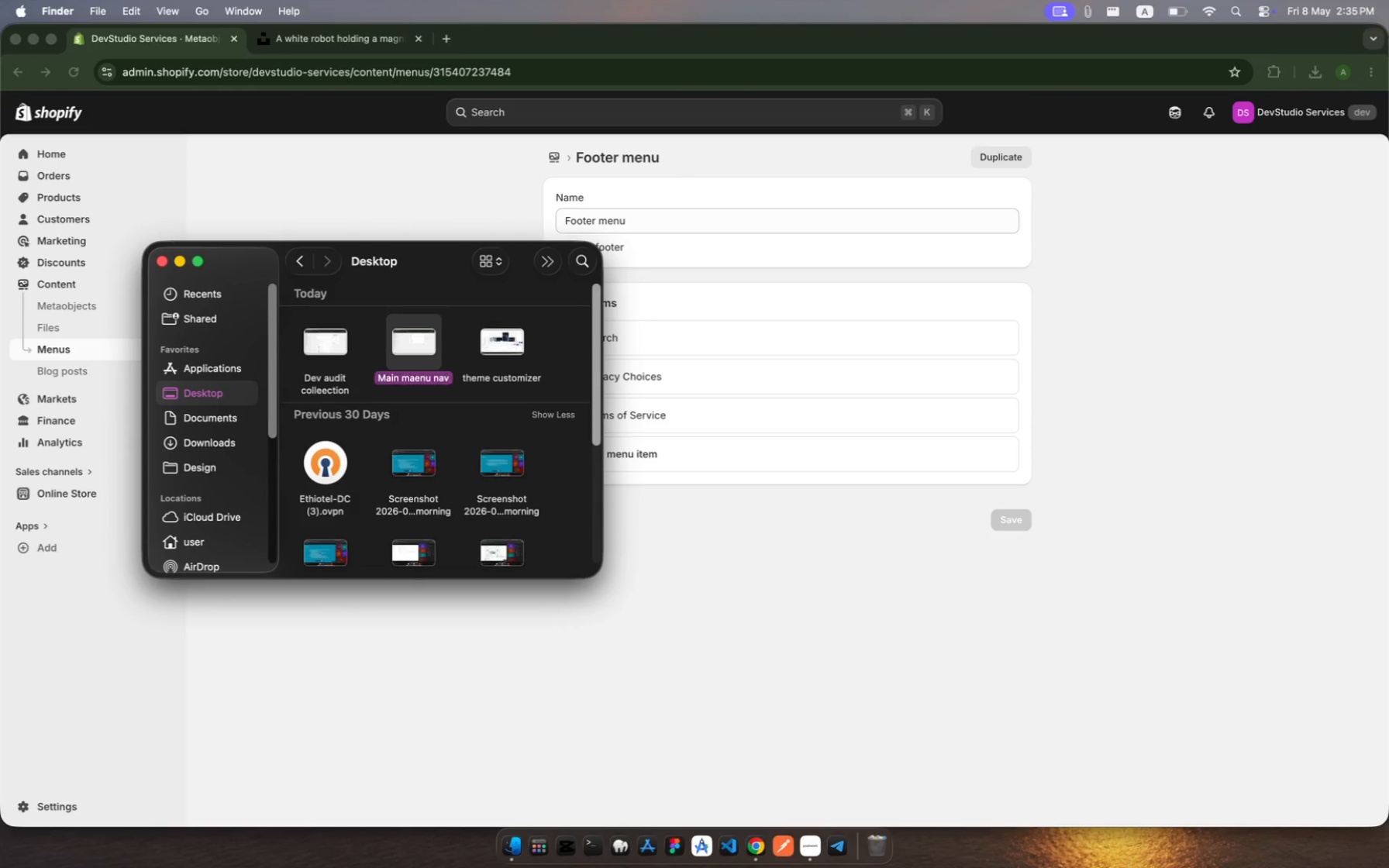 
key(Enter)
 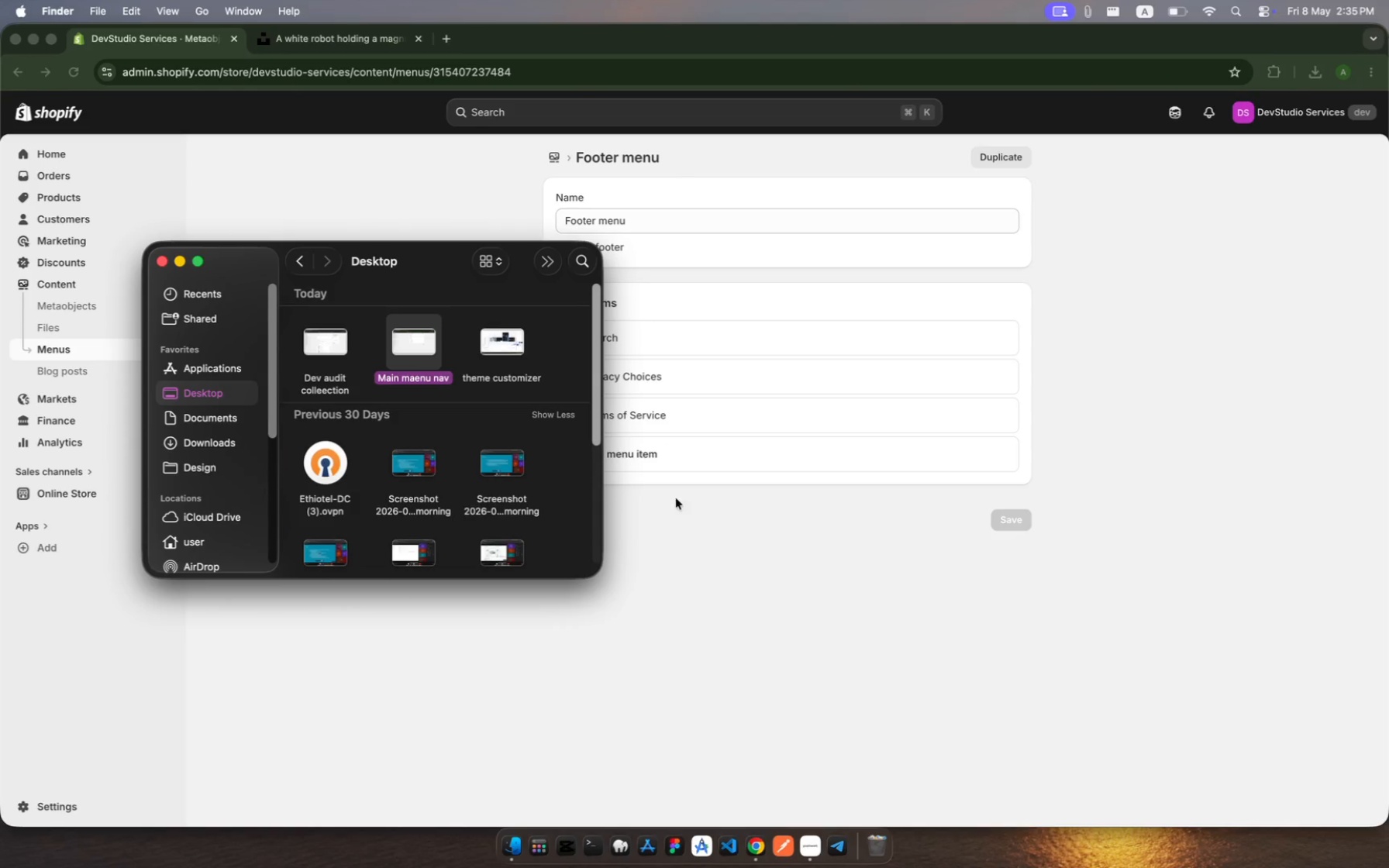 
left_click([784, 574])
 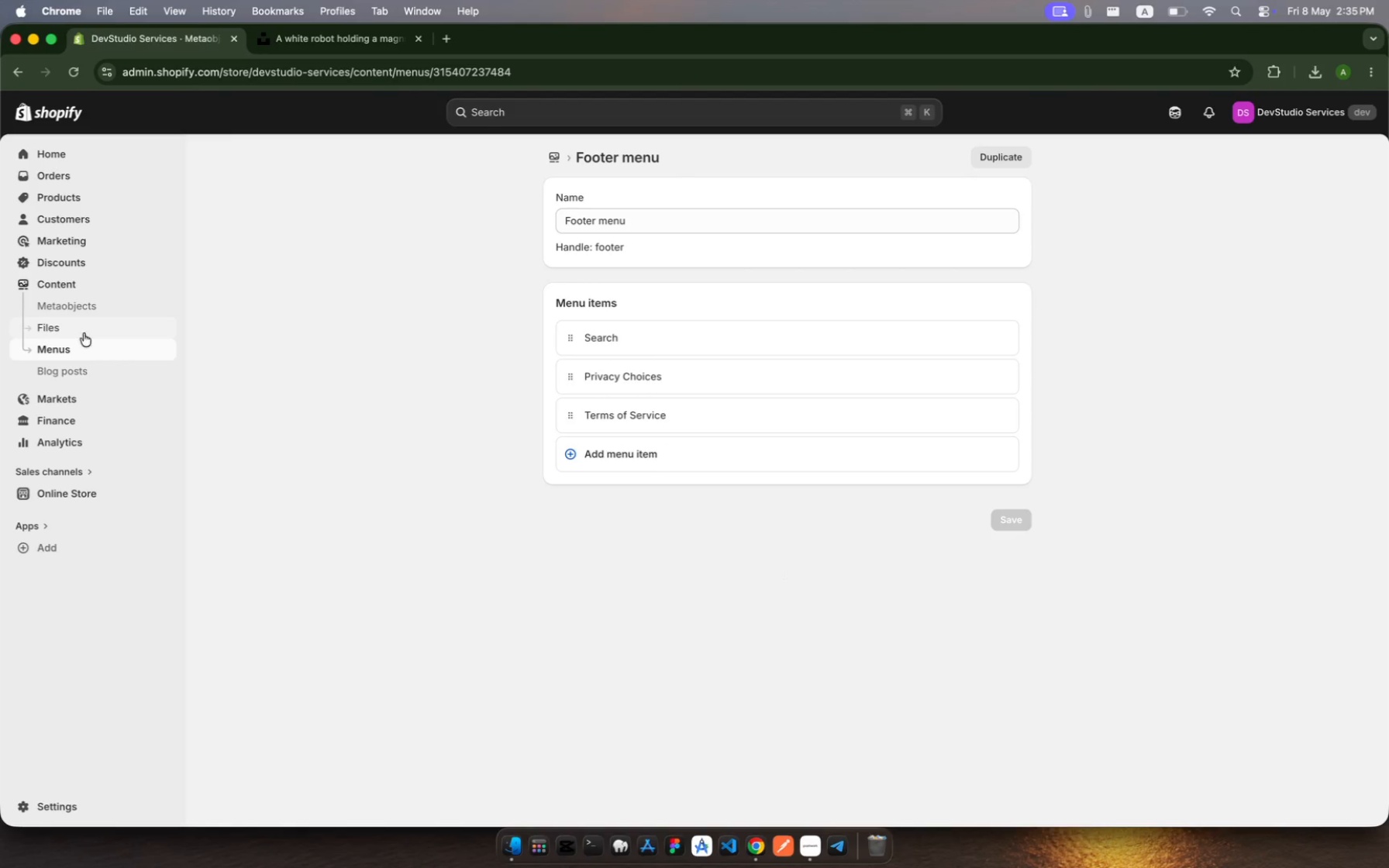 
left_click([88, 350])
 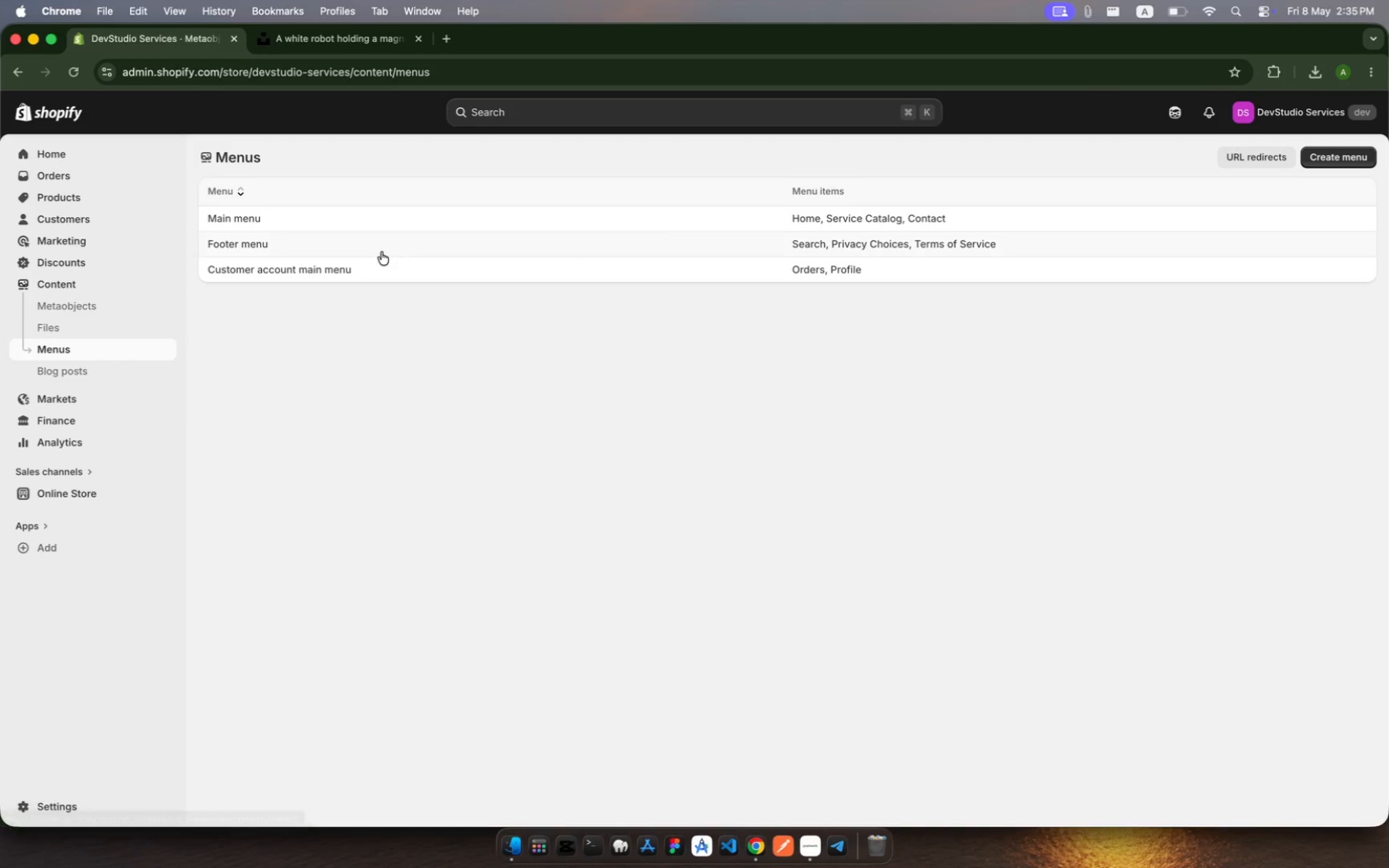 
left_click([382, 253])
 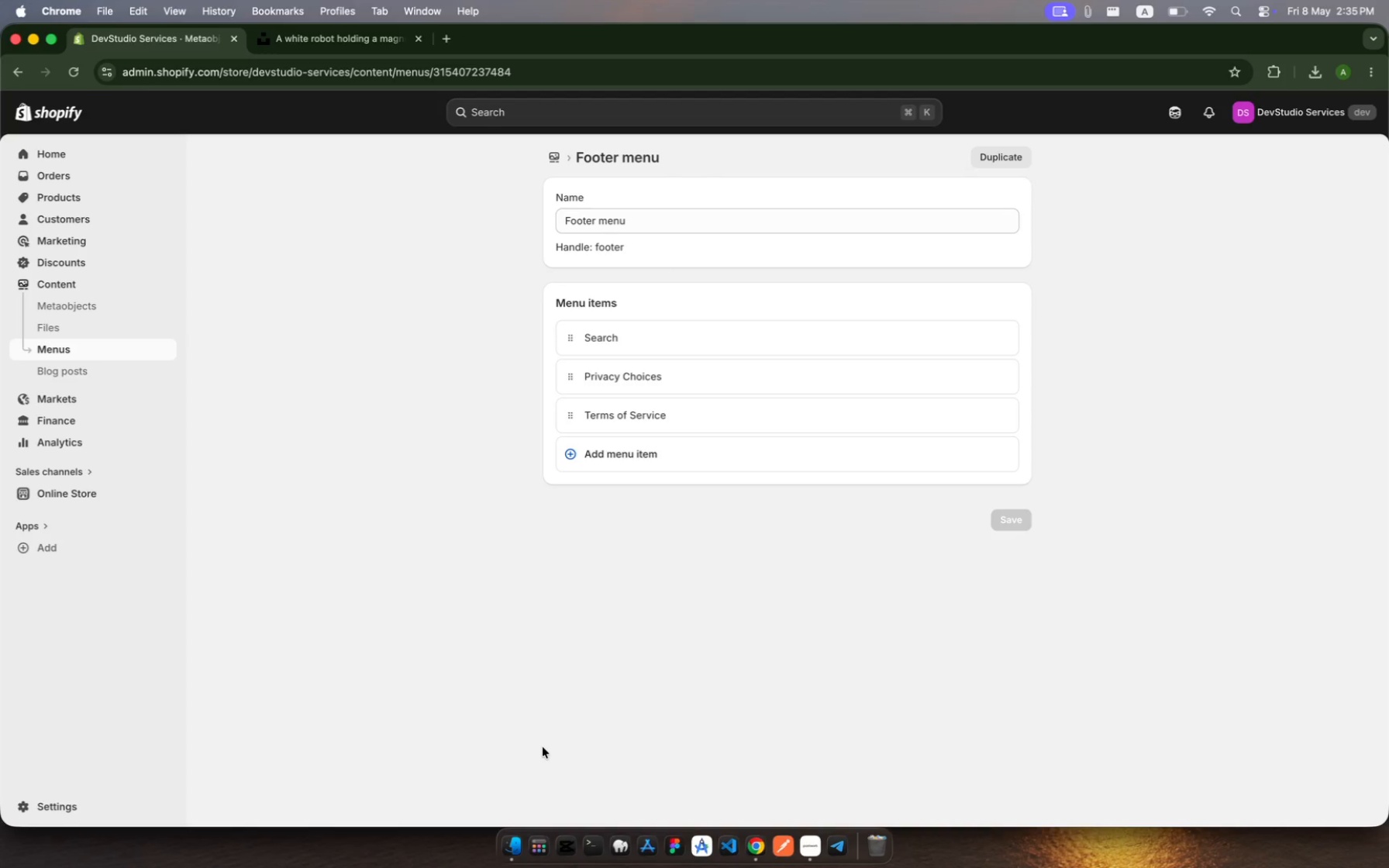 
key(Meta+Shift+5)
 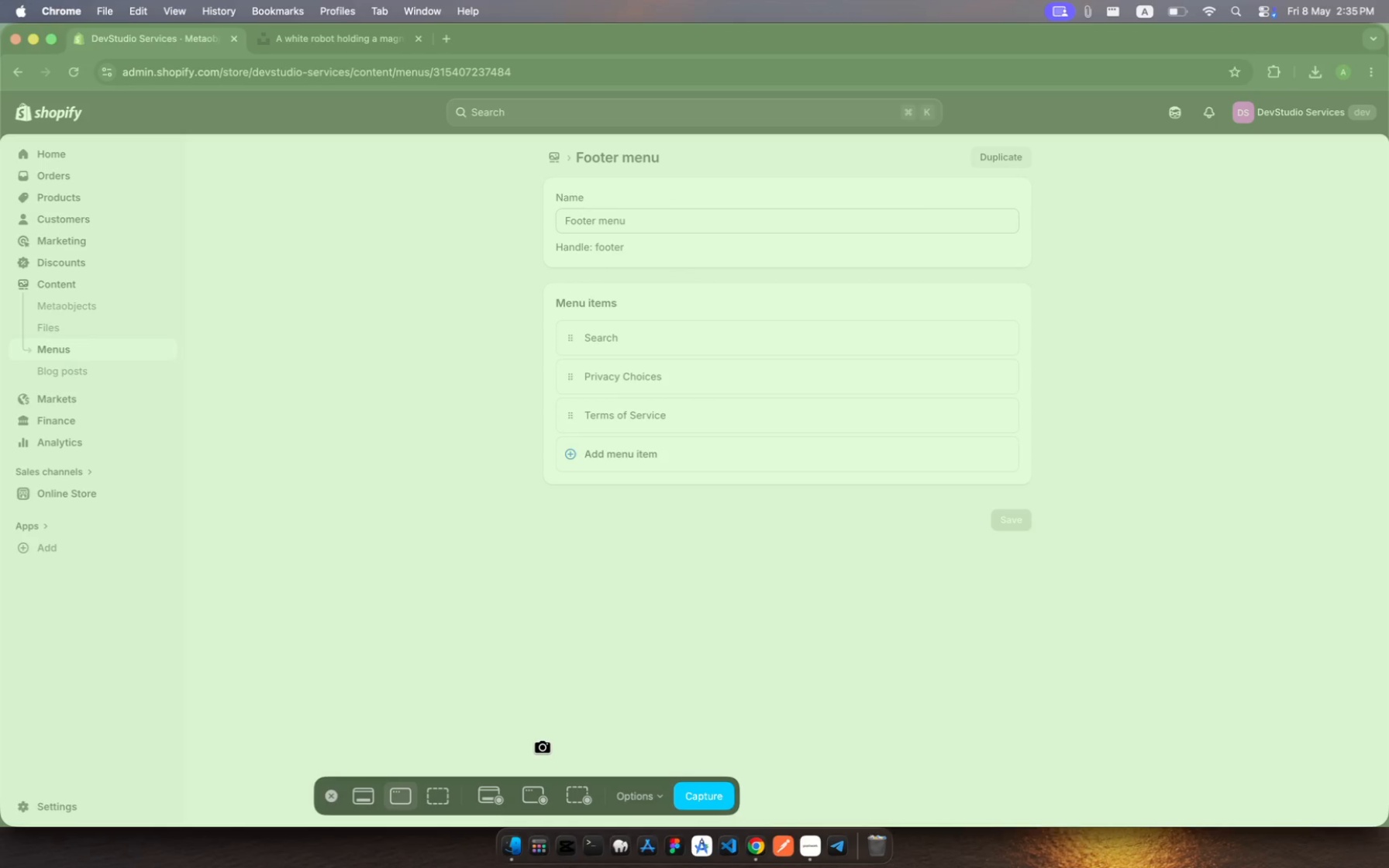 
left_click([543, 747])
 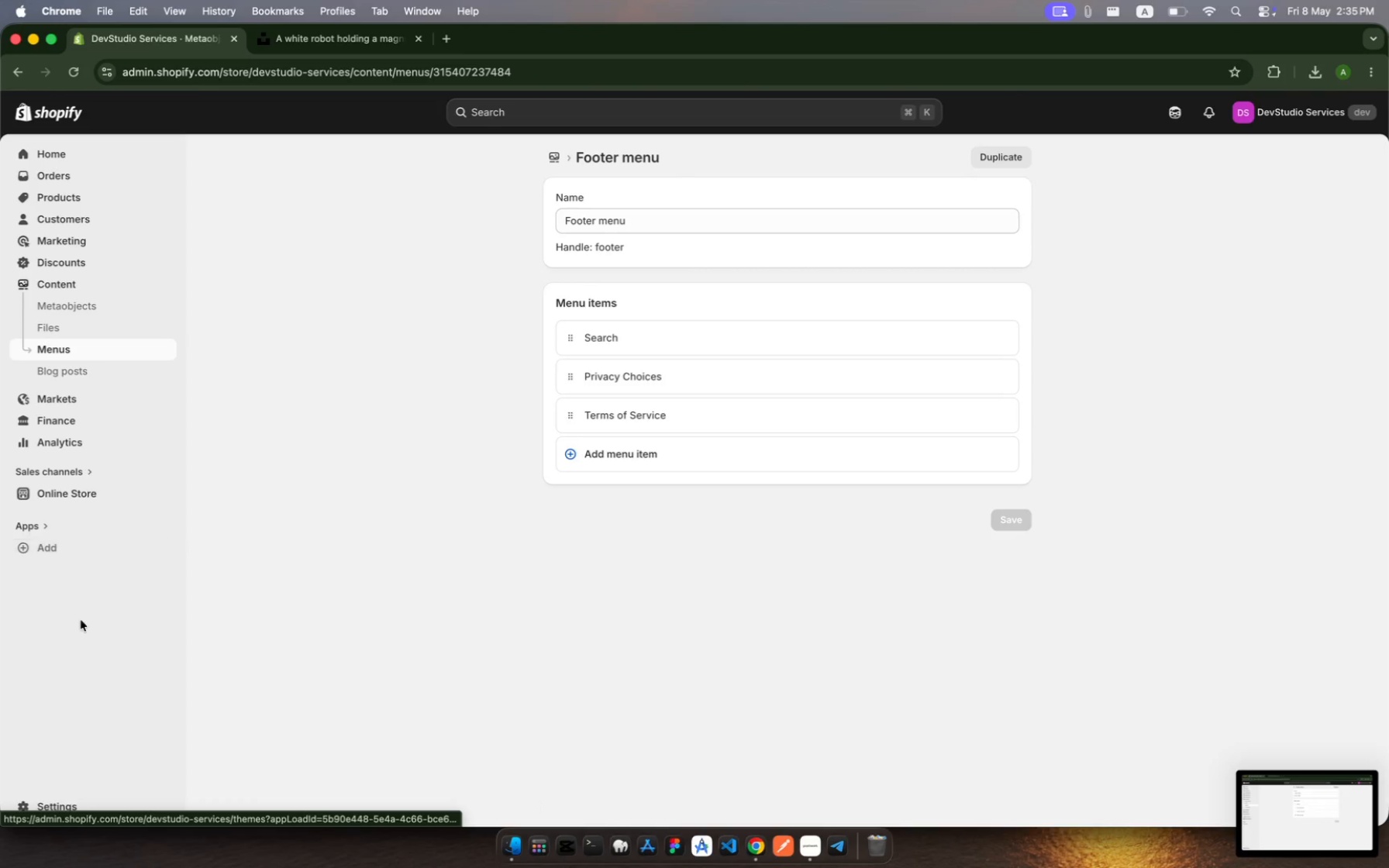 
left_click([68, 805])
 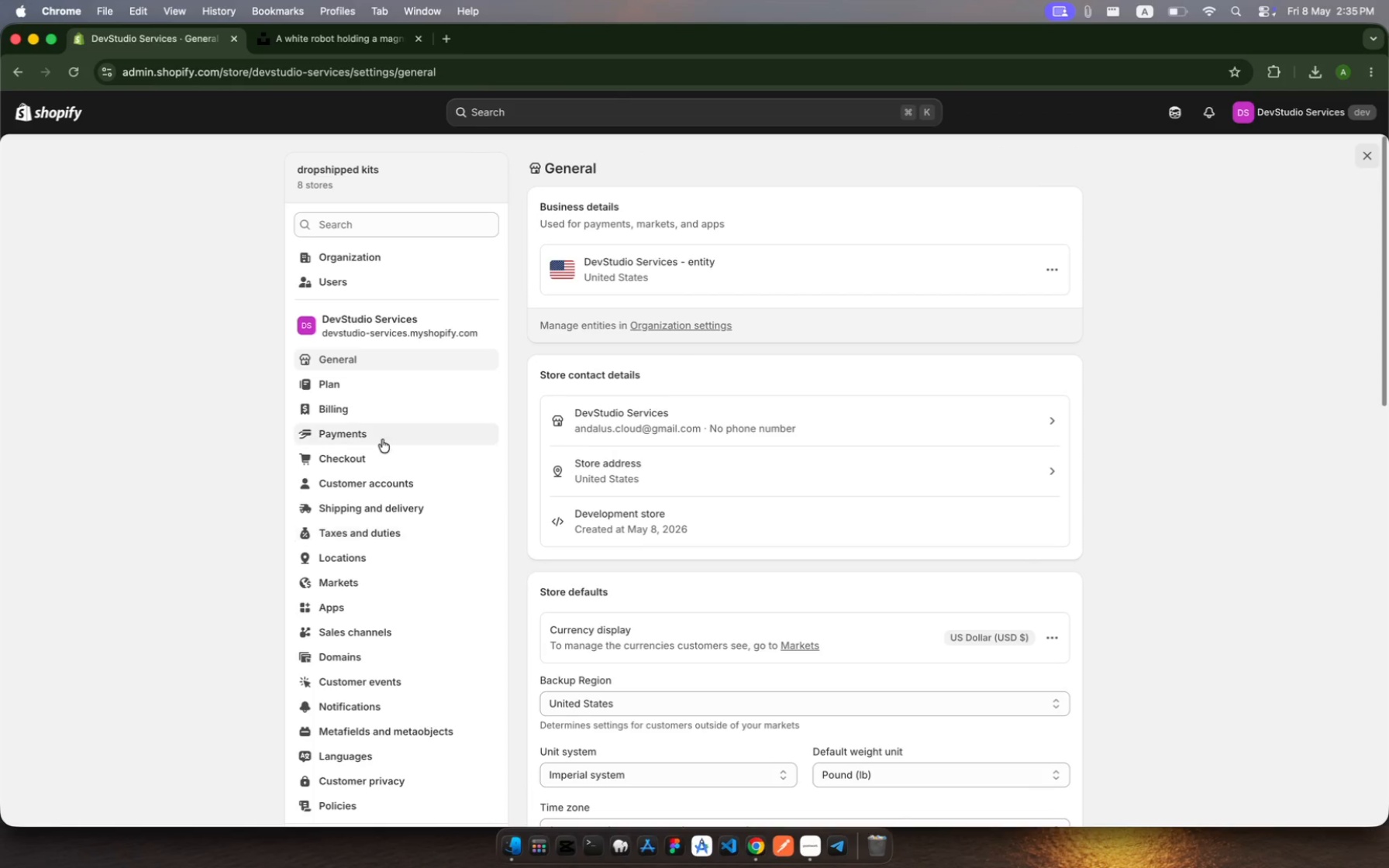 
left_click([421, 503])
 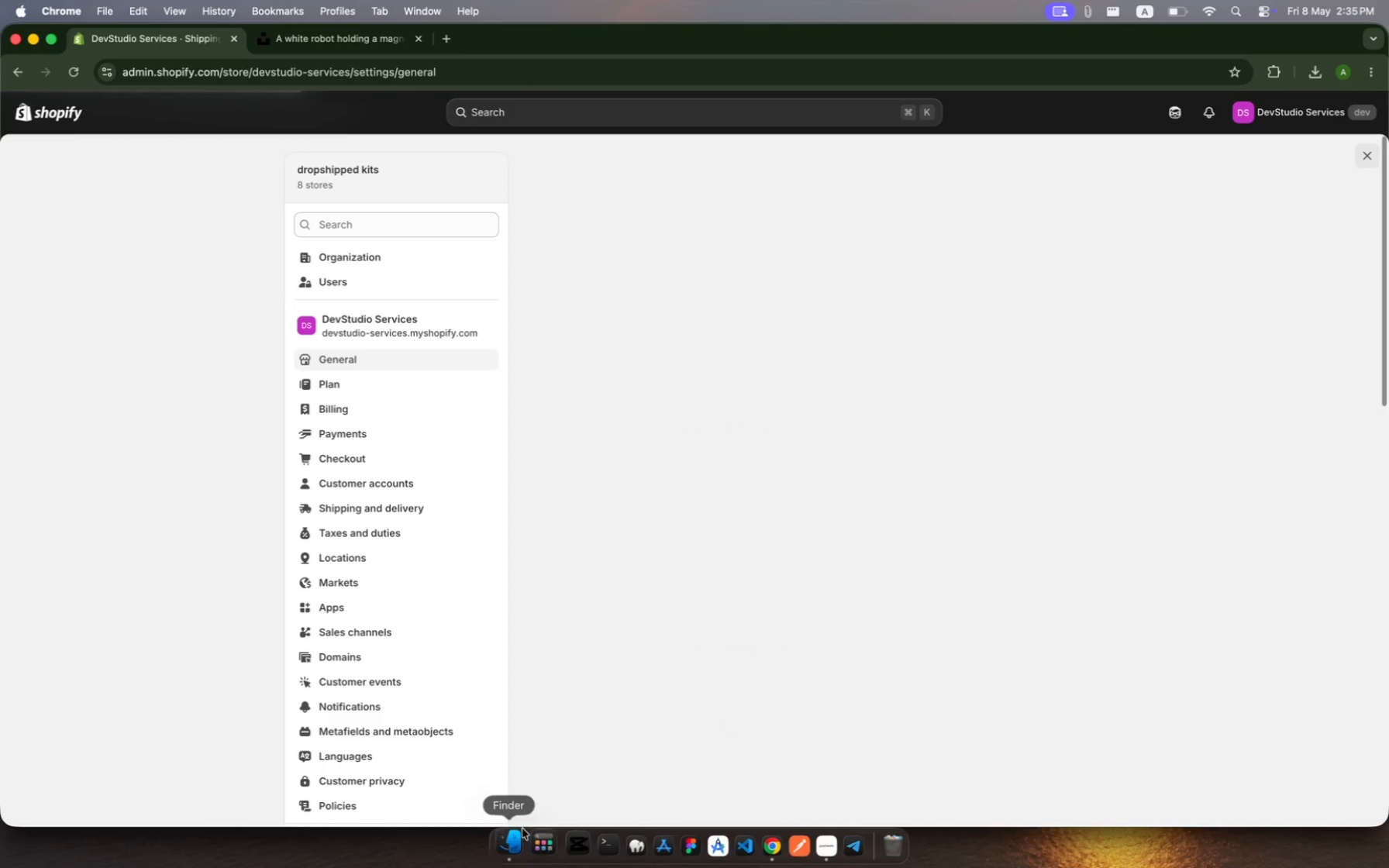 
left_click([516, 839])
 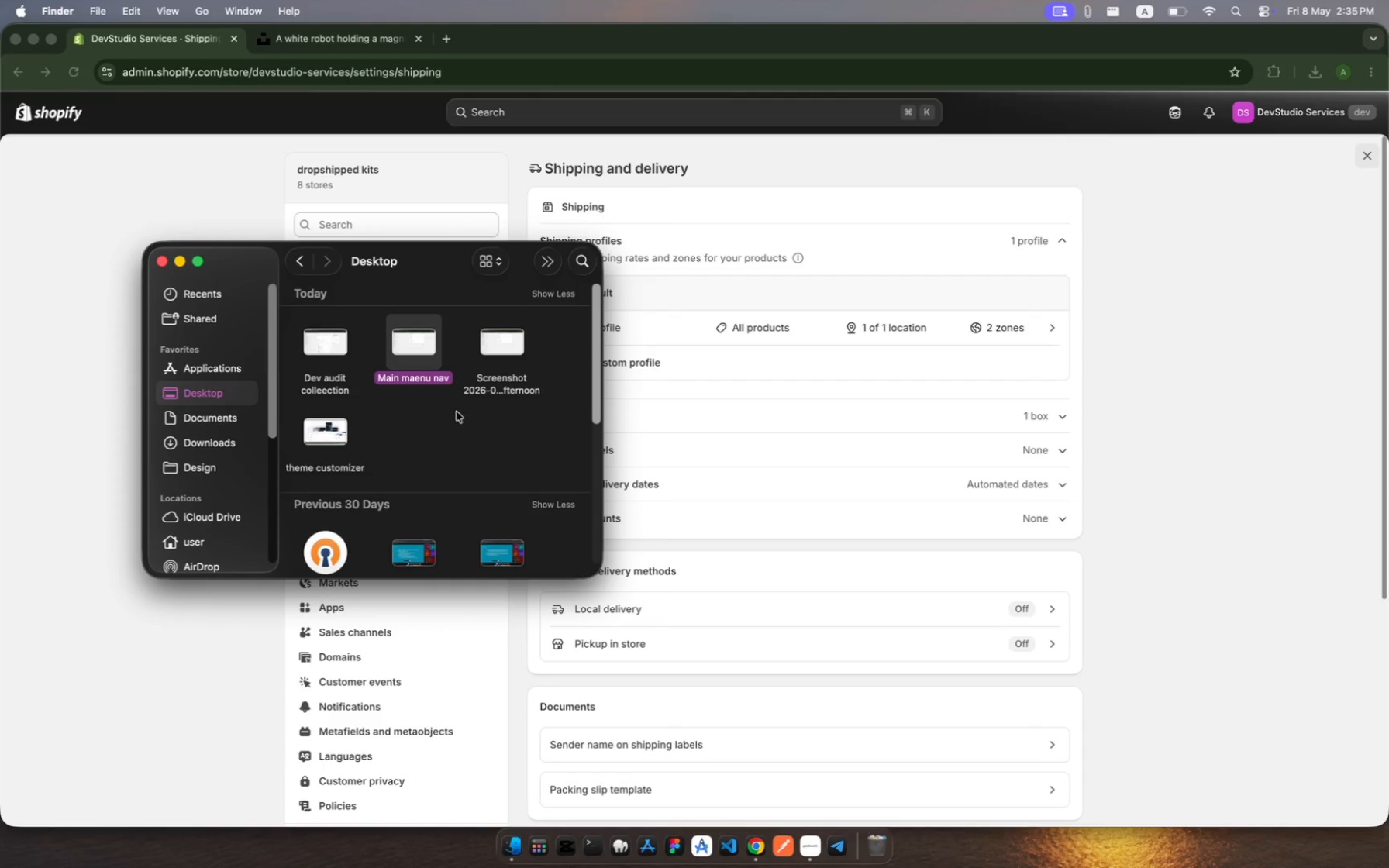 
left_click([493, 369])
 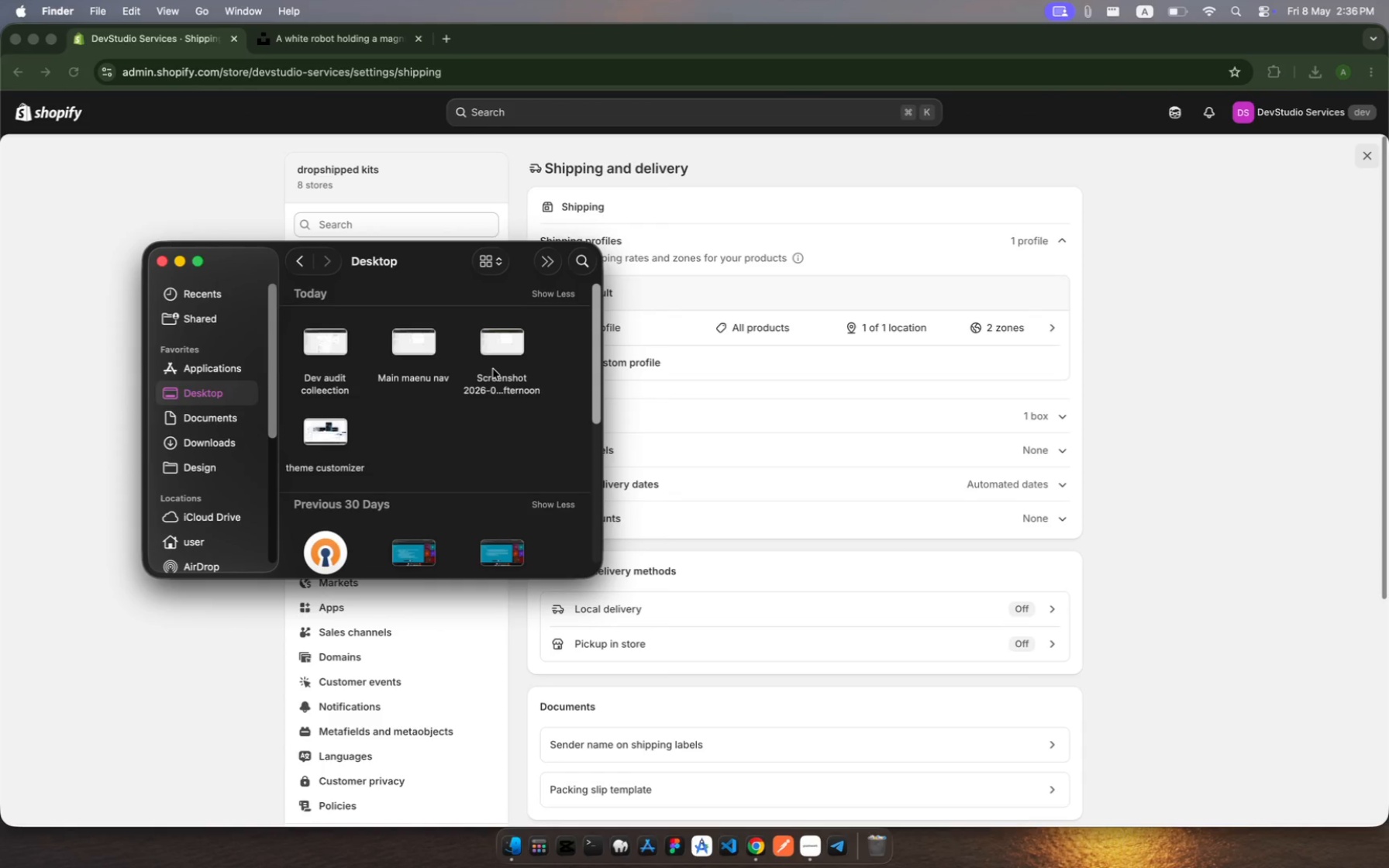 
key(Enter)
 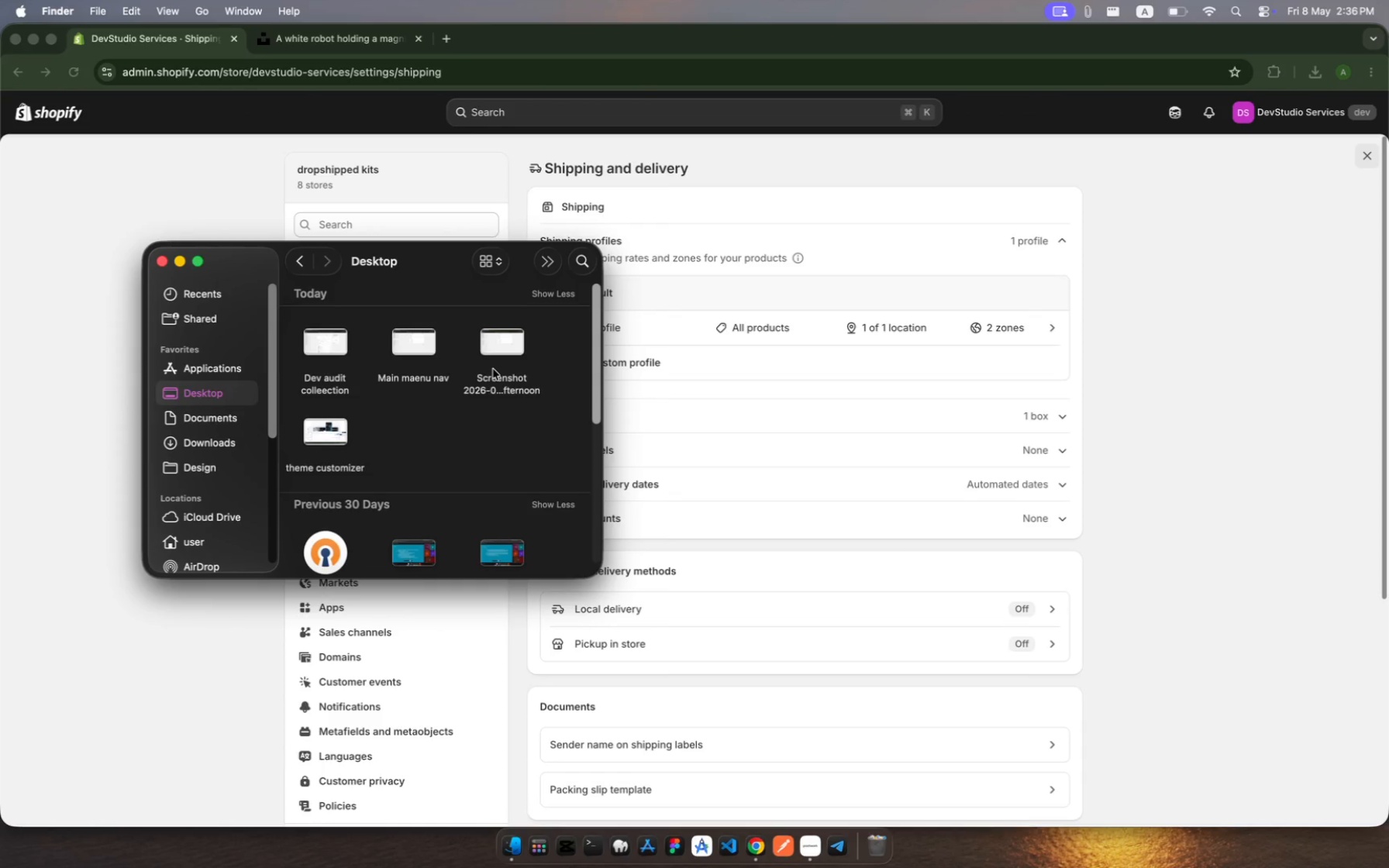 
left_click([493, 369])
 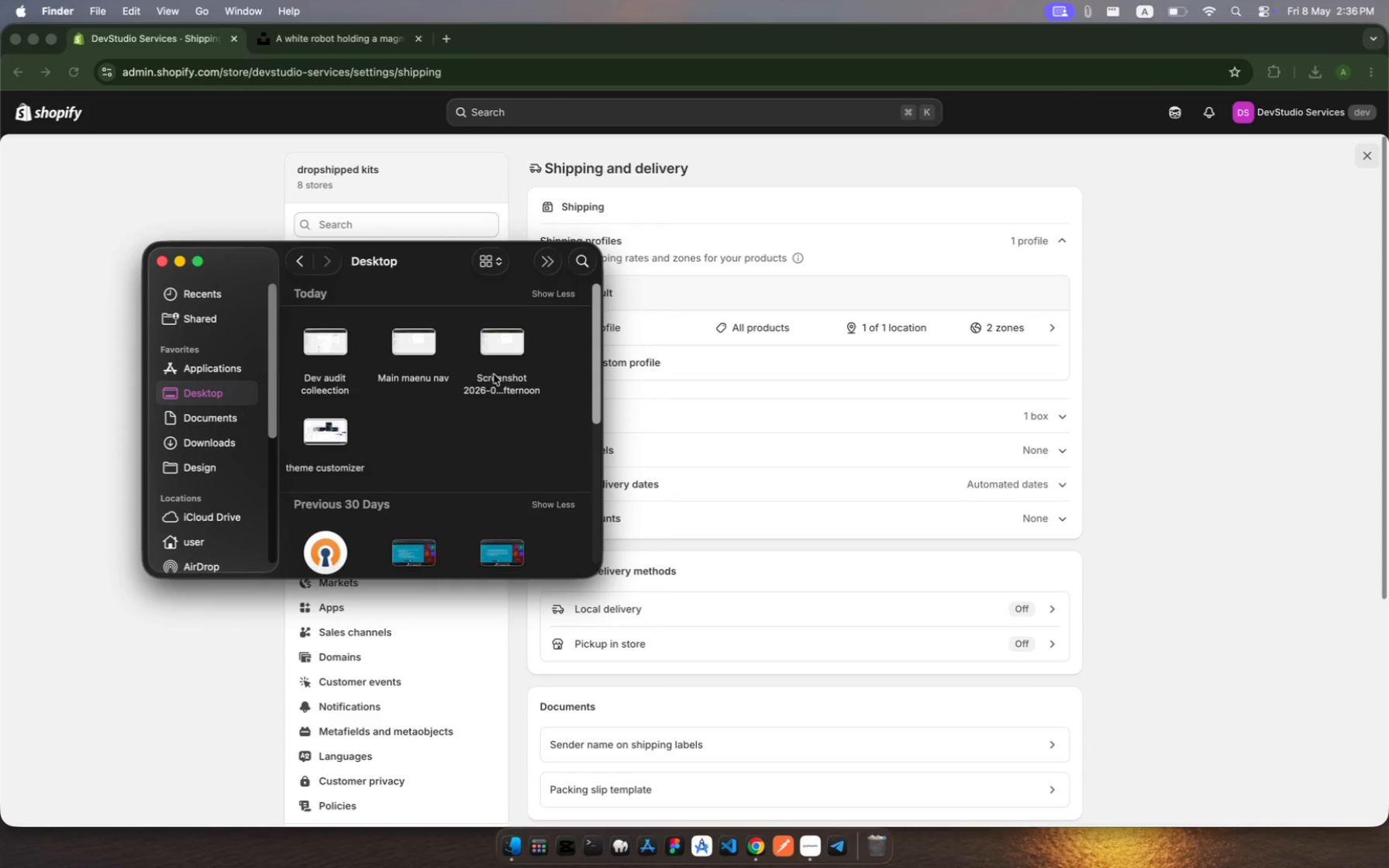 
left_click([495, 380])
 